 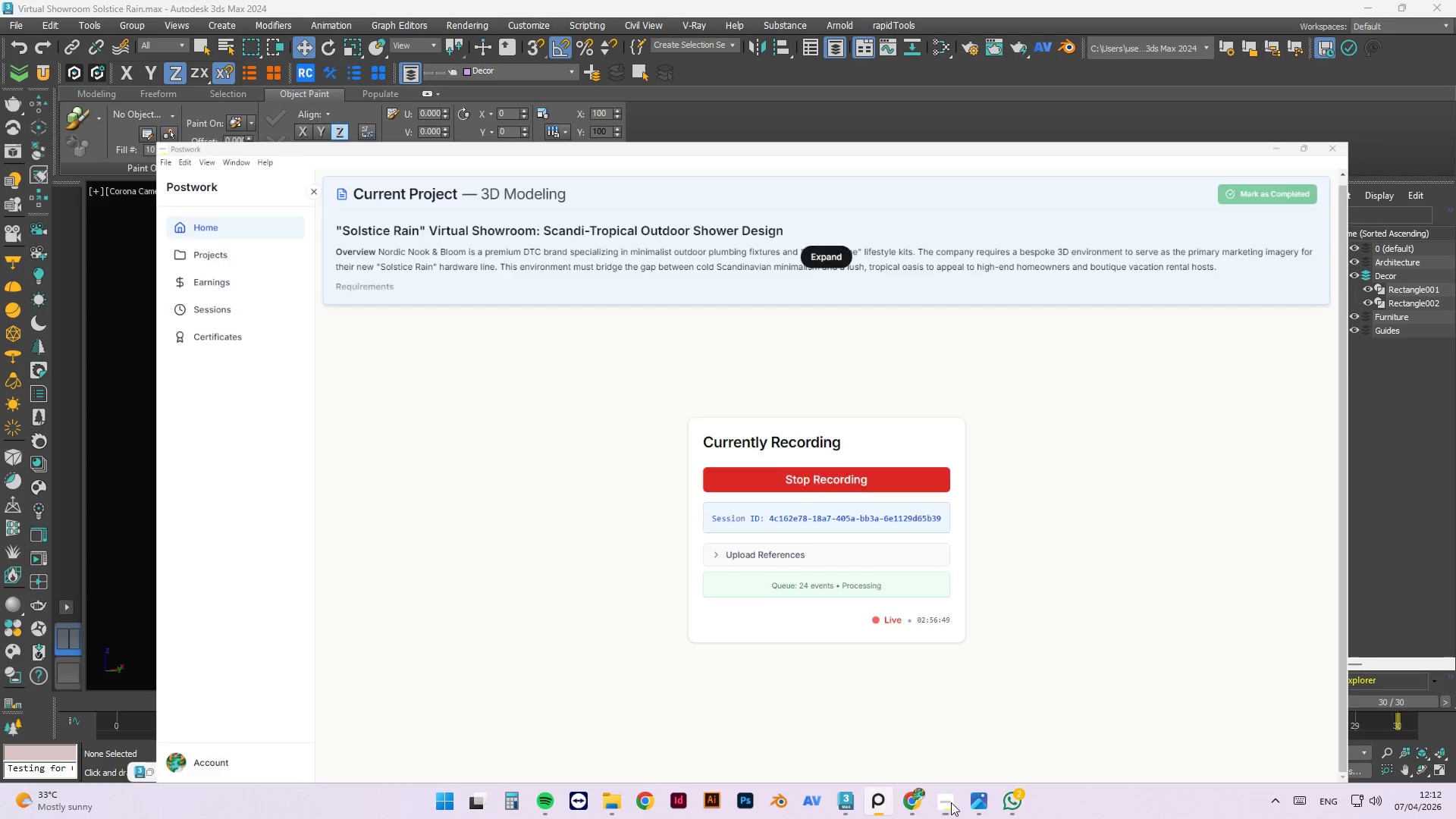 
scroll: coordinate [880, 320], scroll_direction: up, amount: 1.0
 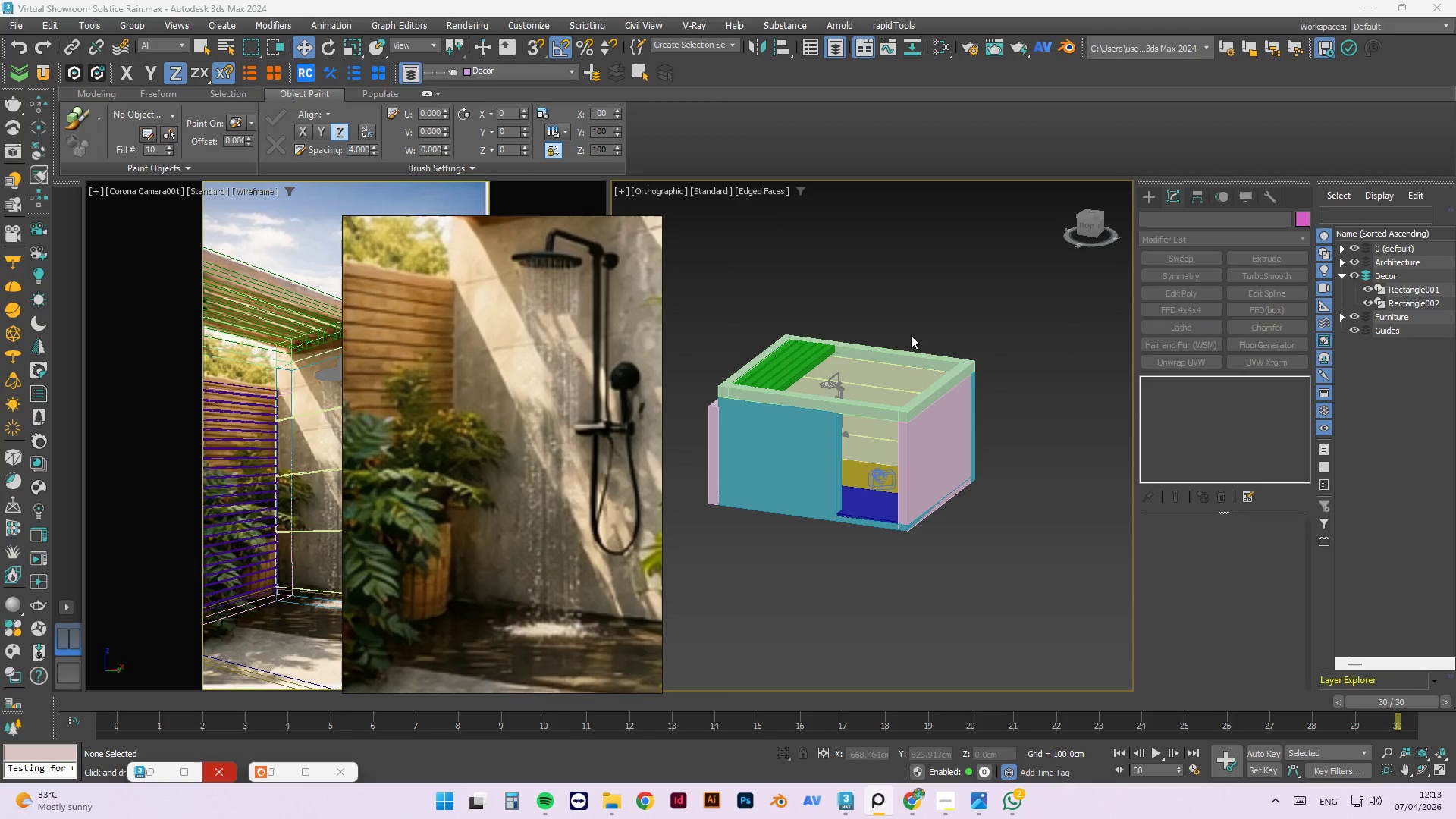 
left_click_drag(start_coordinate=[475, 231], to_coordinate=[988, 235])
 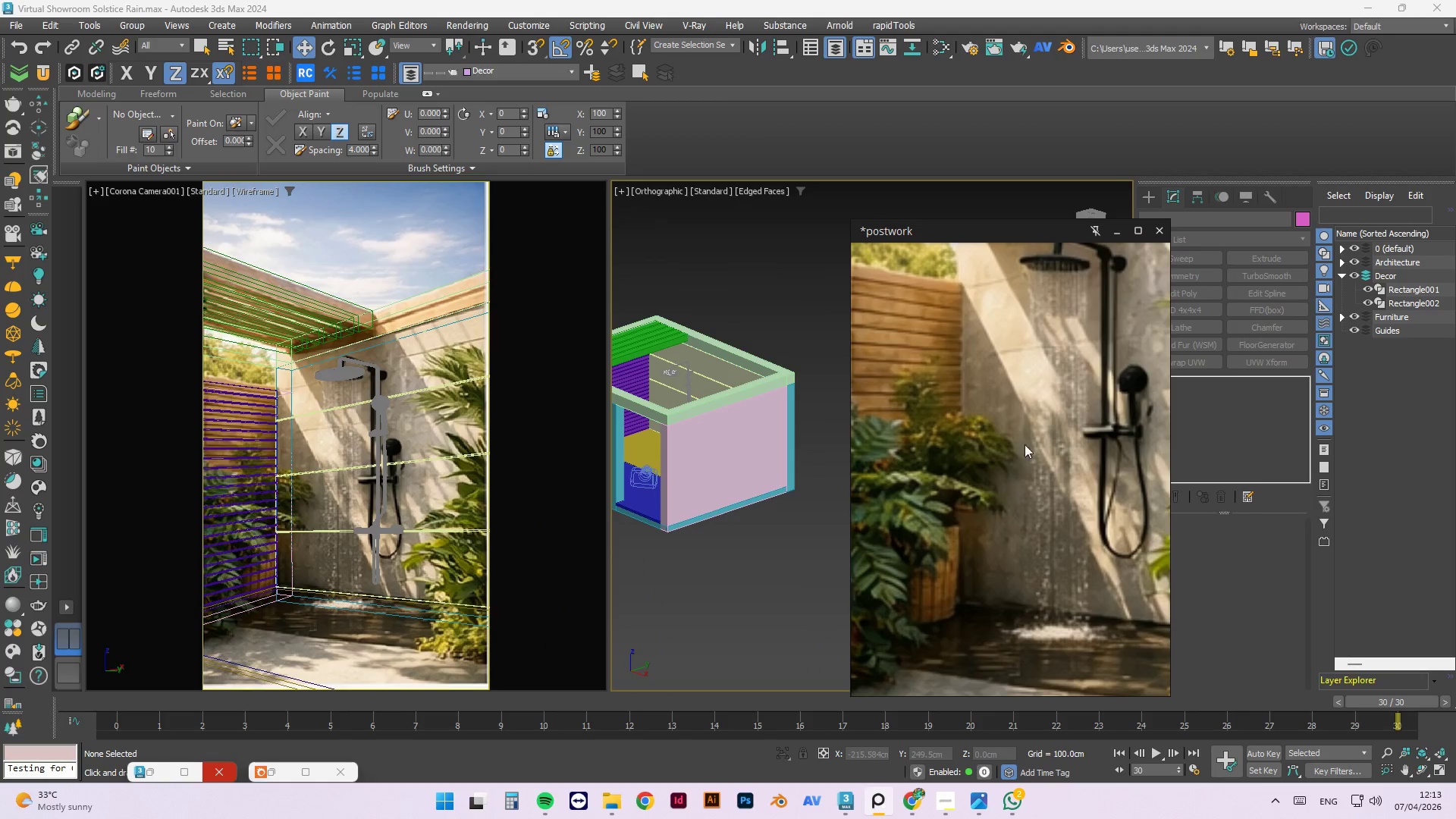 
scroll: coordinate [1057, 445], scroll_direction: down, amount: 6.0
 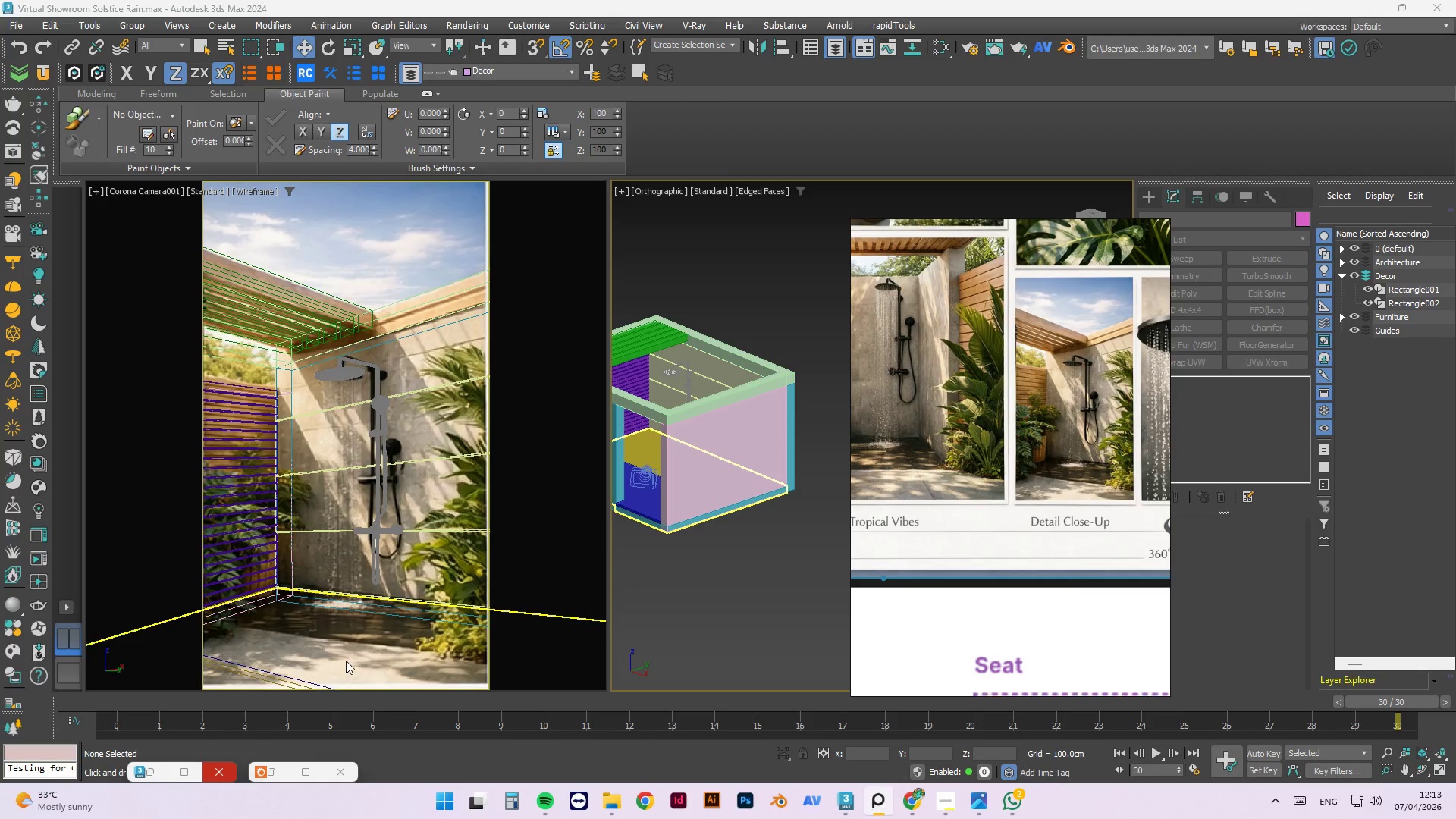 
left_click([247, 666])
 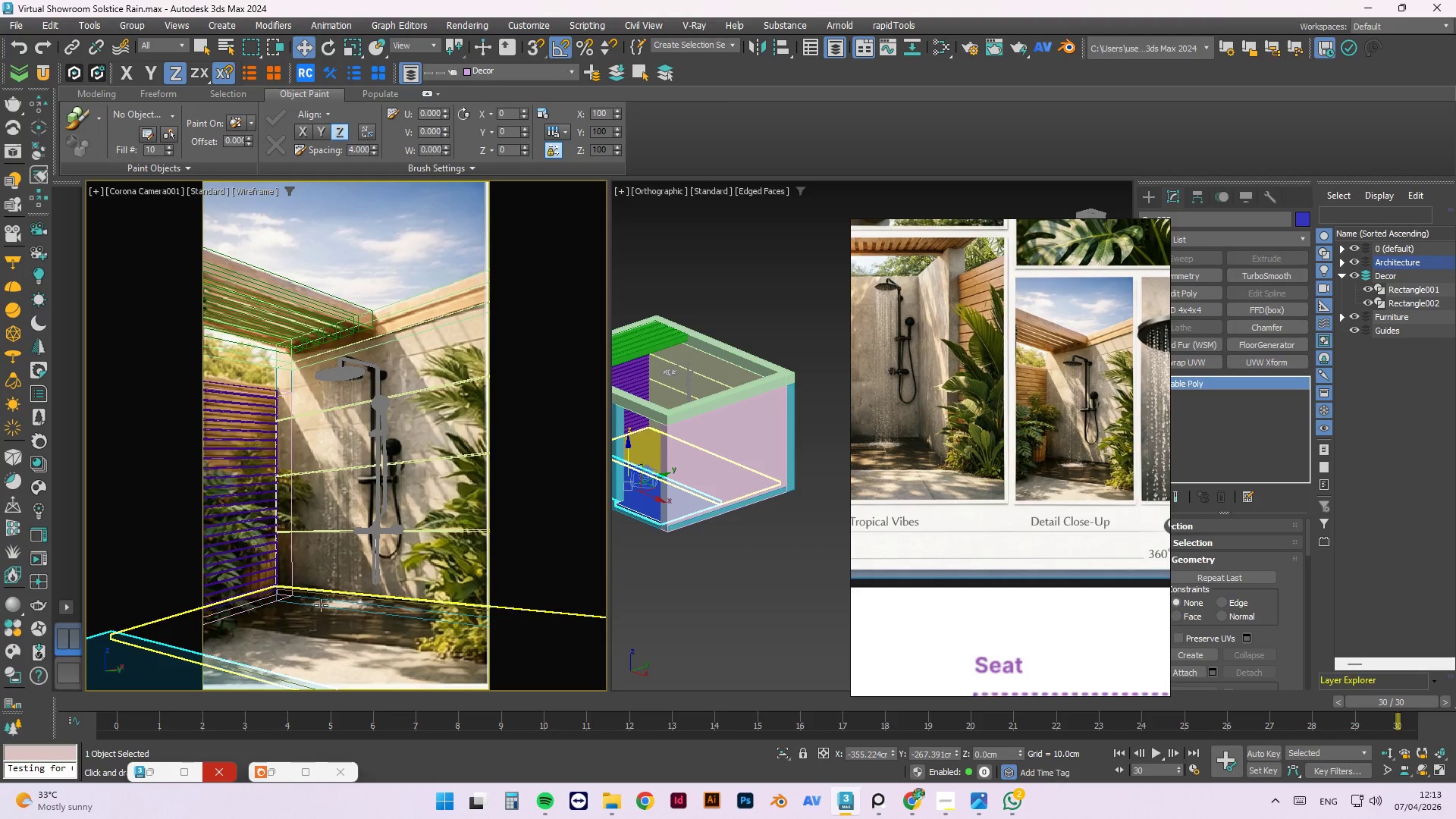 
left_click([322, 600])
 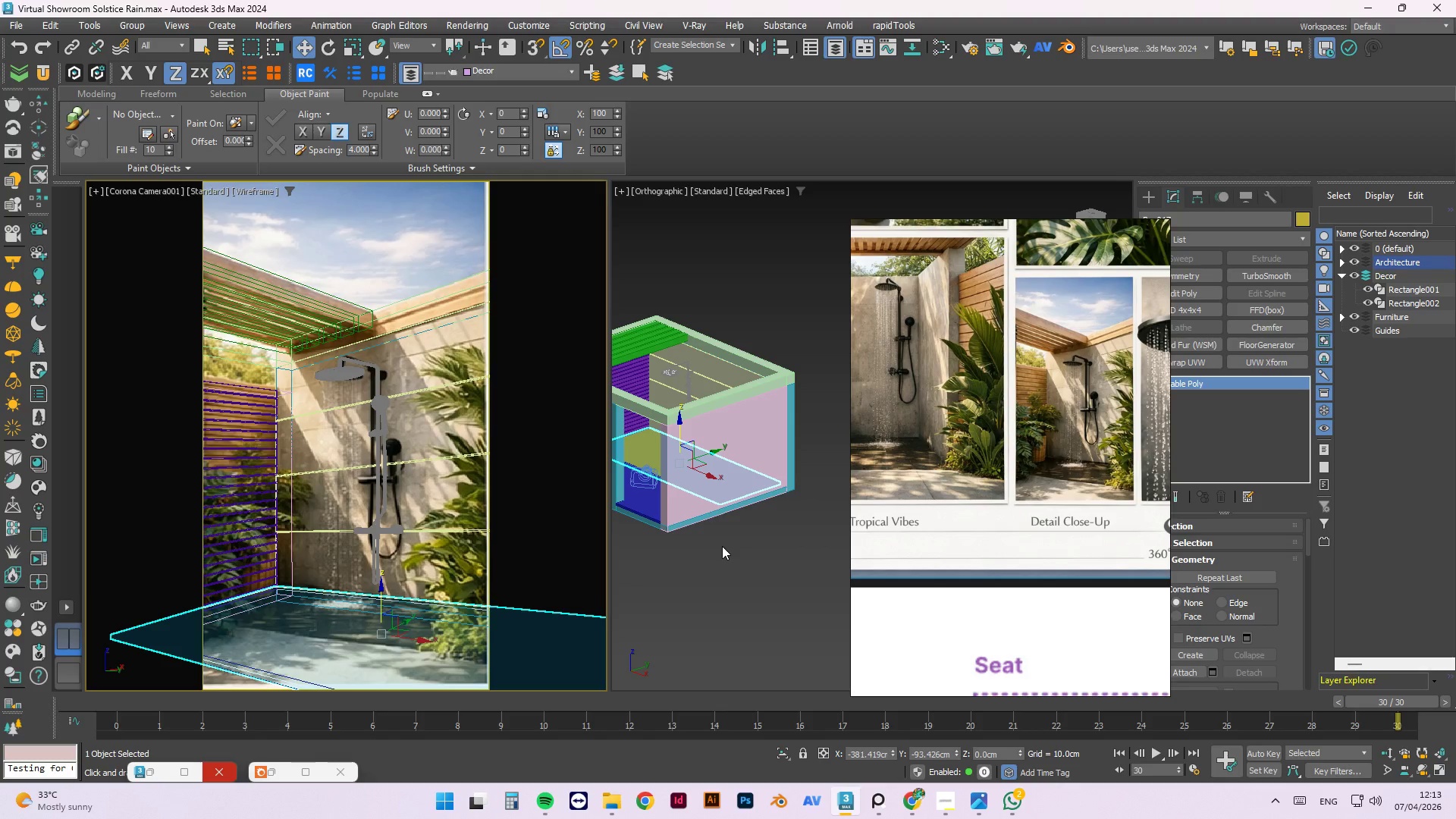 
key(T)
 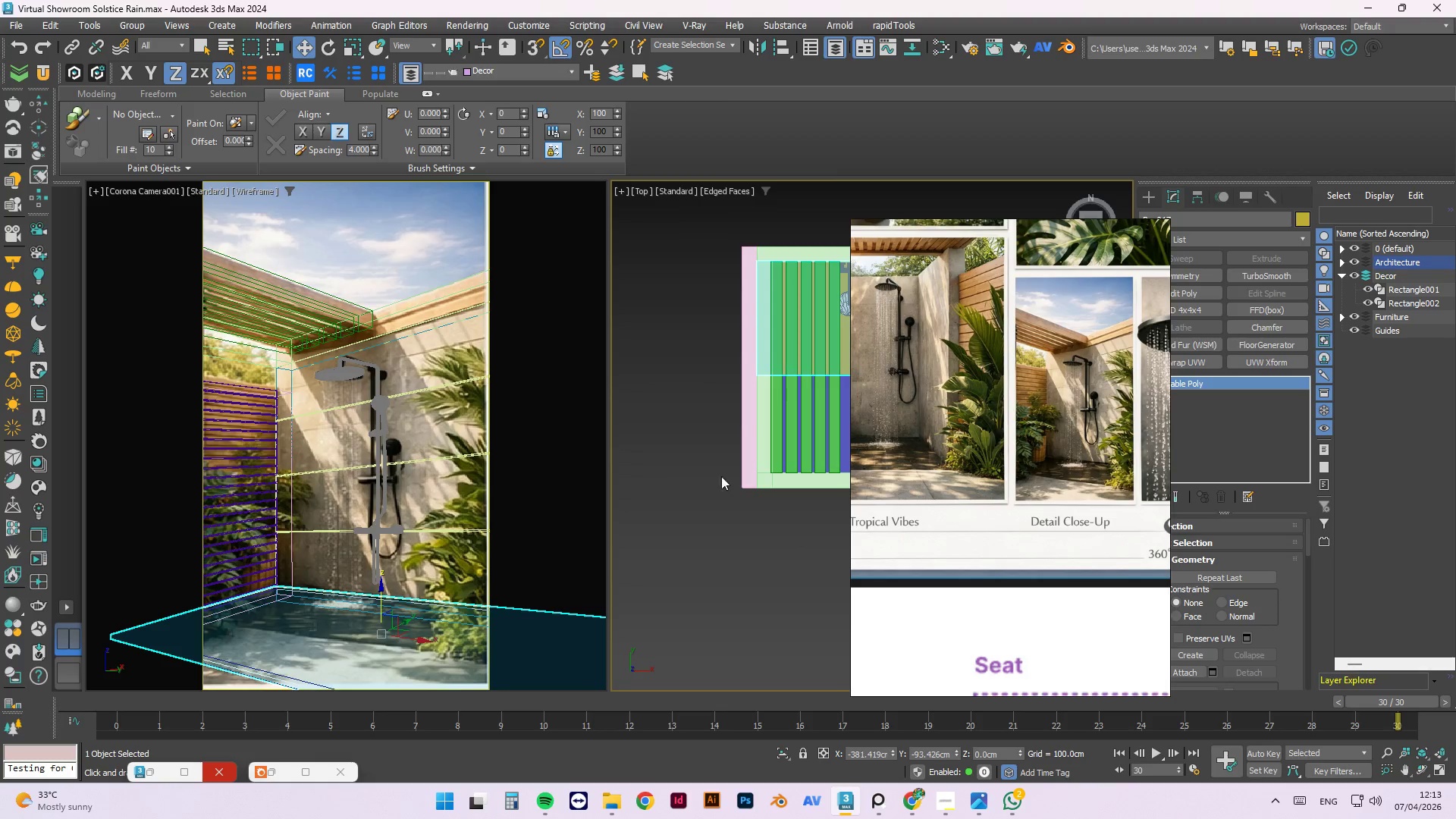 
scroll: coordinate [686, 450], scroll_direction: down, amount: 7.0
 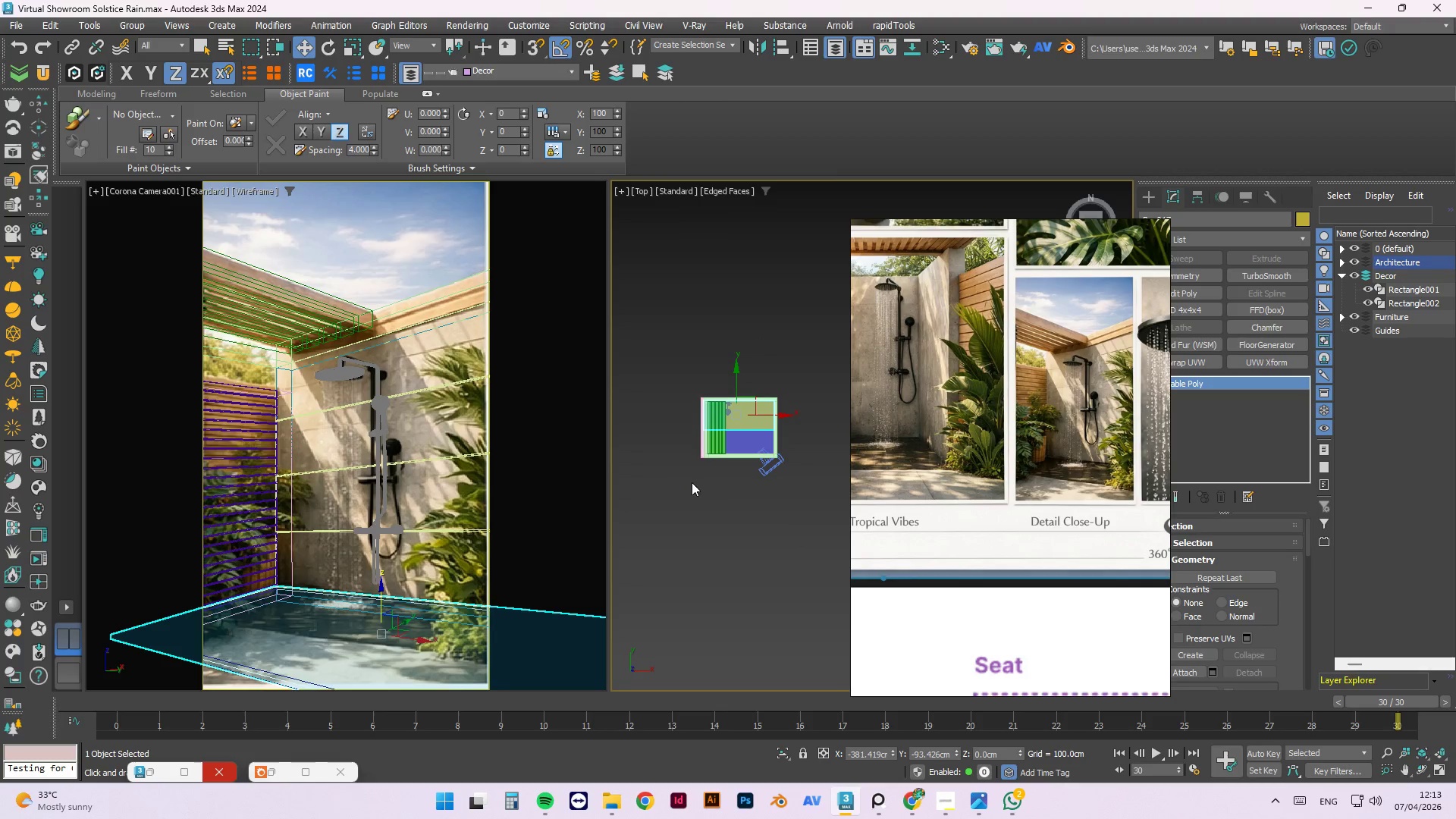 
scroll: coordinate [758, 425], scroll_direction: up, amount: 2.0
 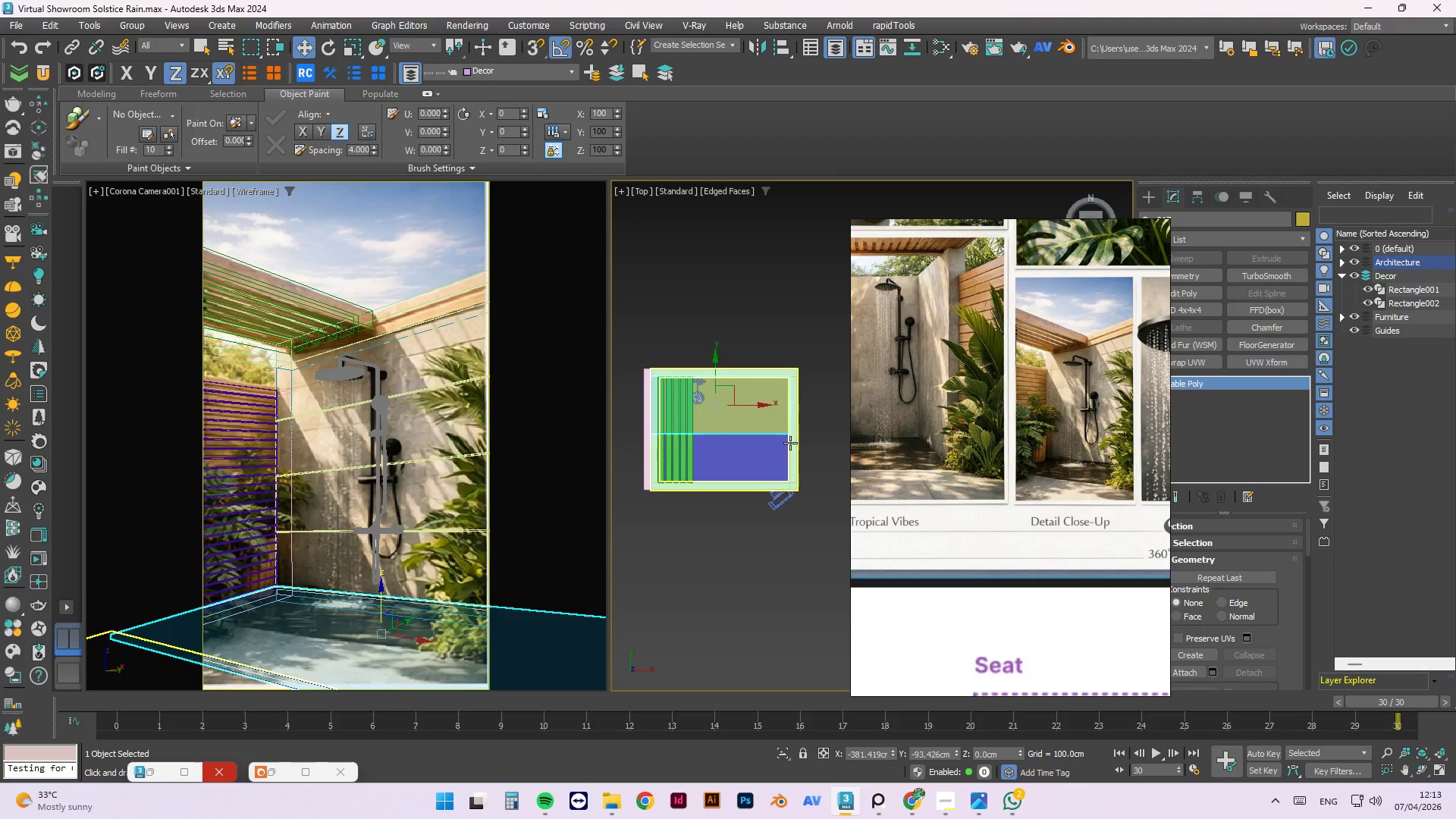 
key(1)
 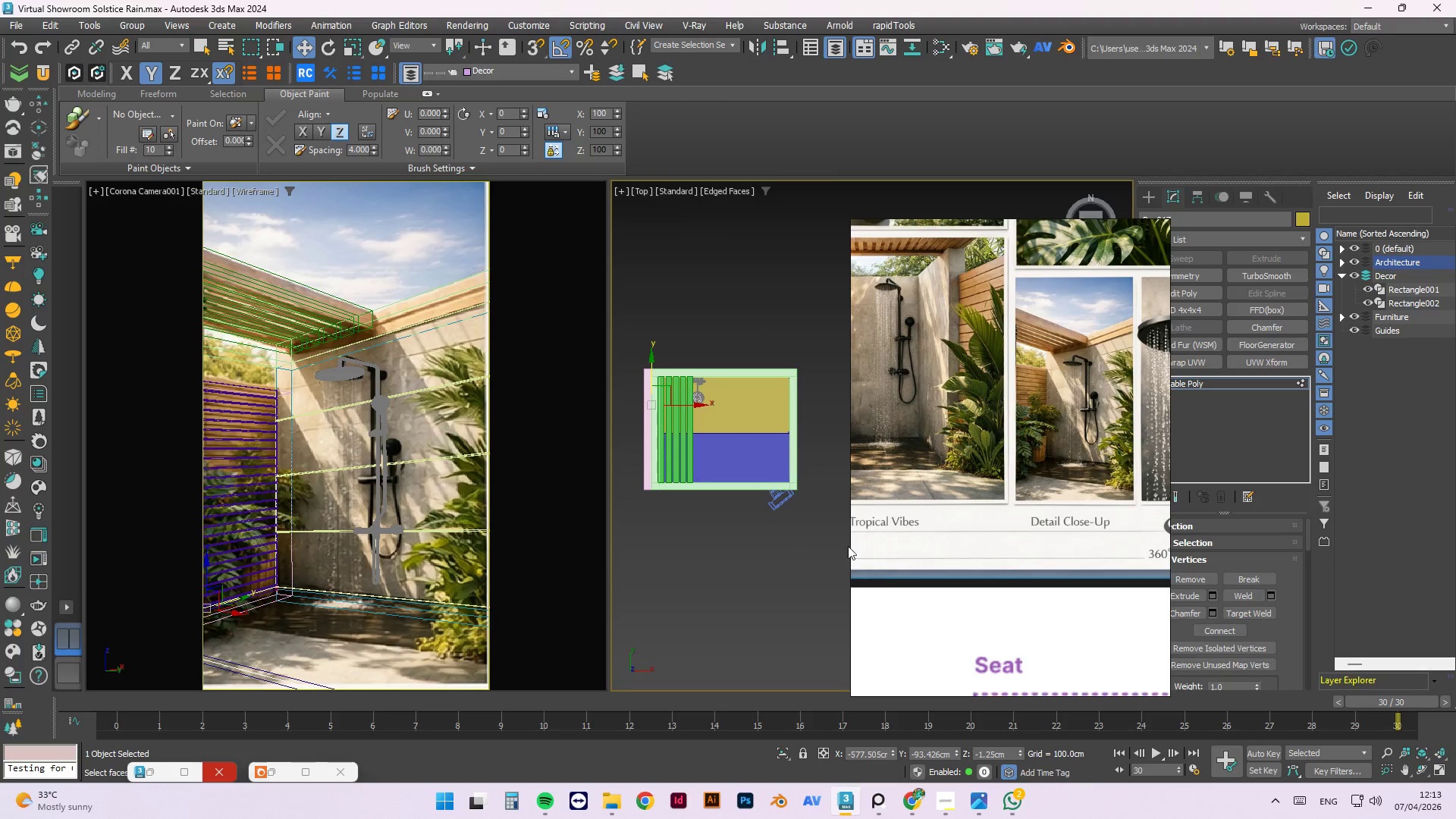 
left_click_drag(start_coordinate=[853, 541], to_coordinate=[1016, 494])
 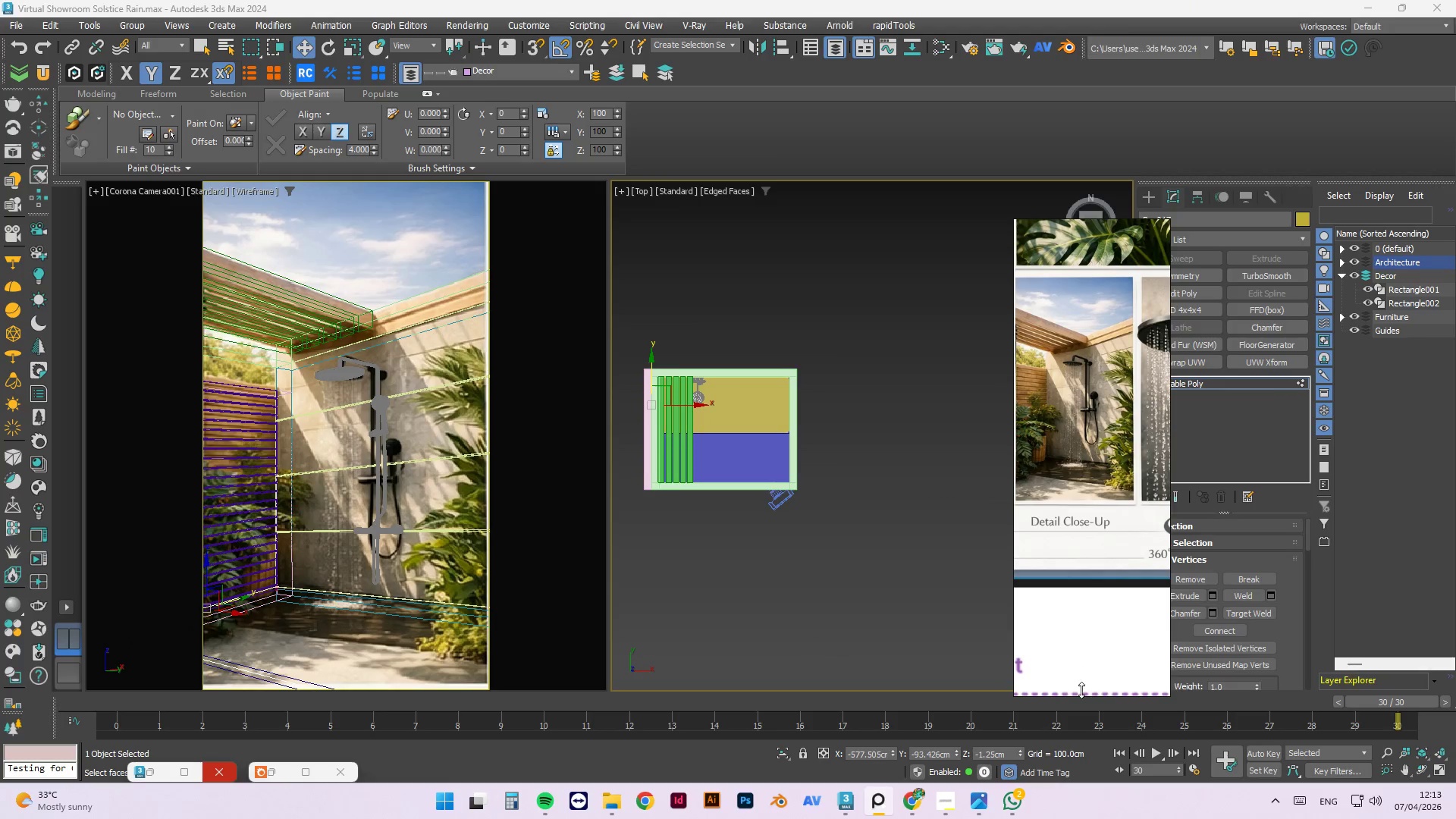 
left_click_drag(start_coordinate=[1081, 696], to_coordinate=[1102, 507])
 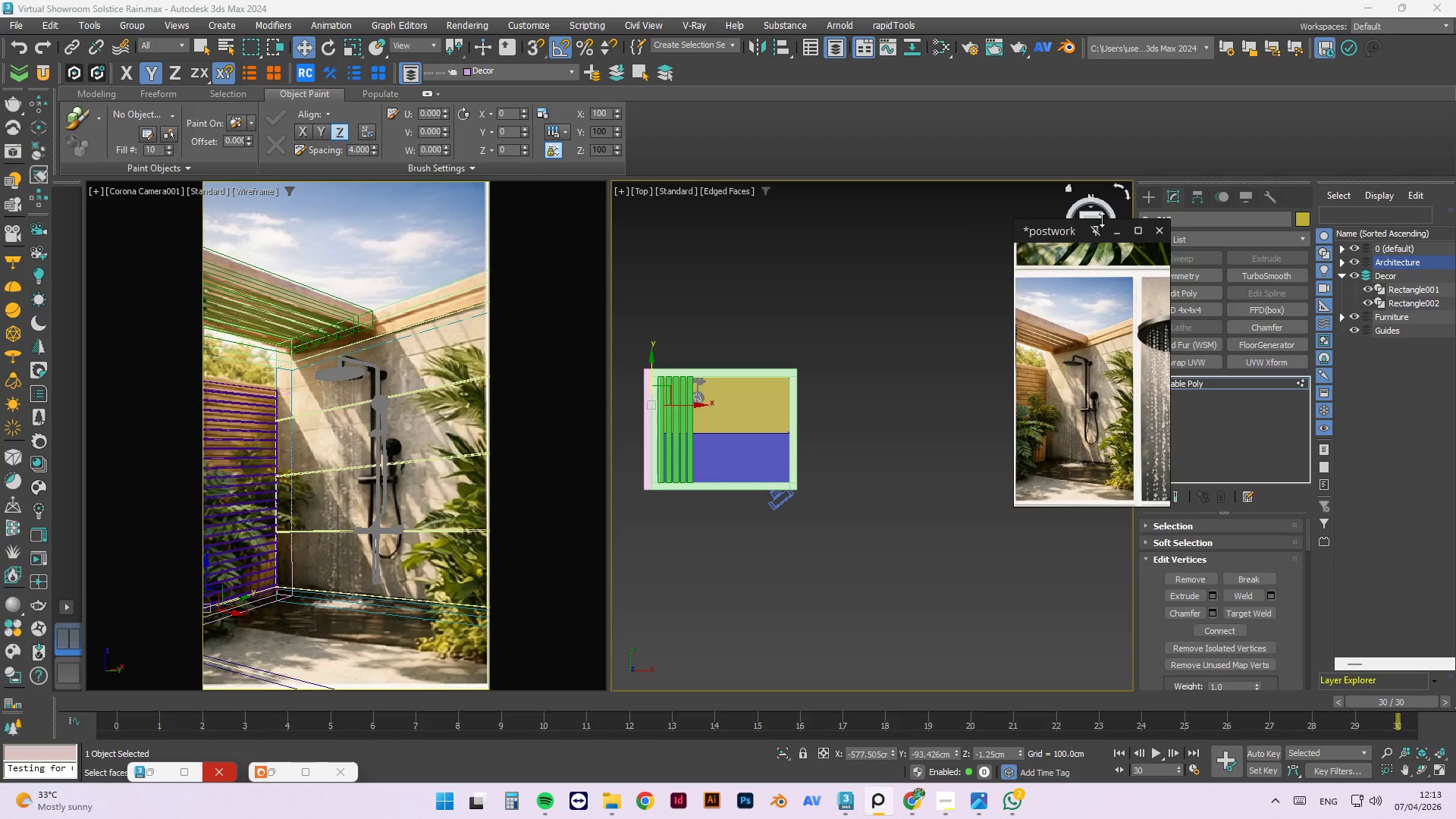 
left_click_drag(start_coordinate=[1098, 221], to_coordinate=[1104, 249])
 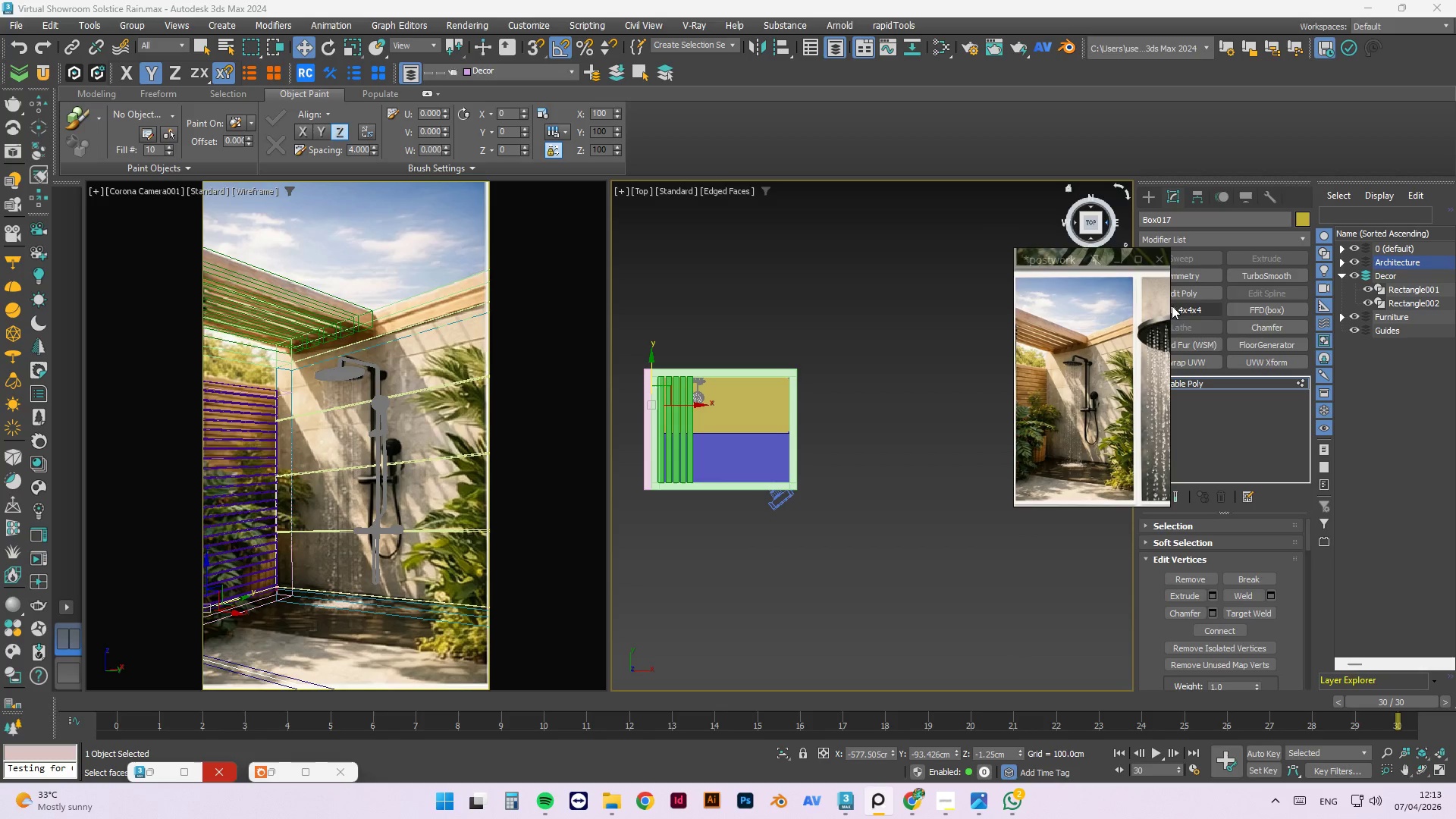 
left_click_drag(start_coordinate=[1169, 306], to_coordinate=[1138, 306])
 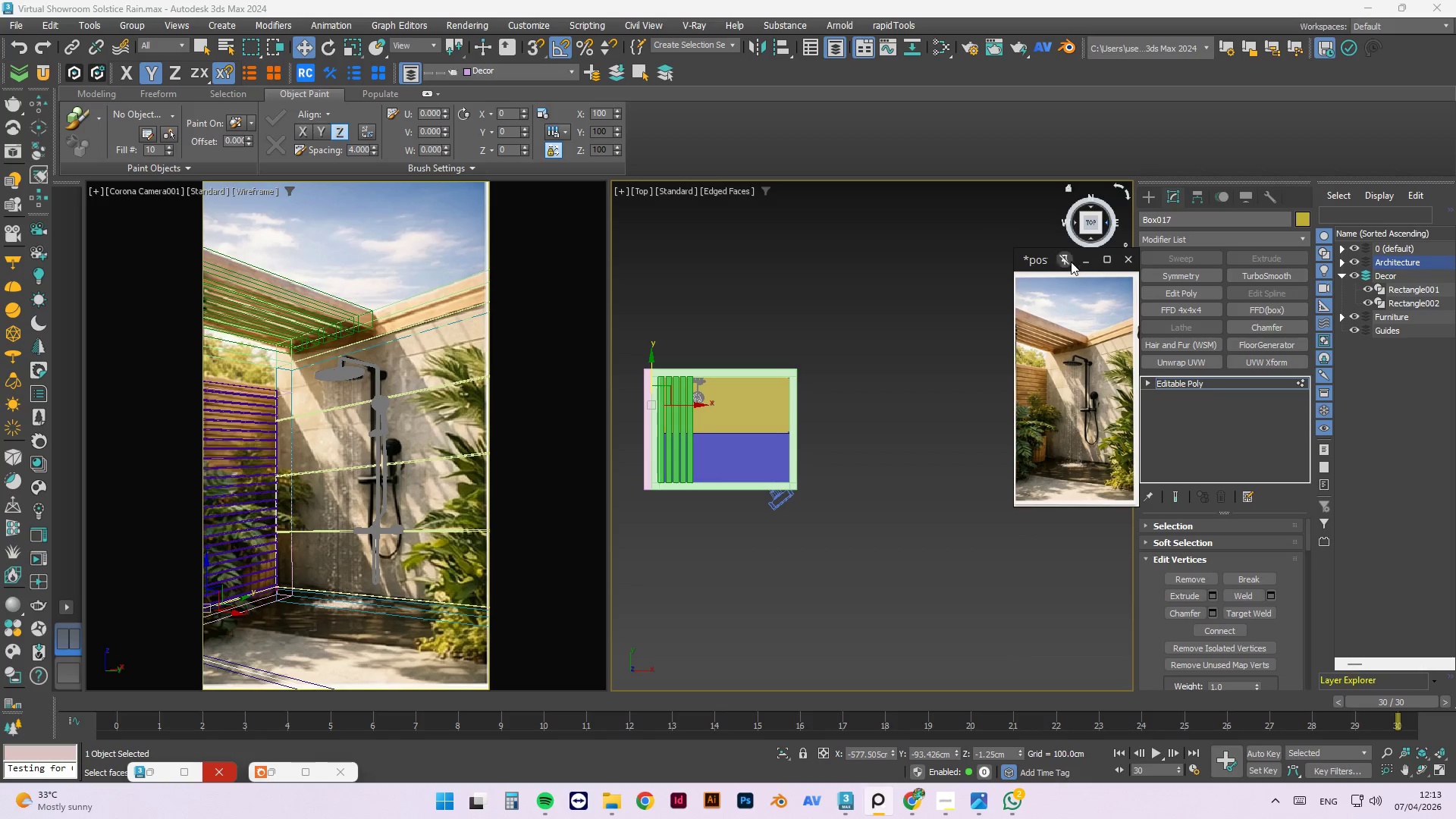 
left_click_drag(start_coordinate=[1048, 264], to_coordinate=[507, 207])
 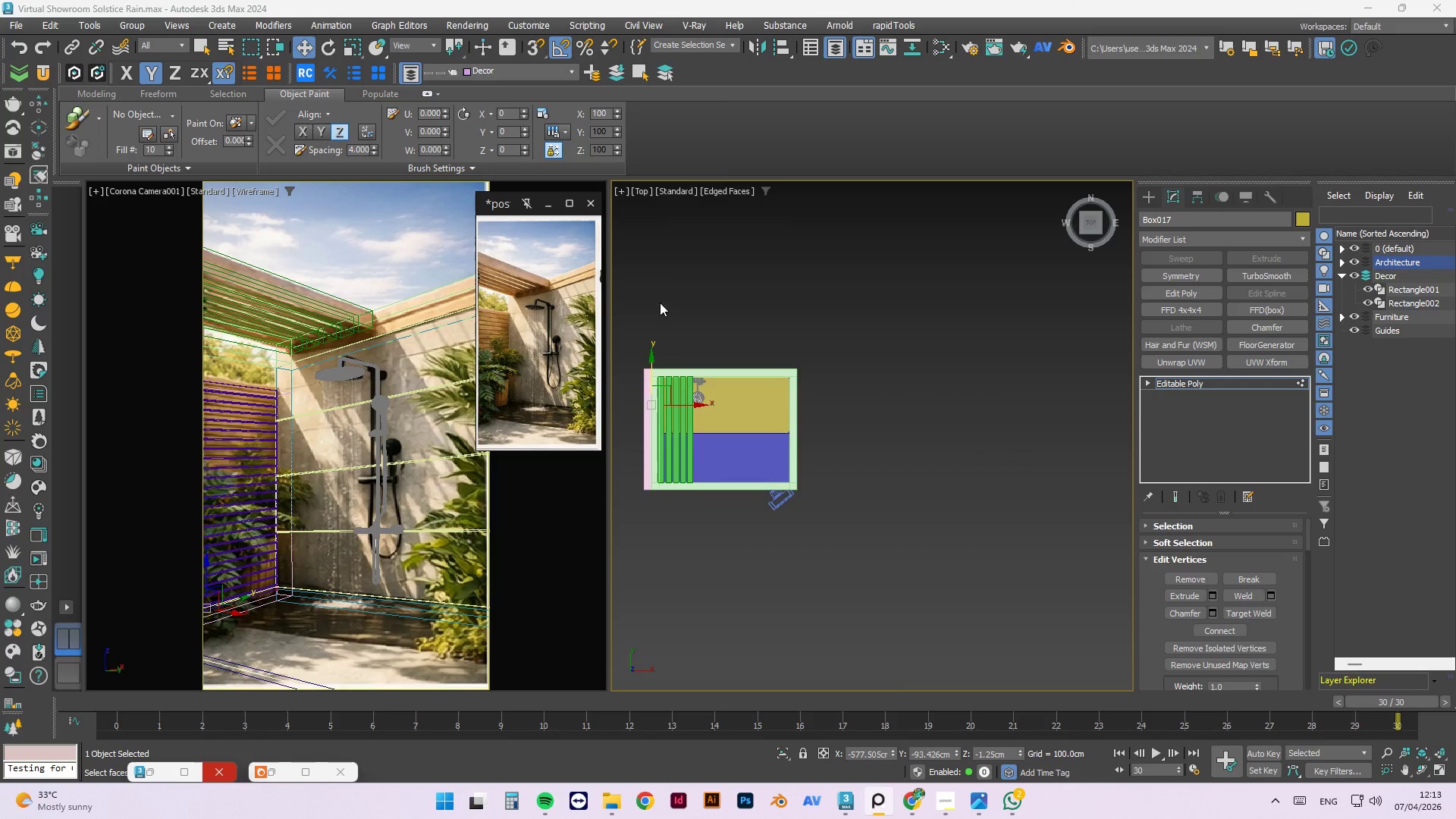 
left_click([910, 347])
 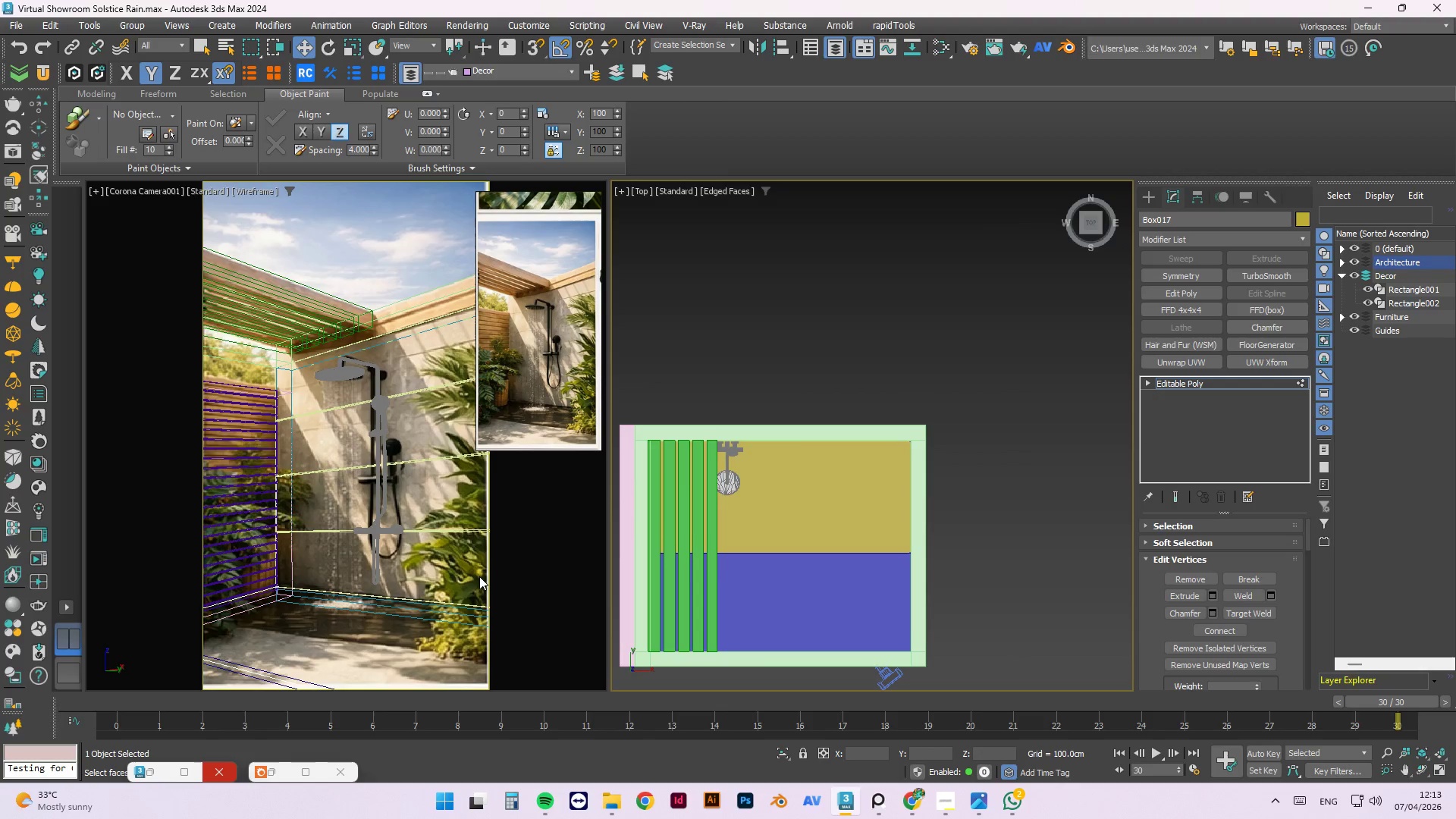 
scroll: coordinate [668, 318], scroll_direction: up, amount: 2.0
 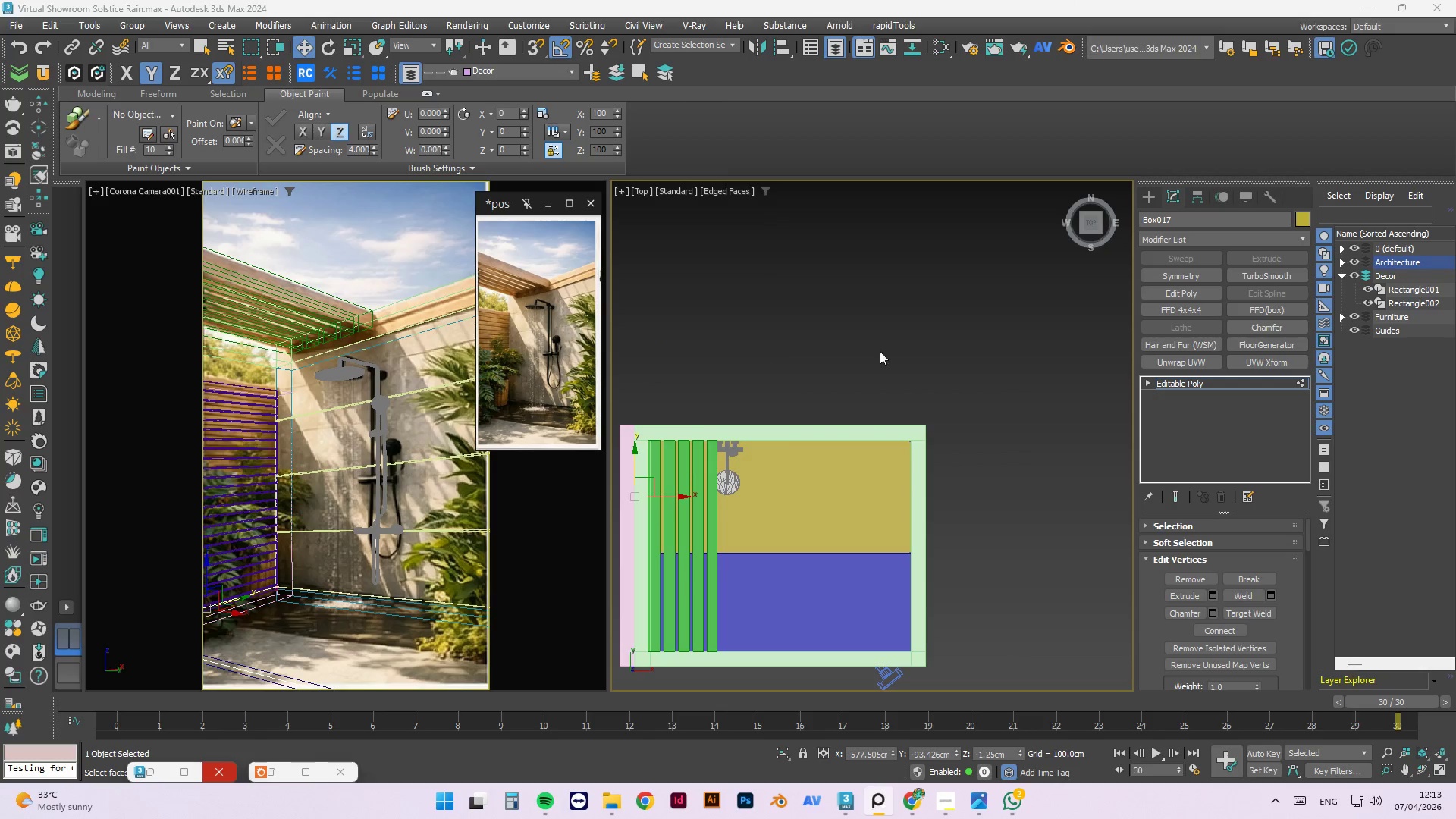 
left_click([854, 368])
 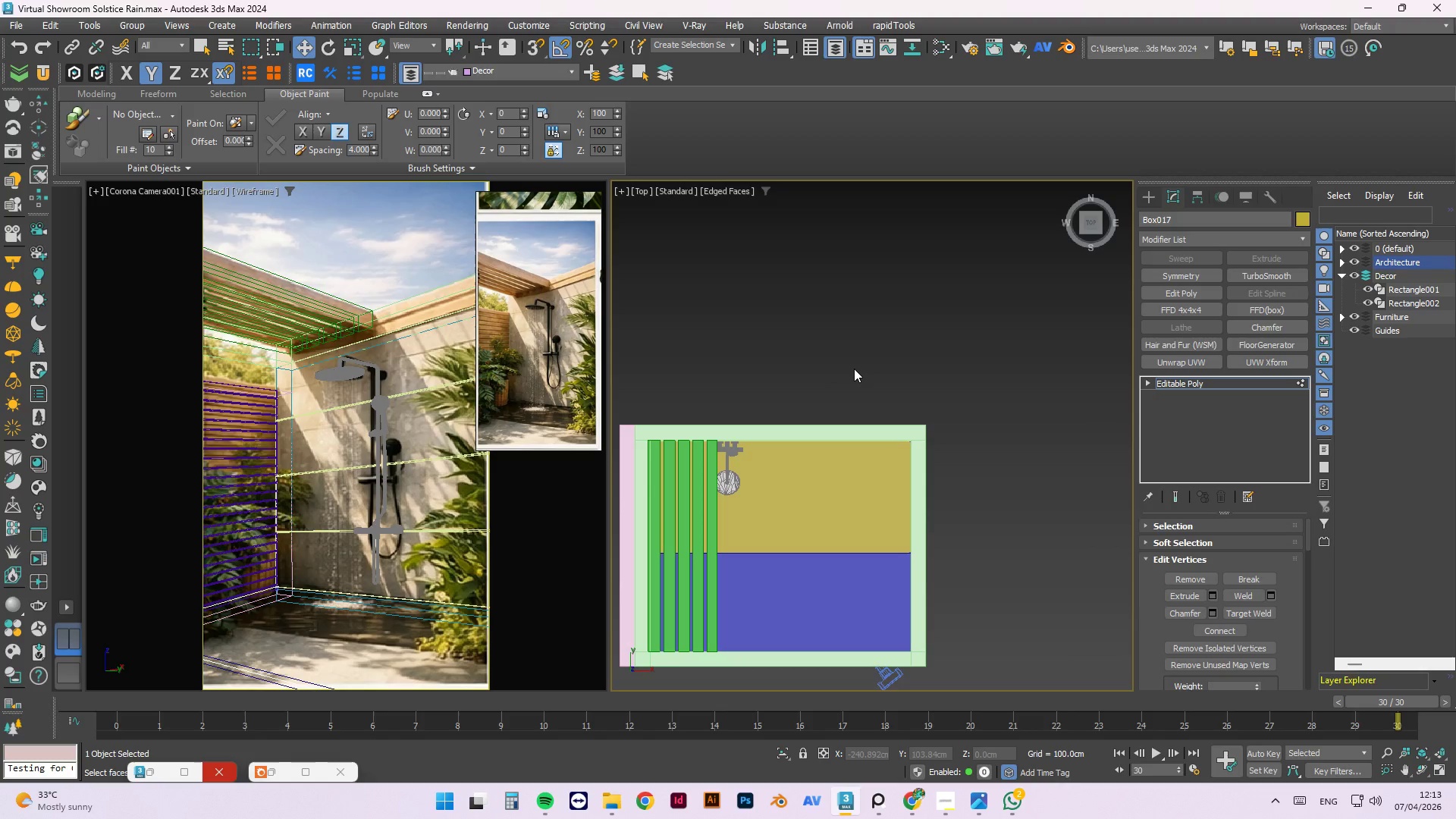 
right_click([854, 369])
 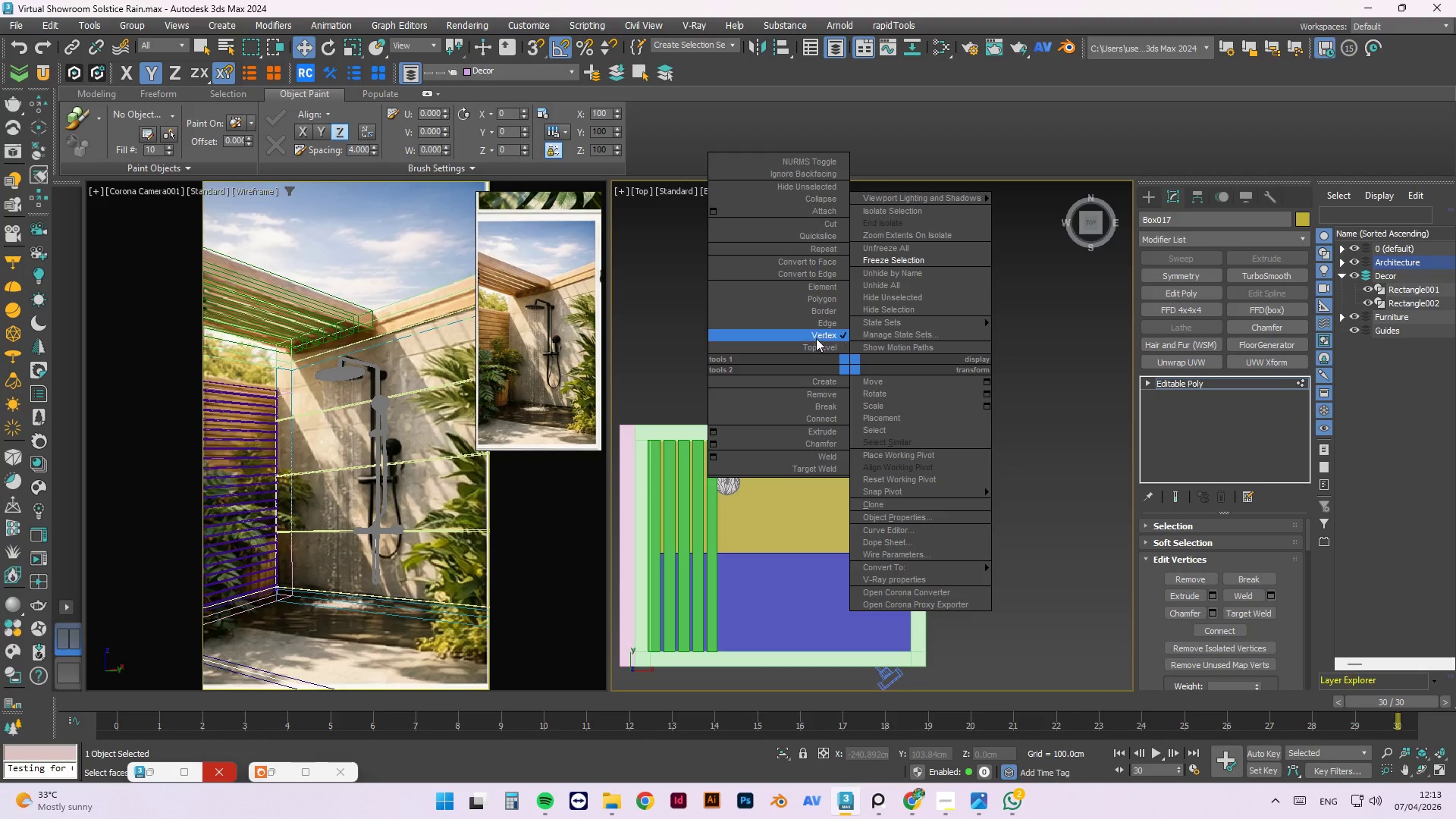 
left_click([816, 345])
 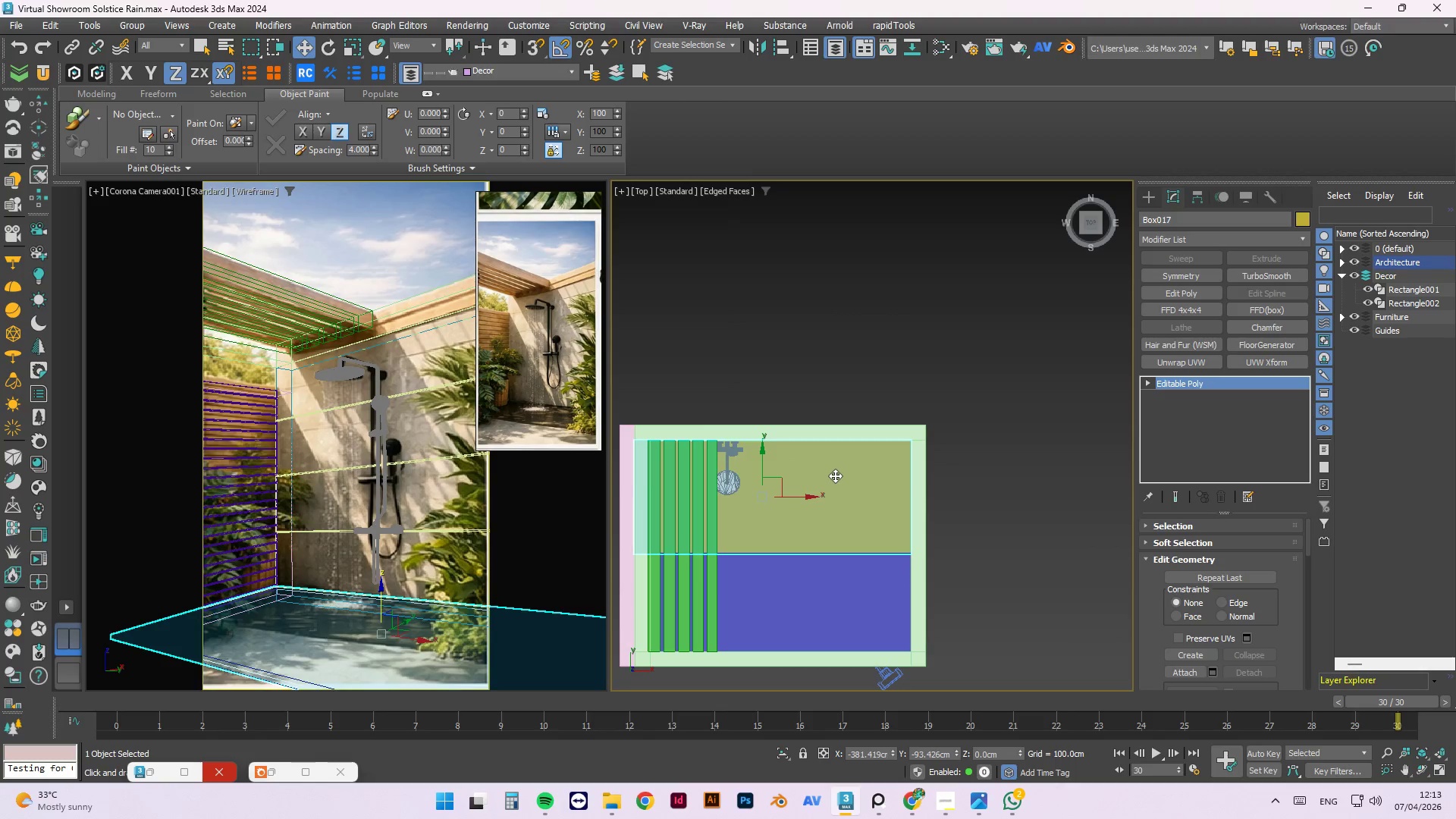 
key(1)
 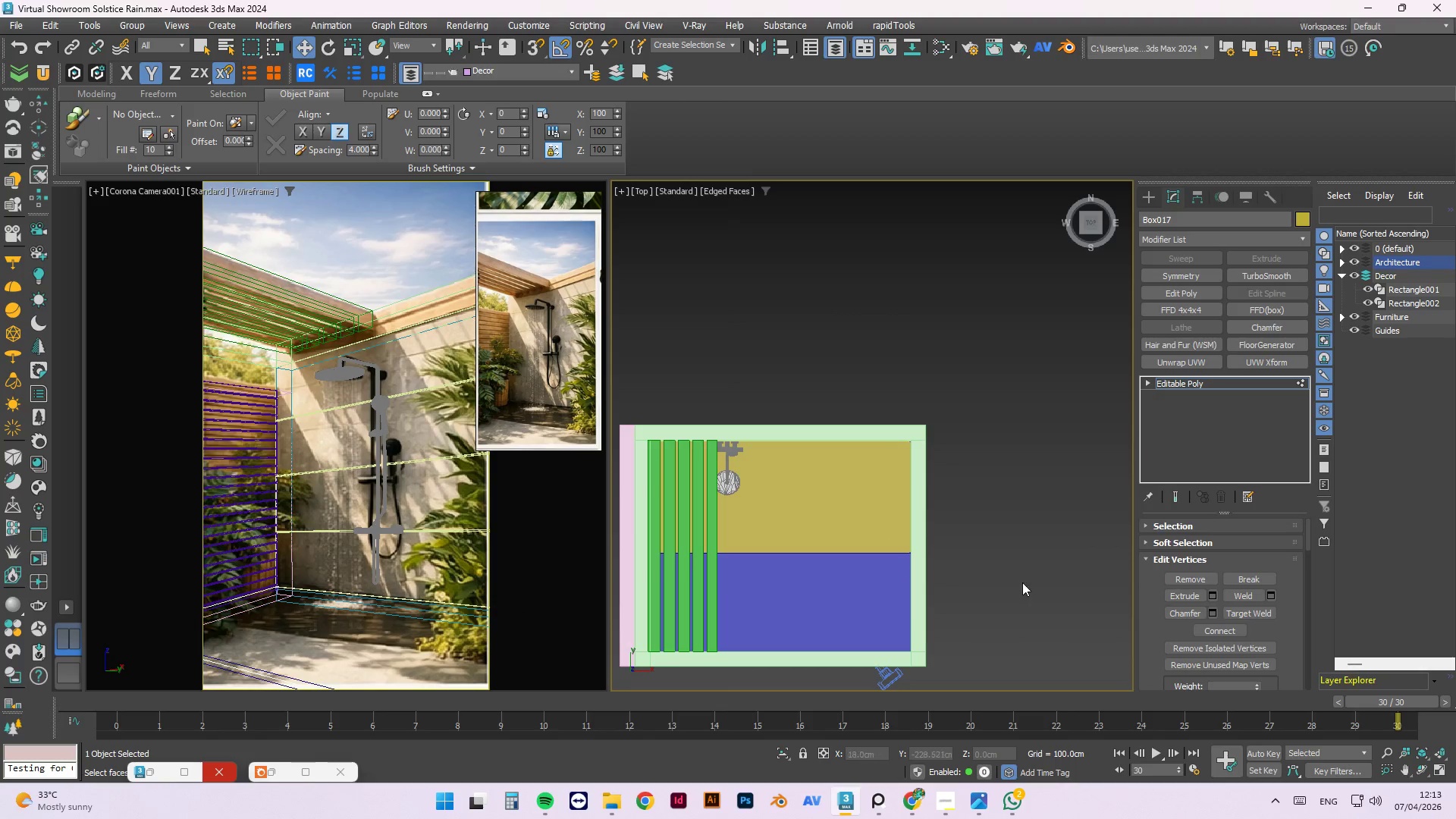 
left_click_drag(start_coordinate=[1021, 573], to_coordinate=[752, 529])
 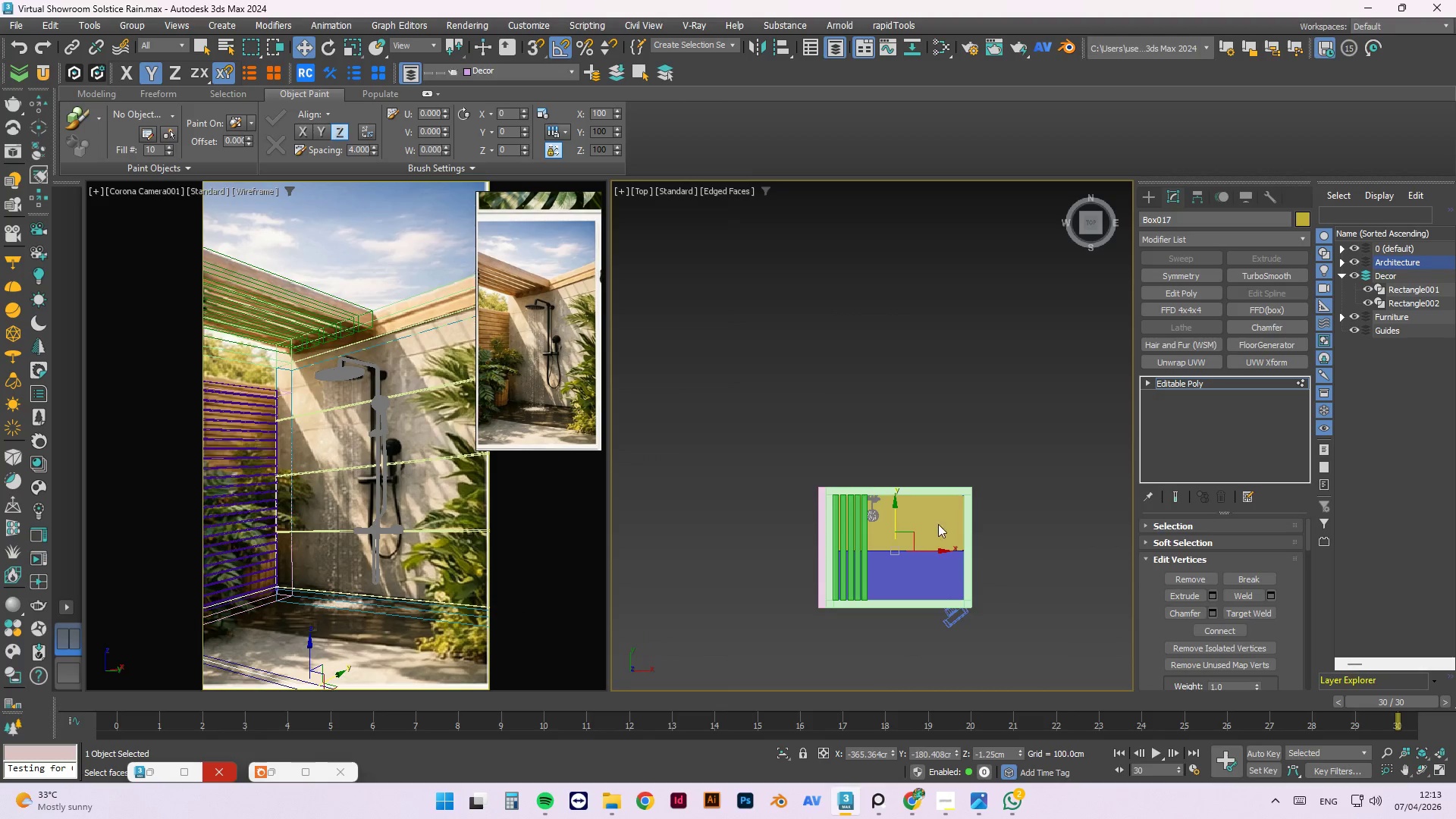 
scroll: coordinate [1017, 548], scroll_direction: down, amount: 2.0
 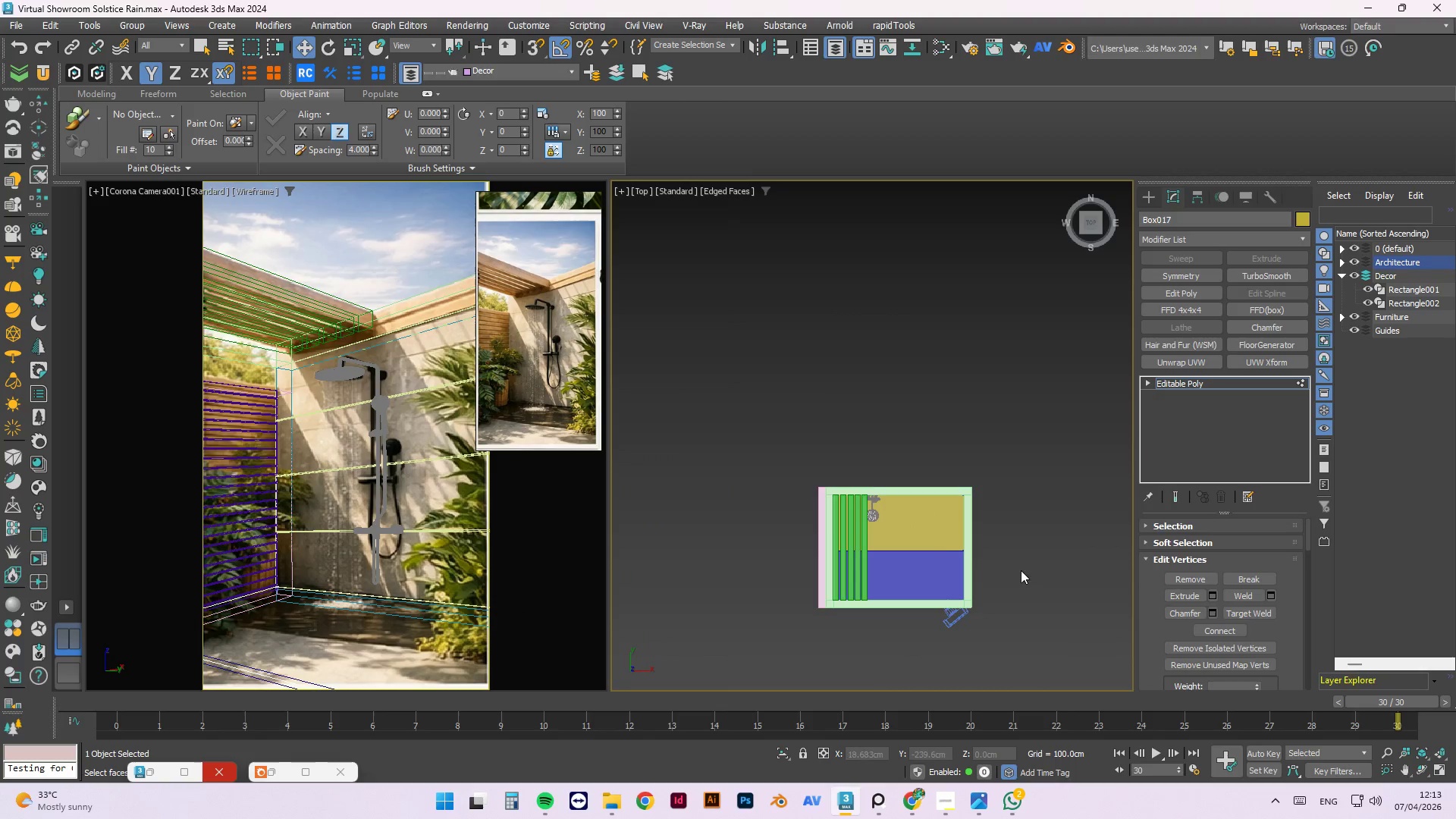 
scroll: coordinate [917, 515], scroll_direction: up, amount: 1.0
 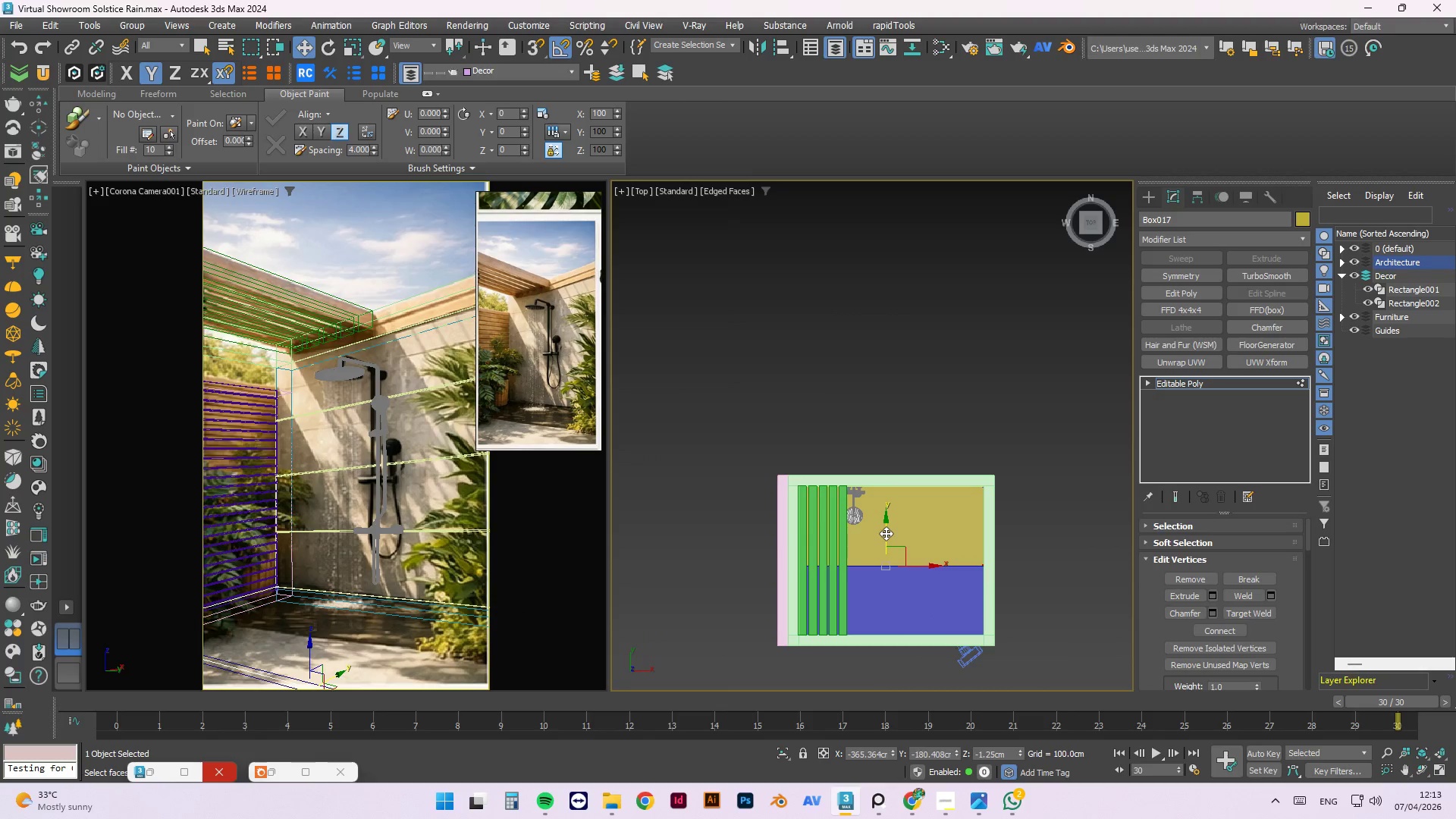 
left_click_drag(start_coordinate=[887, 528], to_coordinate=[897, 500])
 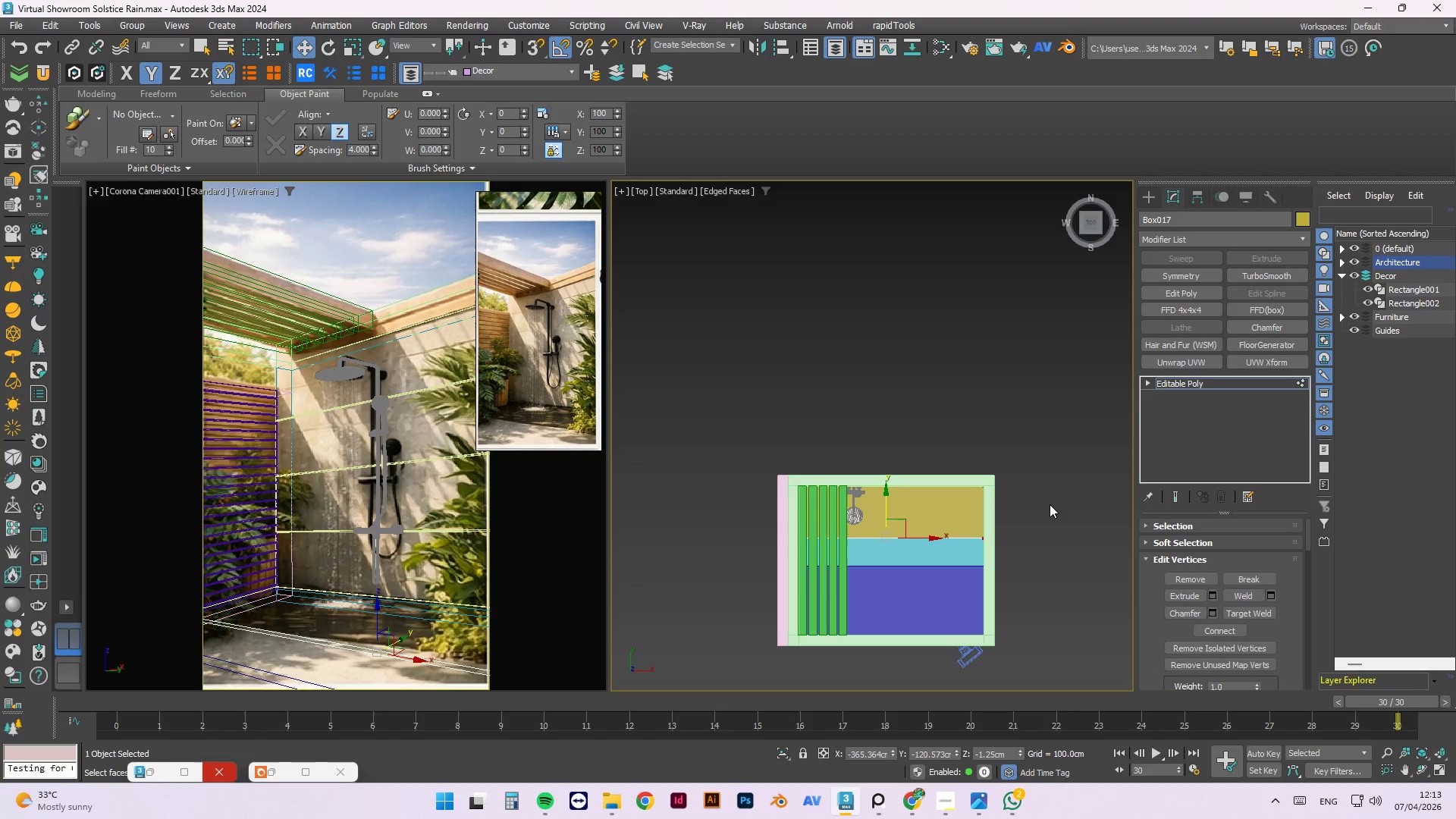 
left_click([1044, 511])
 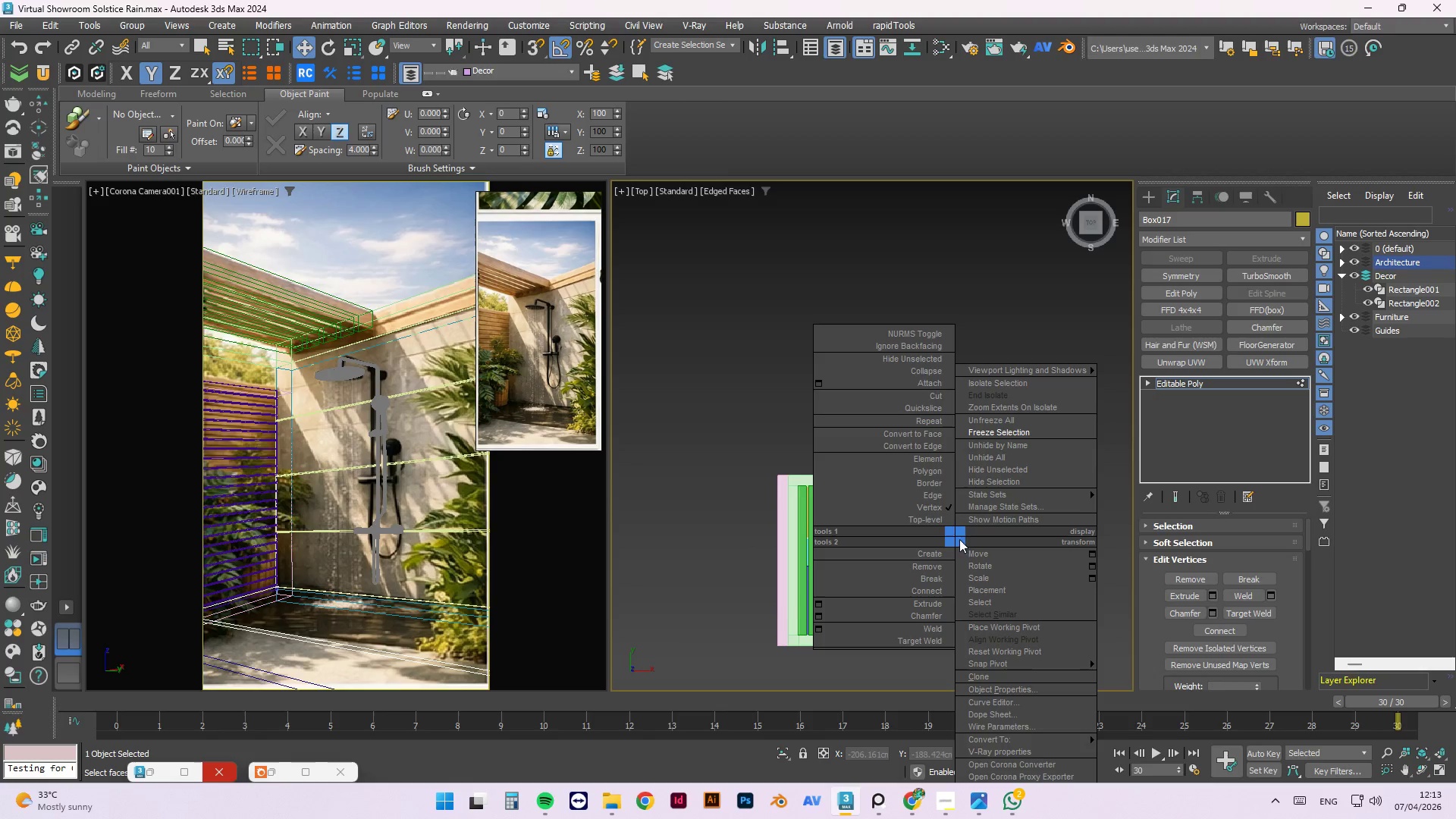 
left_click_drag(start_coordinate=[941, 515], to_coordinate=[941, 544])
 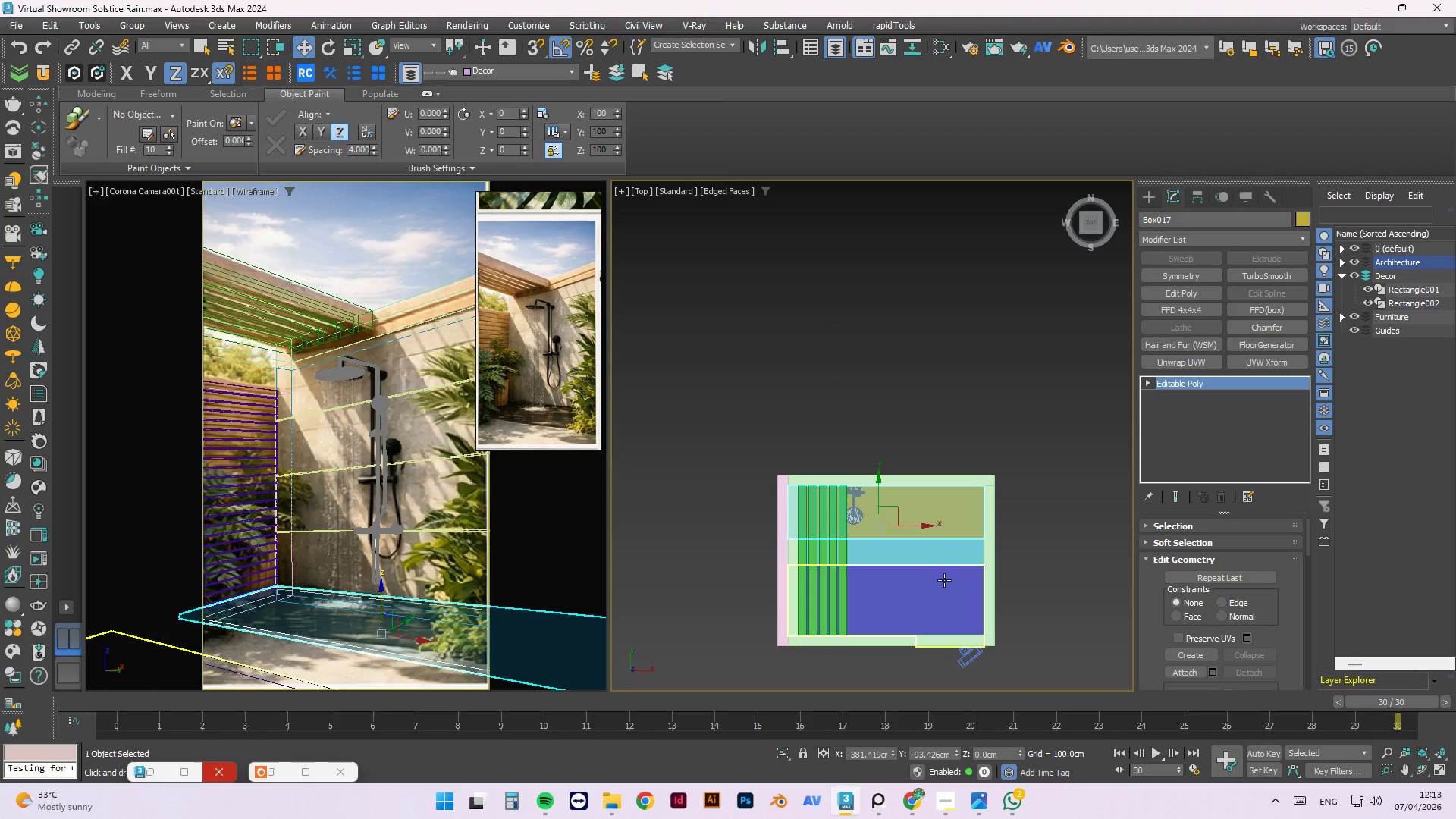 
left_click([944, 580])
 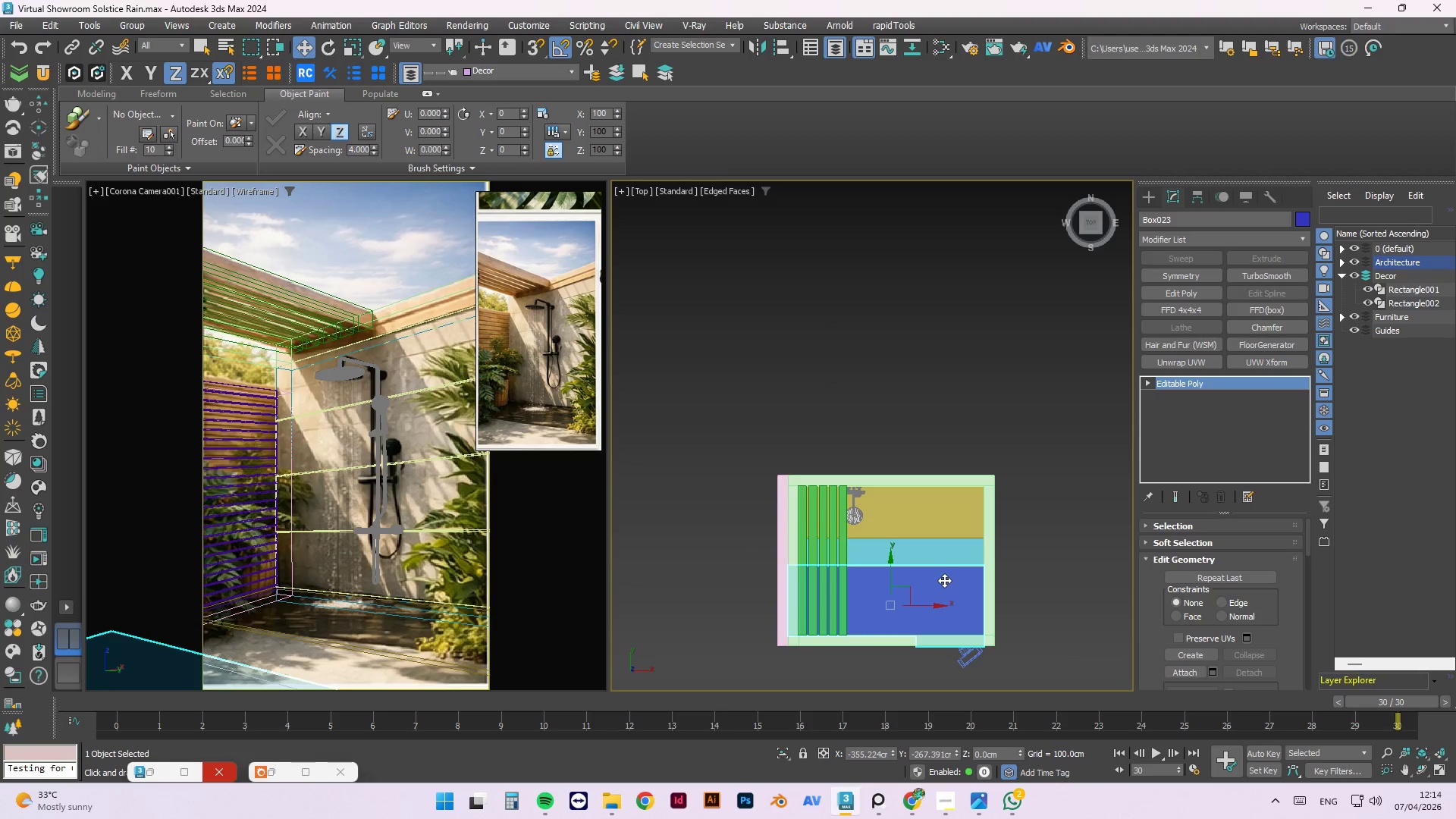 
key(1)
 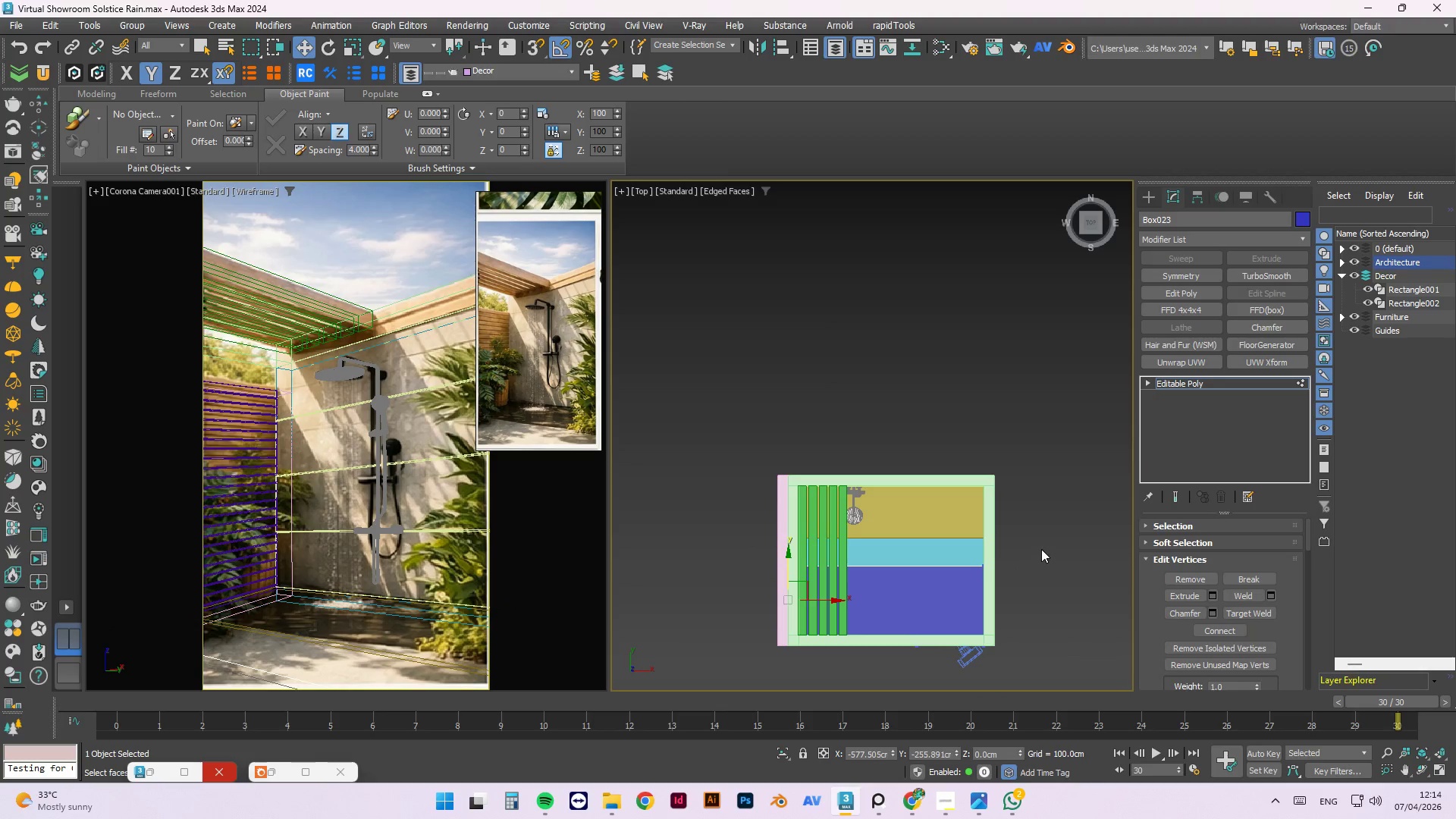 
left_click_drag(start_coordinate=[1045, 542], to_coordinate=[698, 594])
 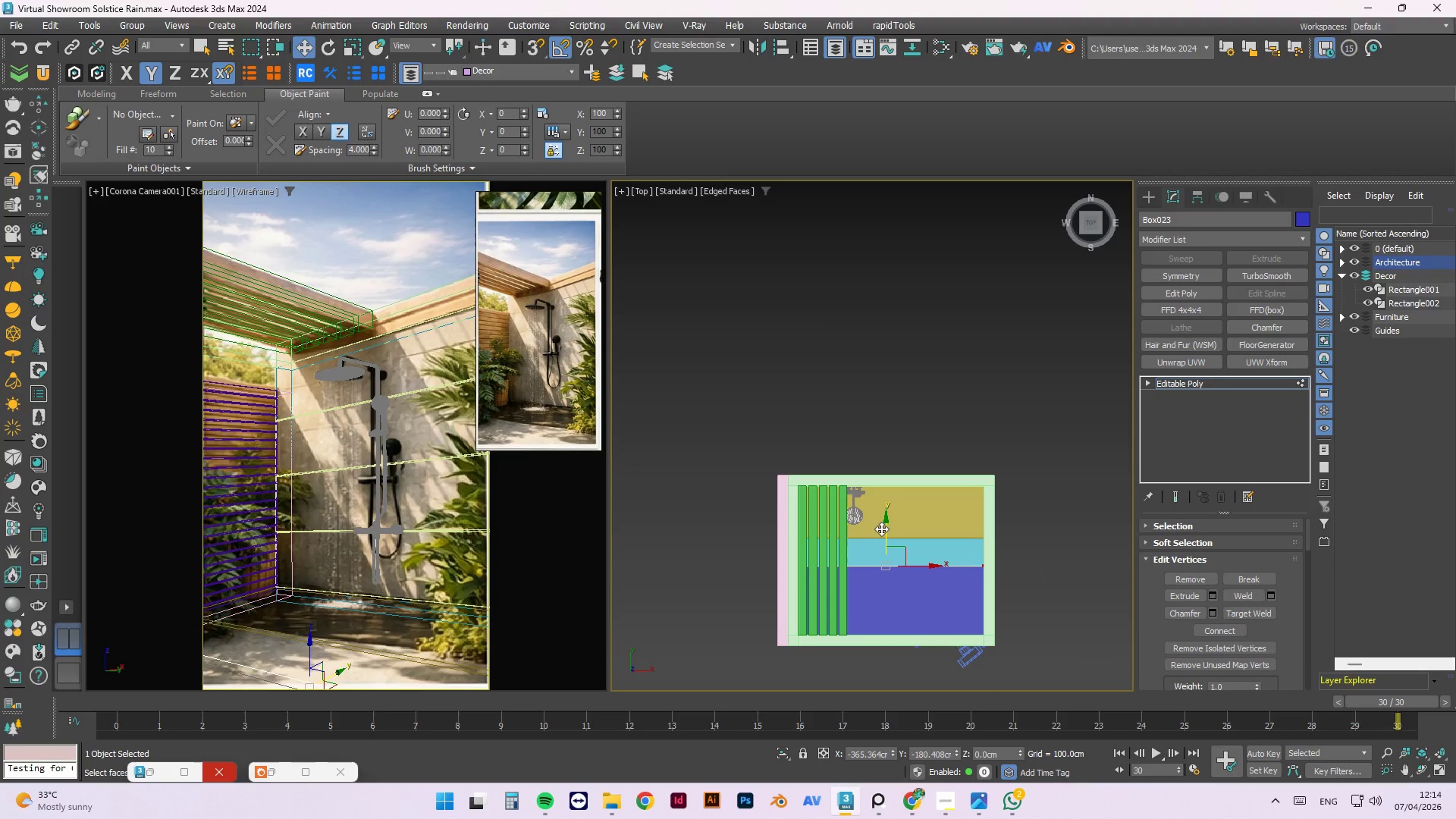 
left_click_drag(start_coordinate=[886, 532], to_coordinate=[983, 547])
 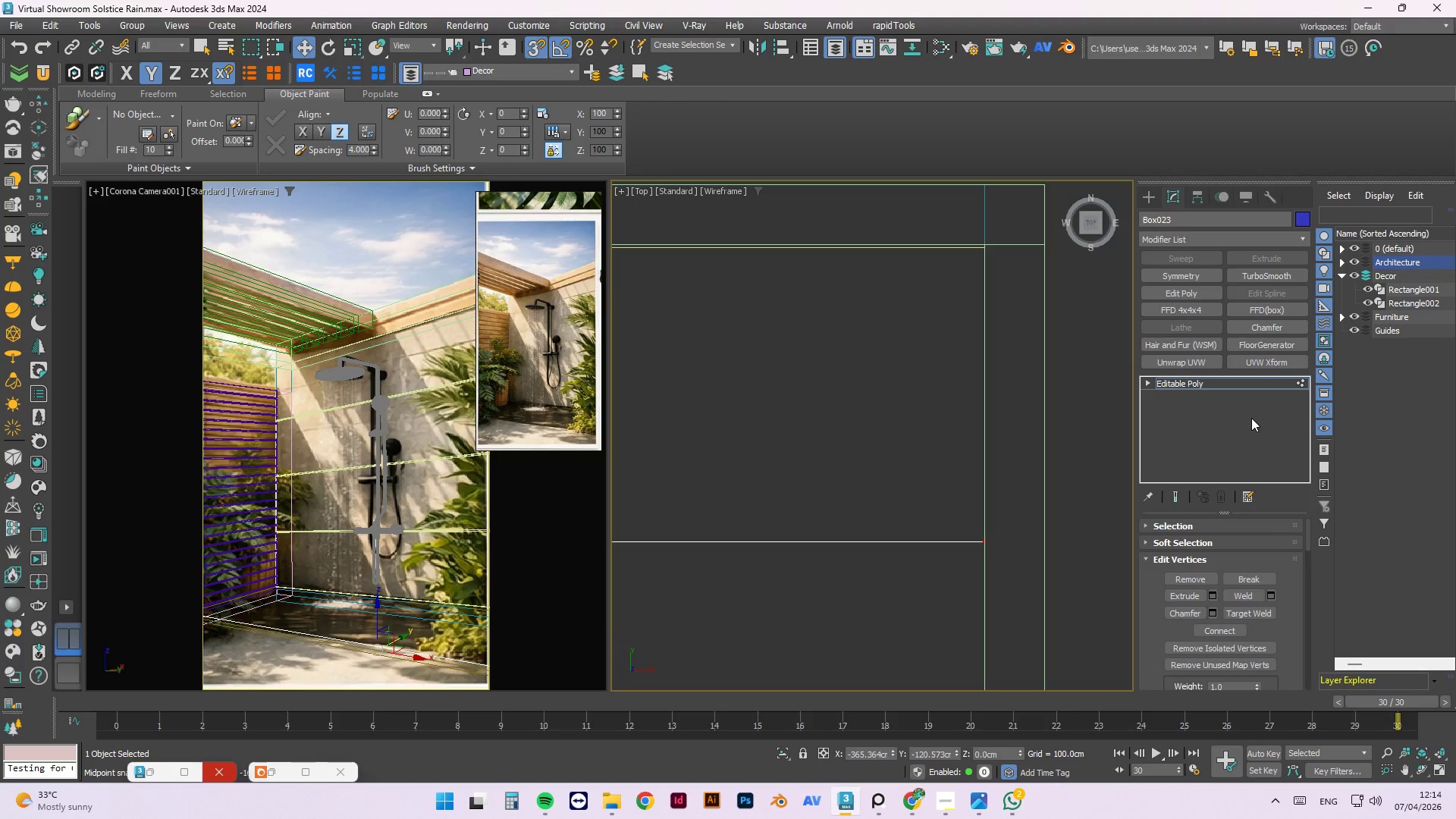 
key(S)
 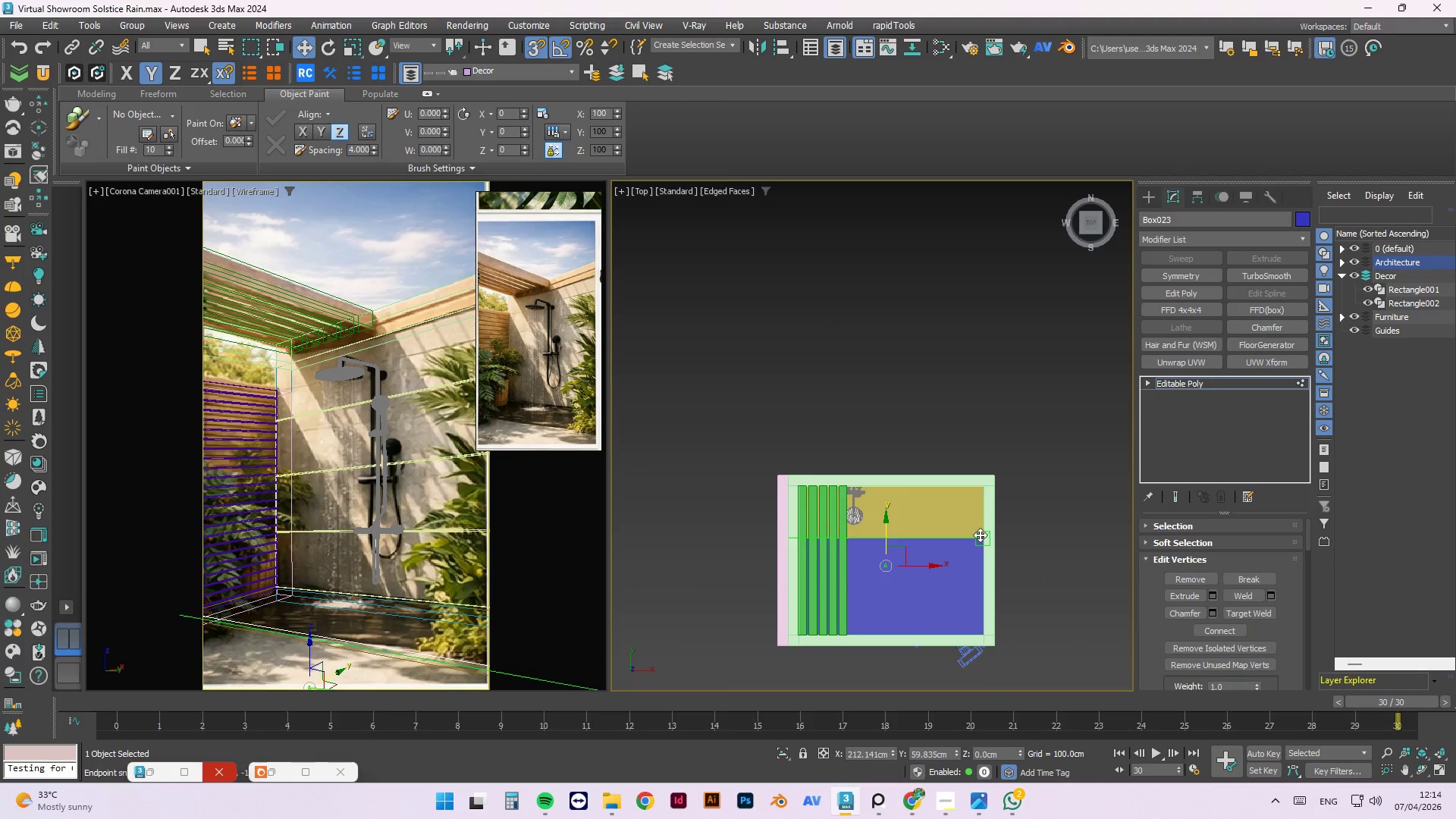 
scroll: coordinate [1031, 579], scroll_direction: up, amount: 5.0
 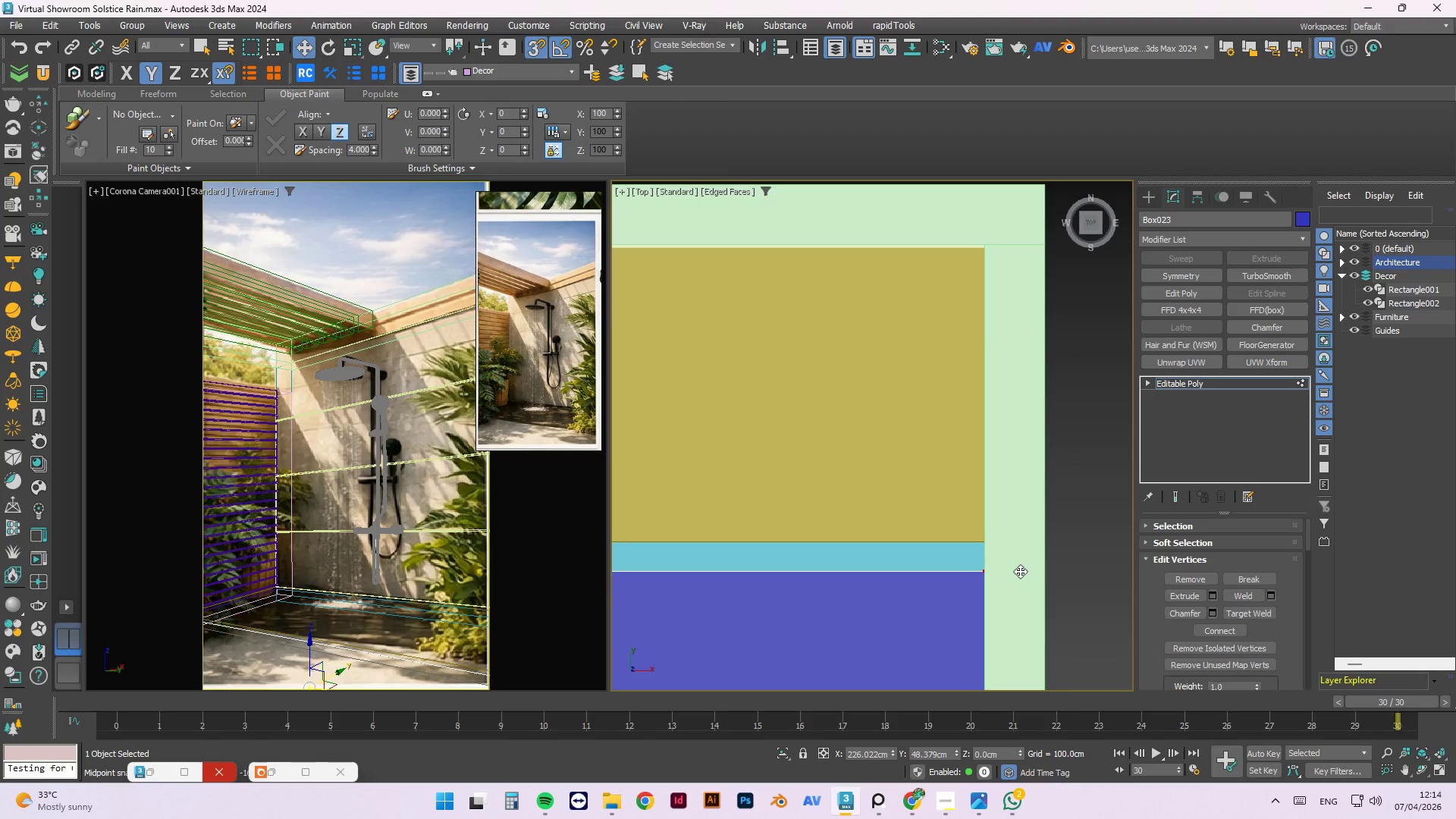 
key(F3)
 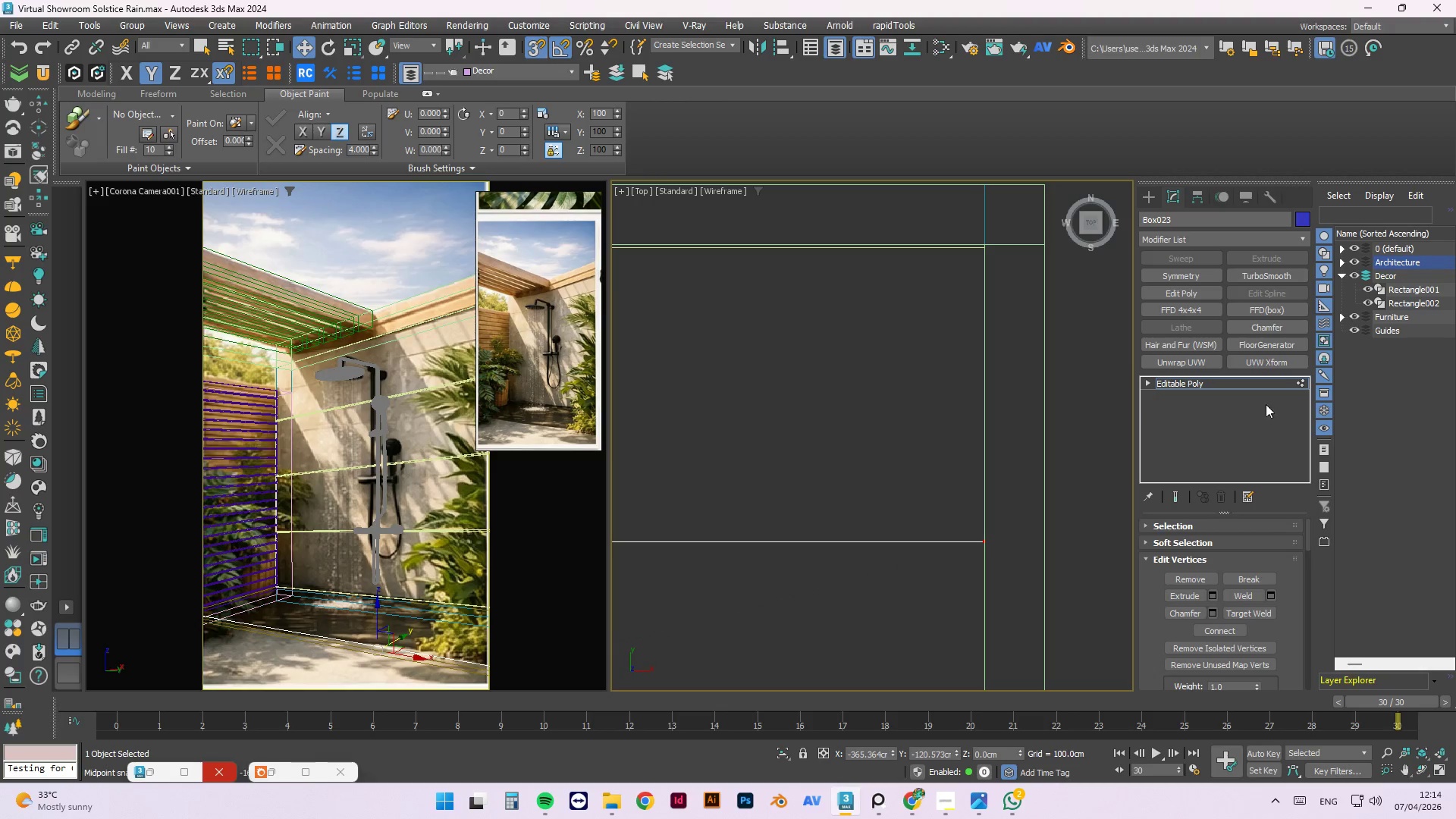 
left_click([1298, 381])
 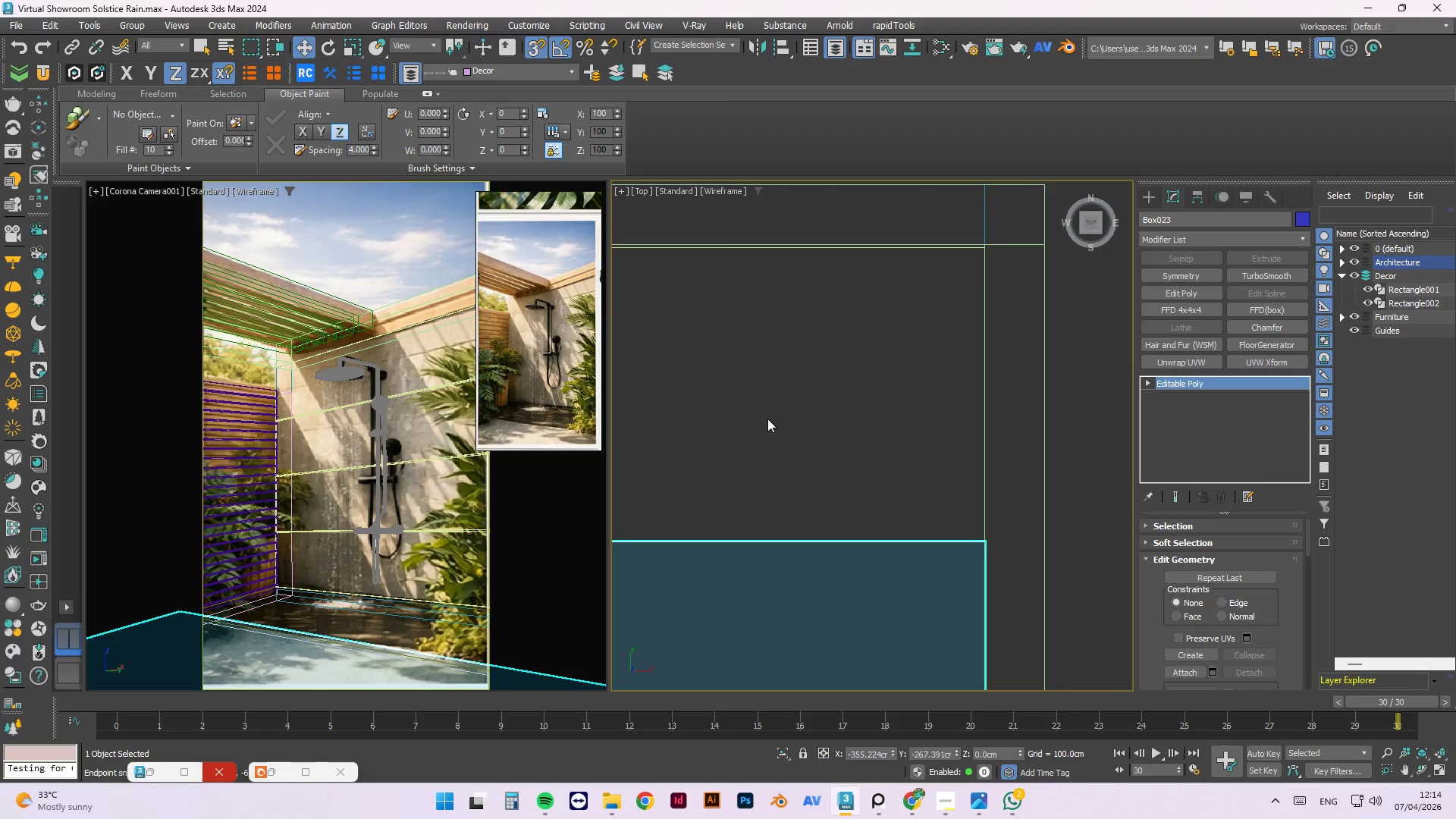 
left_click([922, 437])
 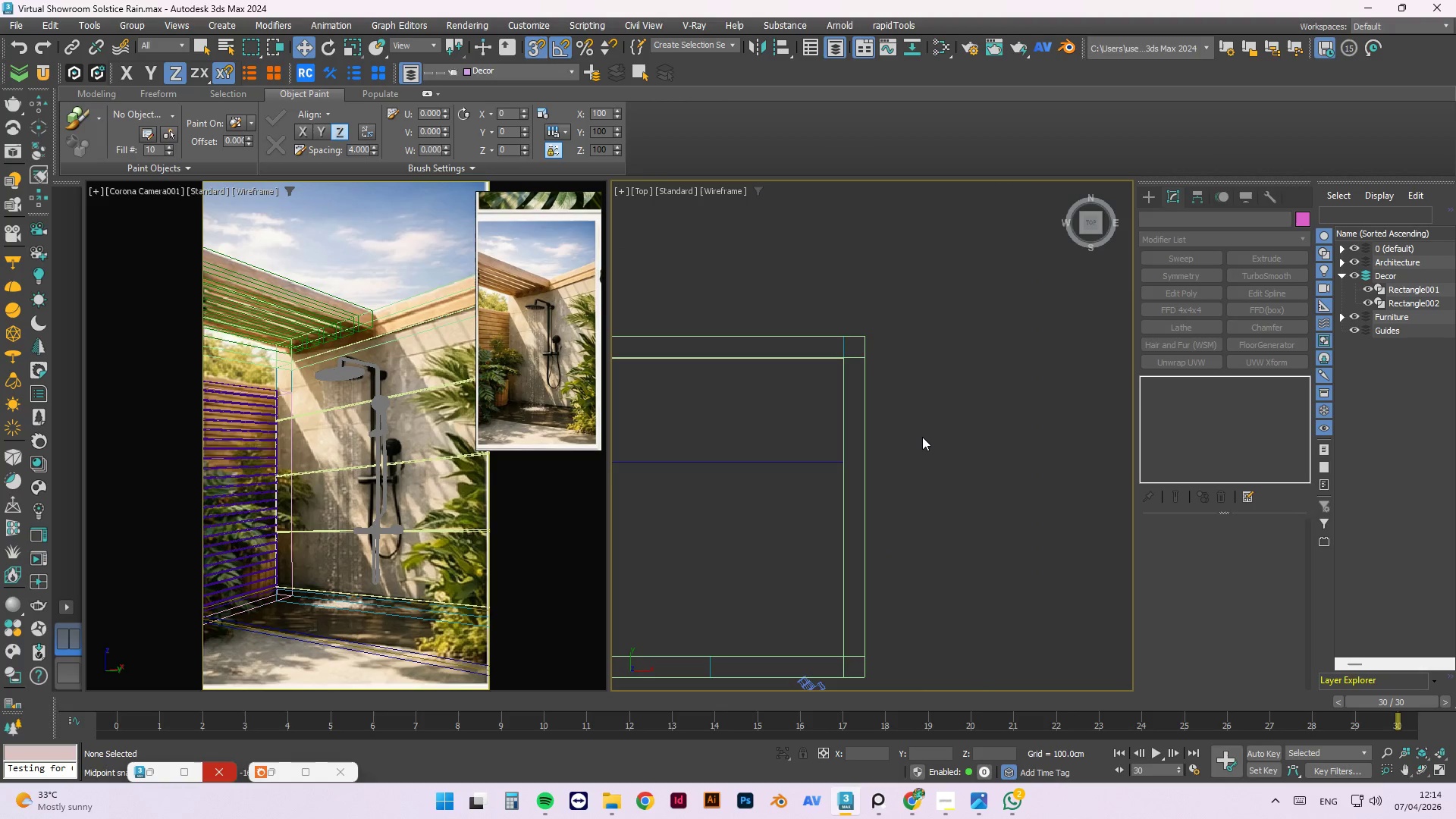 
scroll: coordinate [766, 419], scroll_direction: down, amount: 3.0
 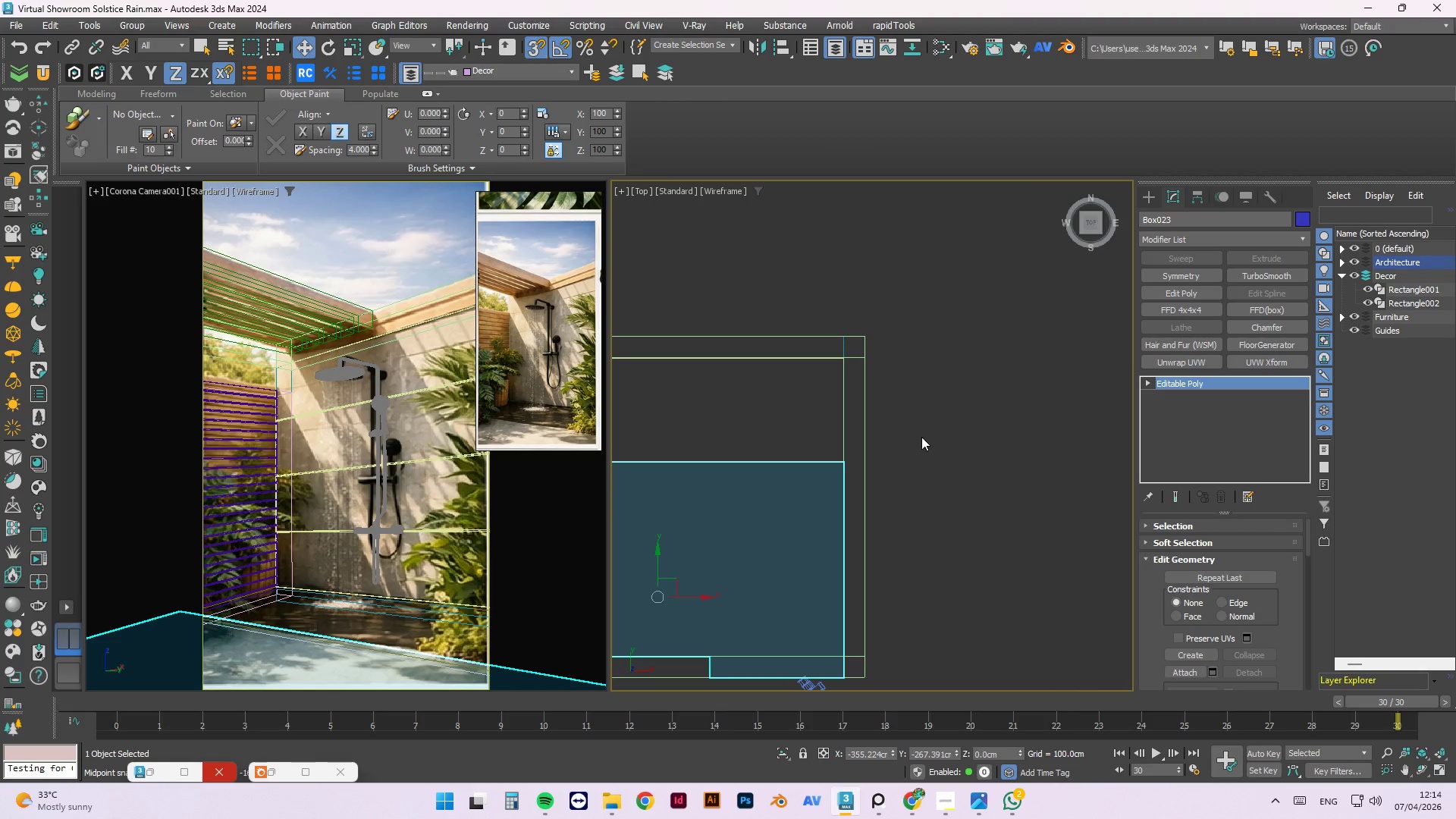 
key(Control+S)
 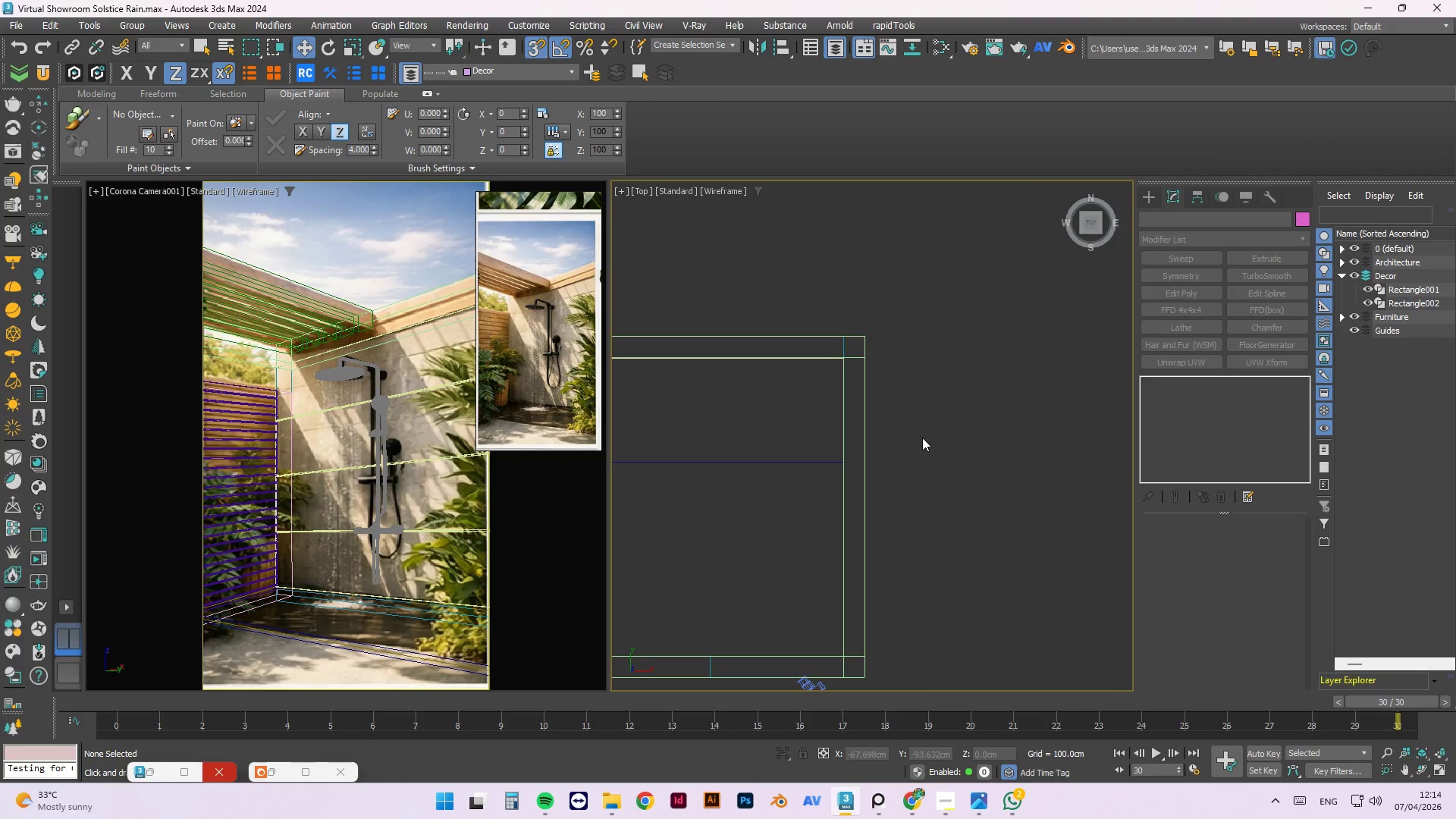 
scroll: coordinate [978, 513], scroll_direction: down, amount: 3.0
 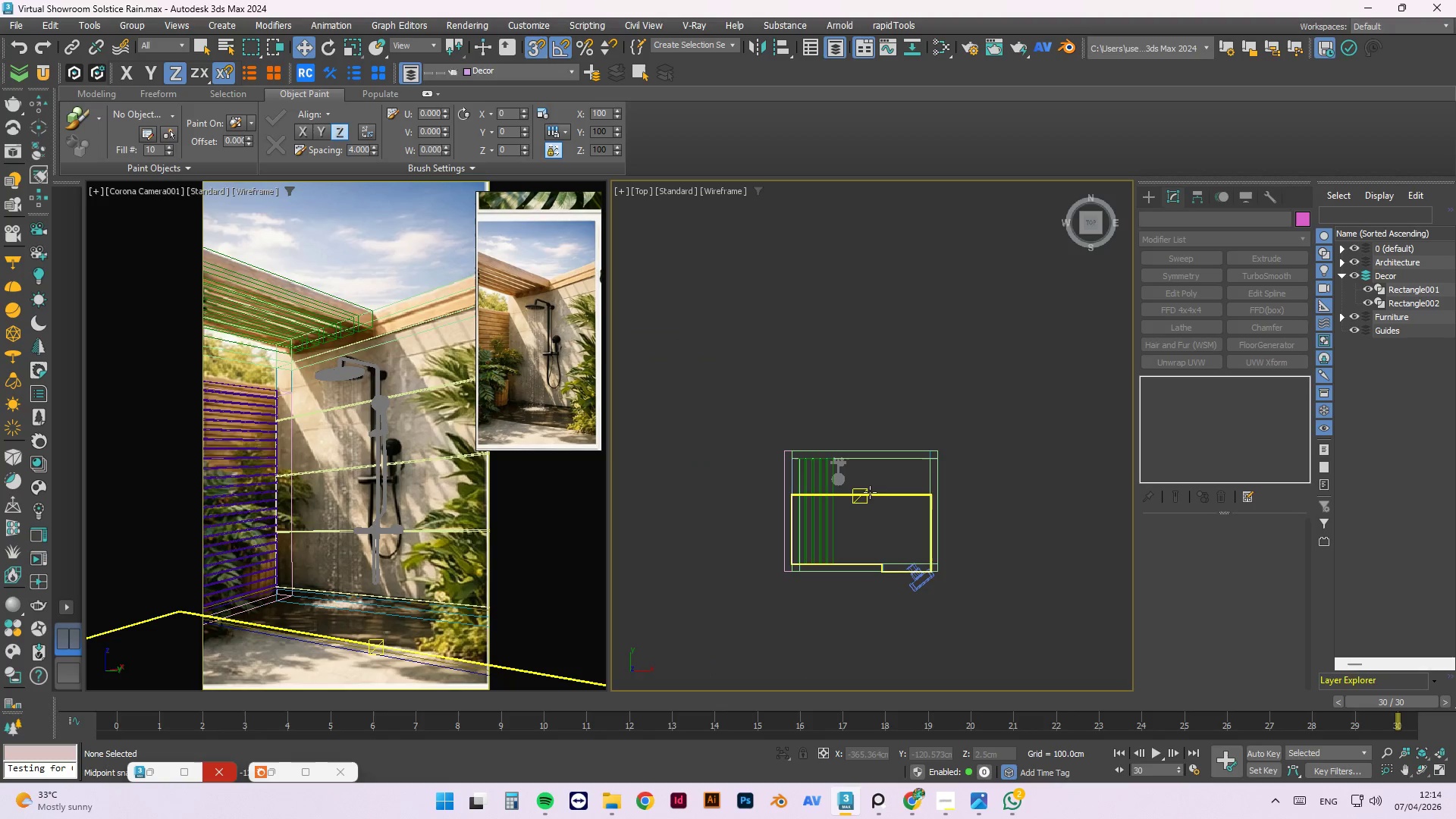 
left_click([871, 495])
 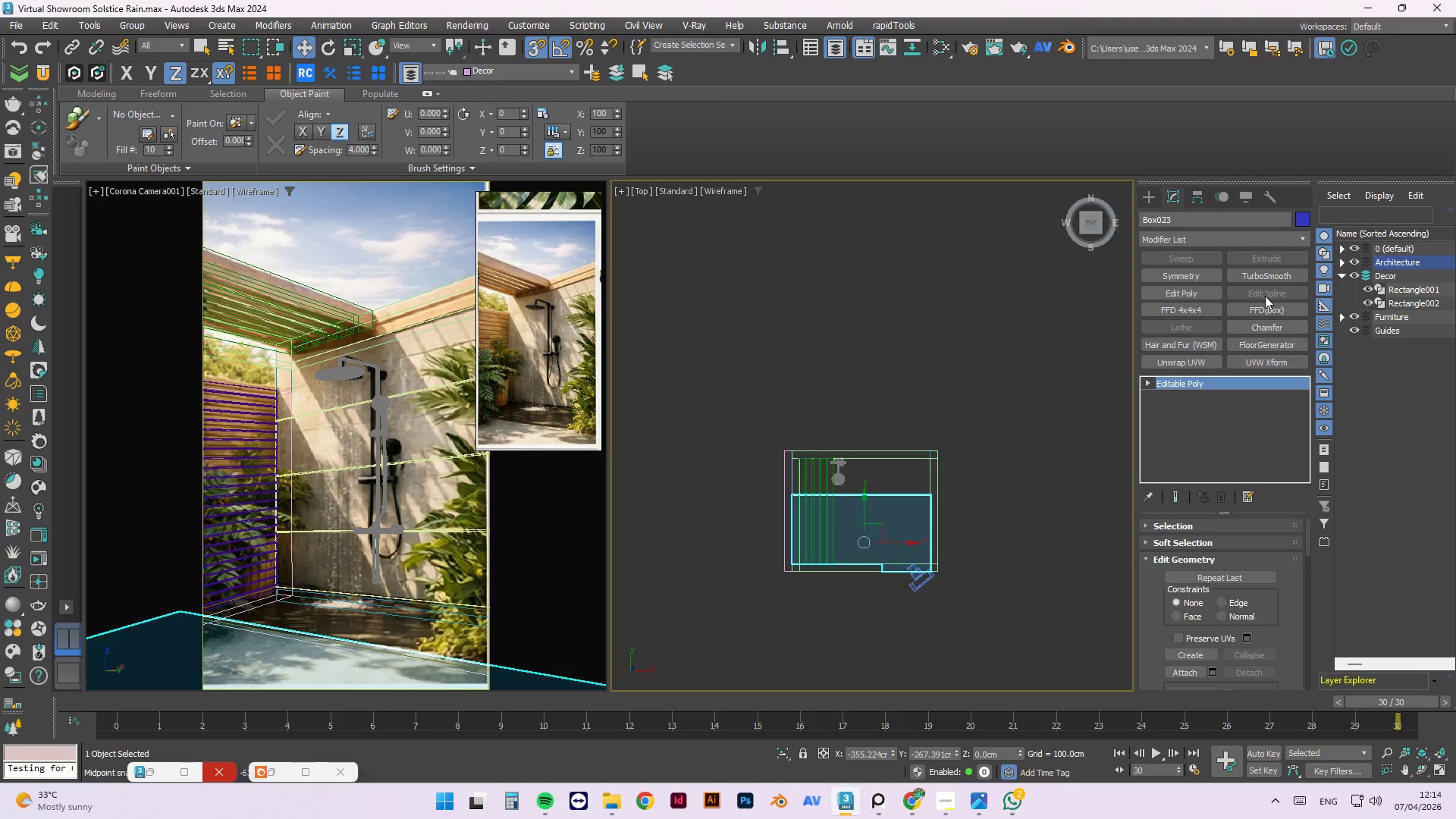 
left_click([1276, 326])
 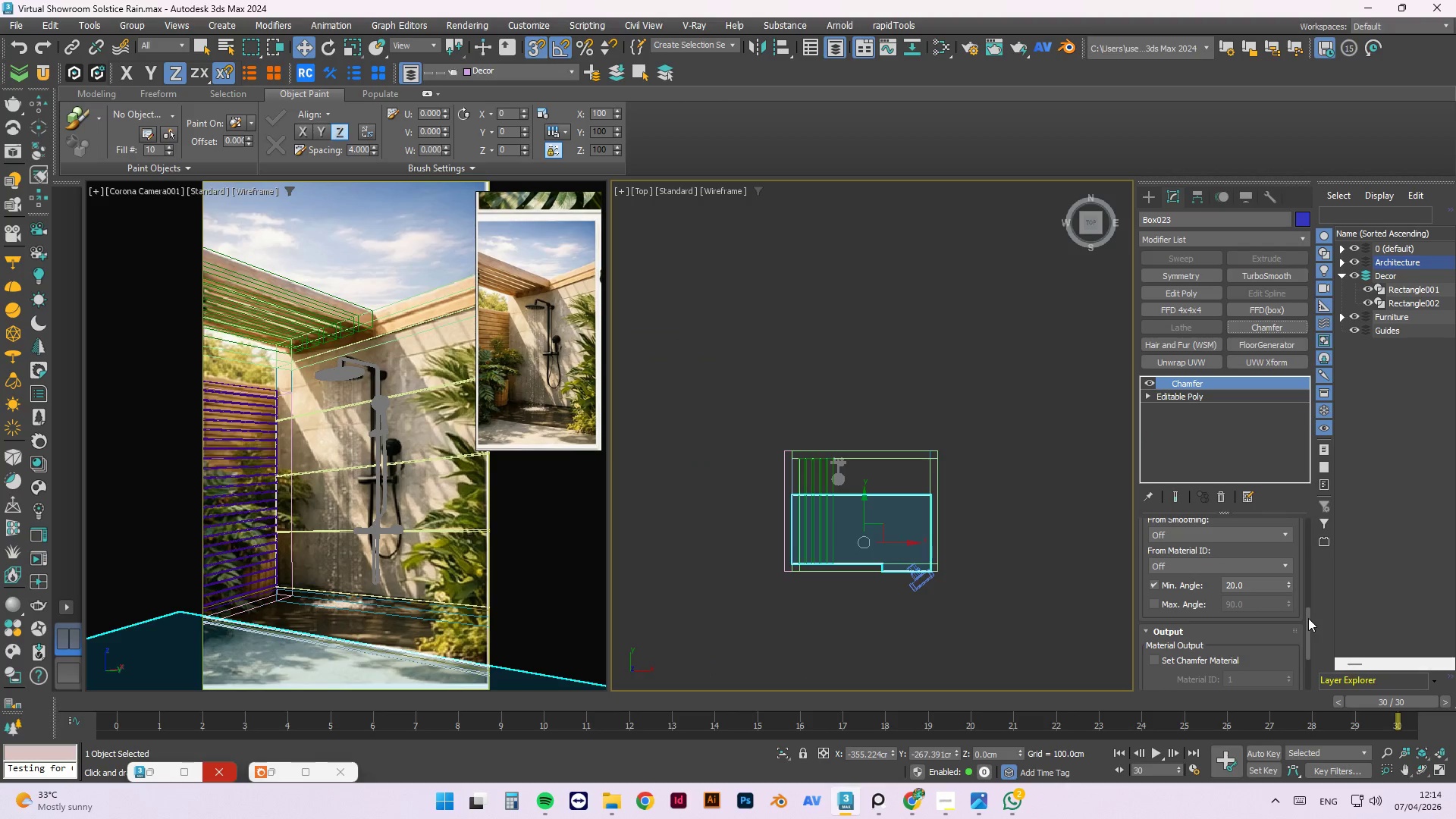 
left_click_drag(start_coordinate=[1305, 621], to_coordinate=[1308, 647])
 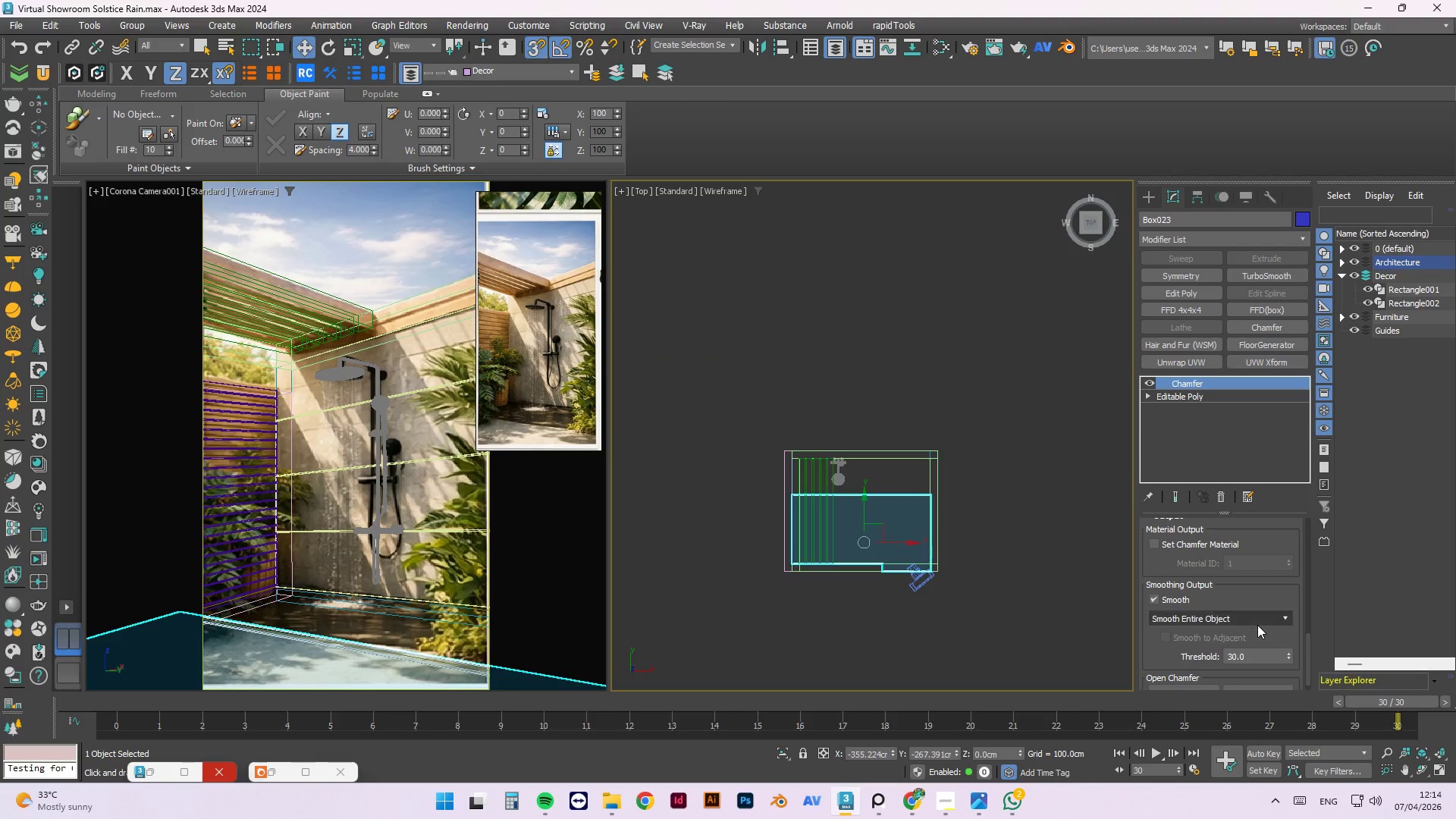 
left_click([1256, 624])
 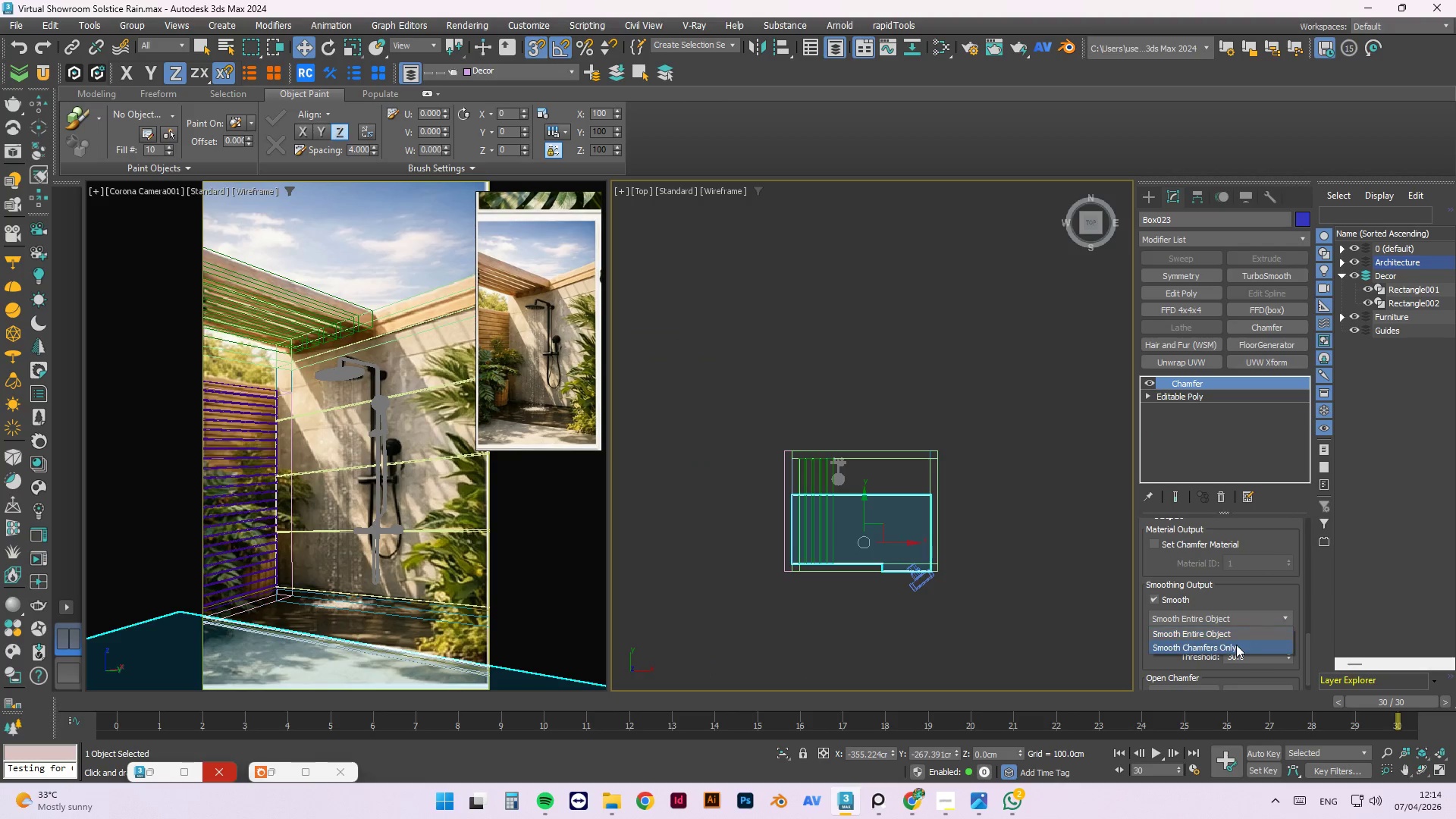 
left_click([1235, 645])
 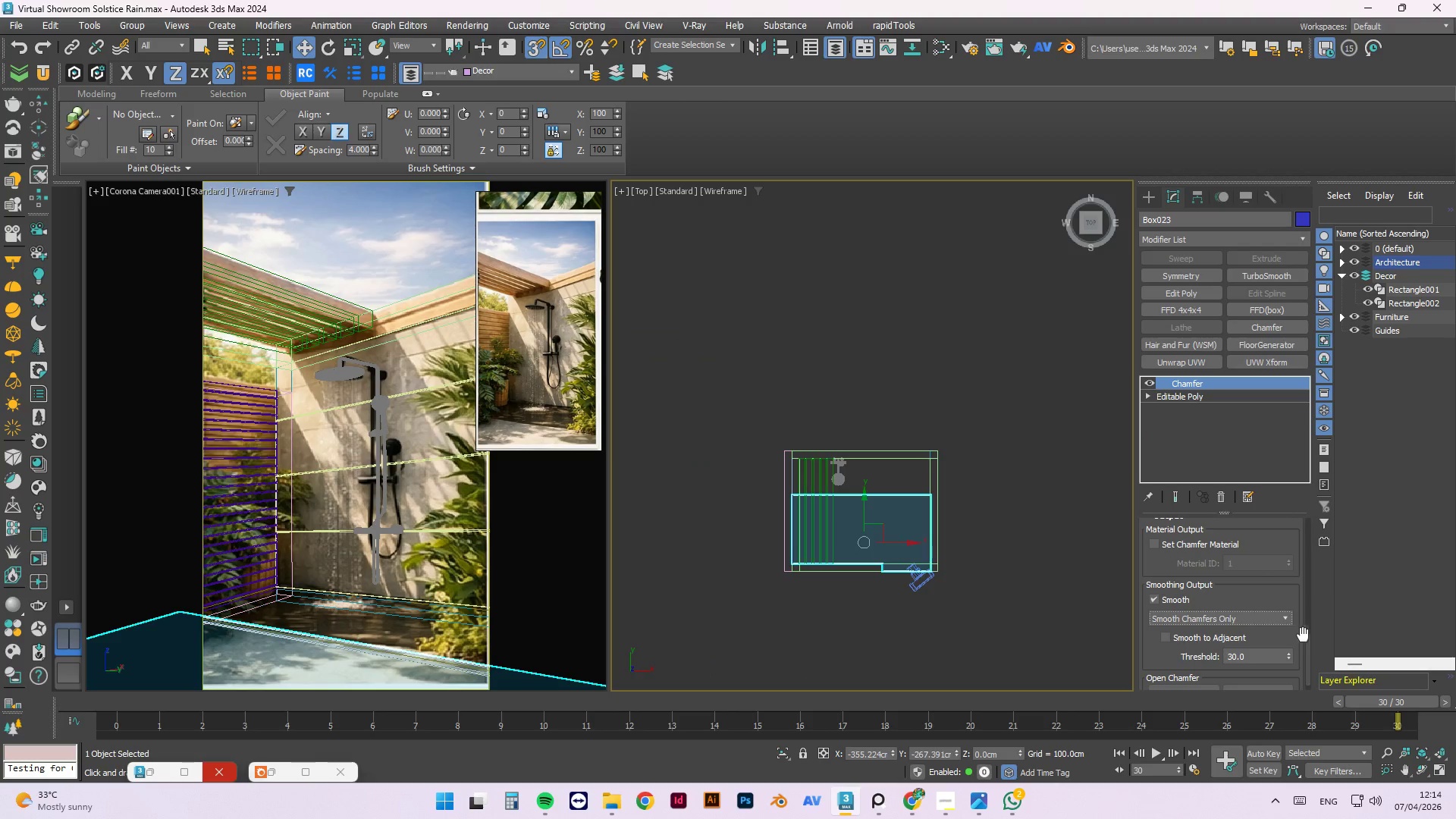 
left_click_drag(start_coordinate=[1305, 642], to_coordinate=[1318, 522])
 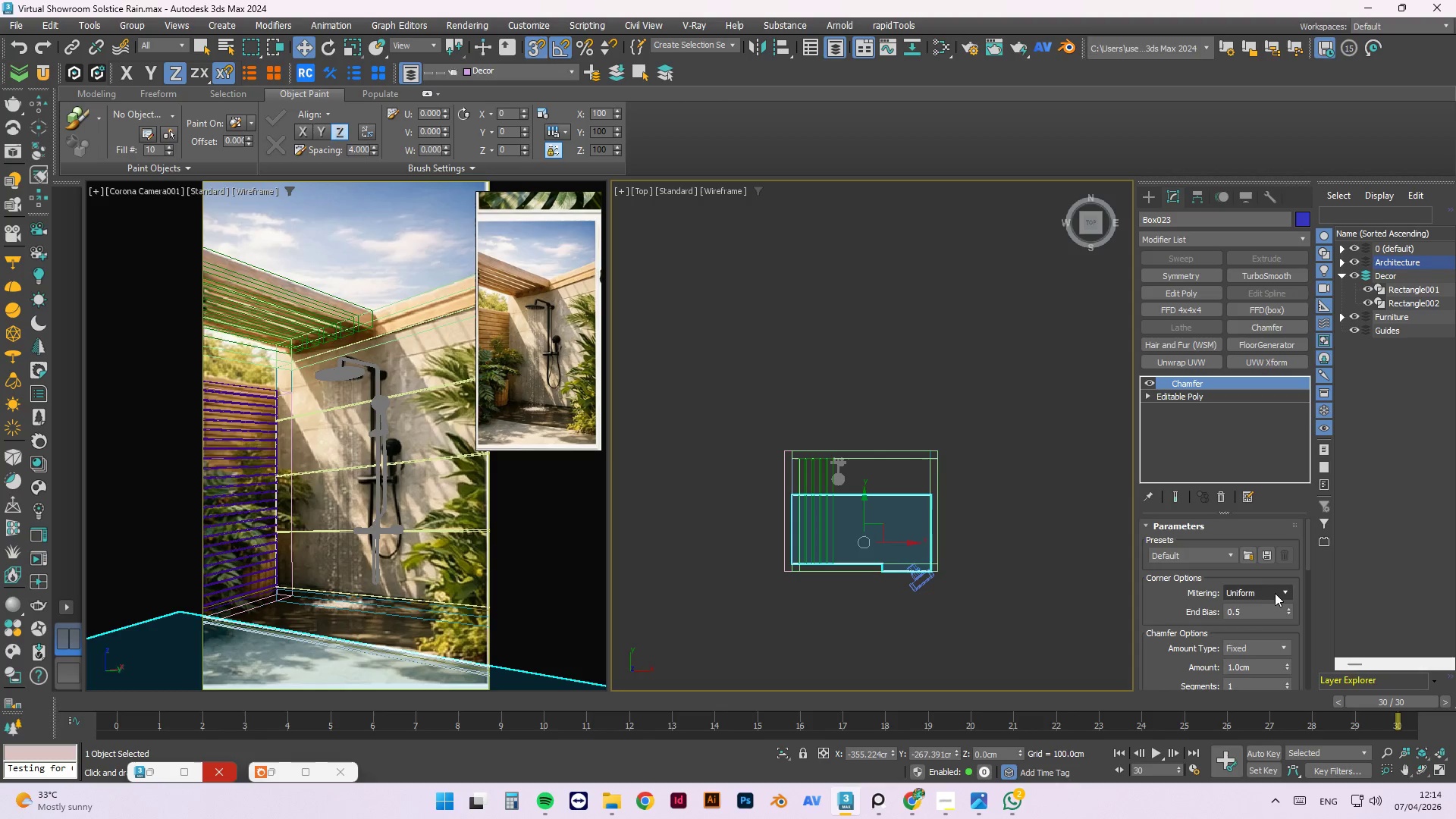 
left_click([1275, 593])
 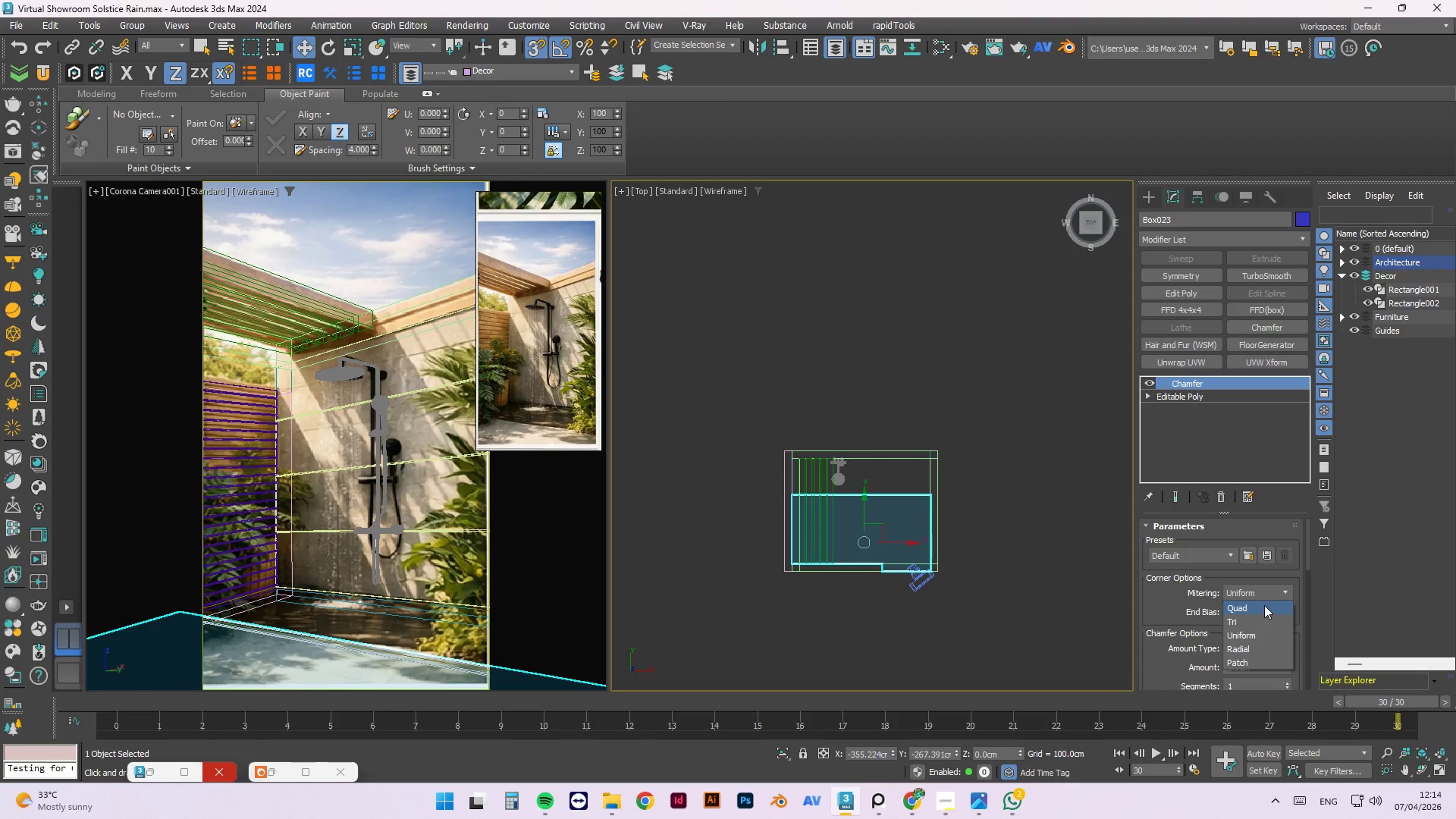 
left_click([1264, 605])
 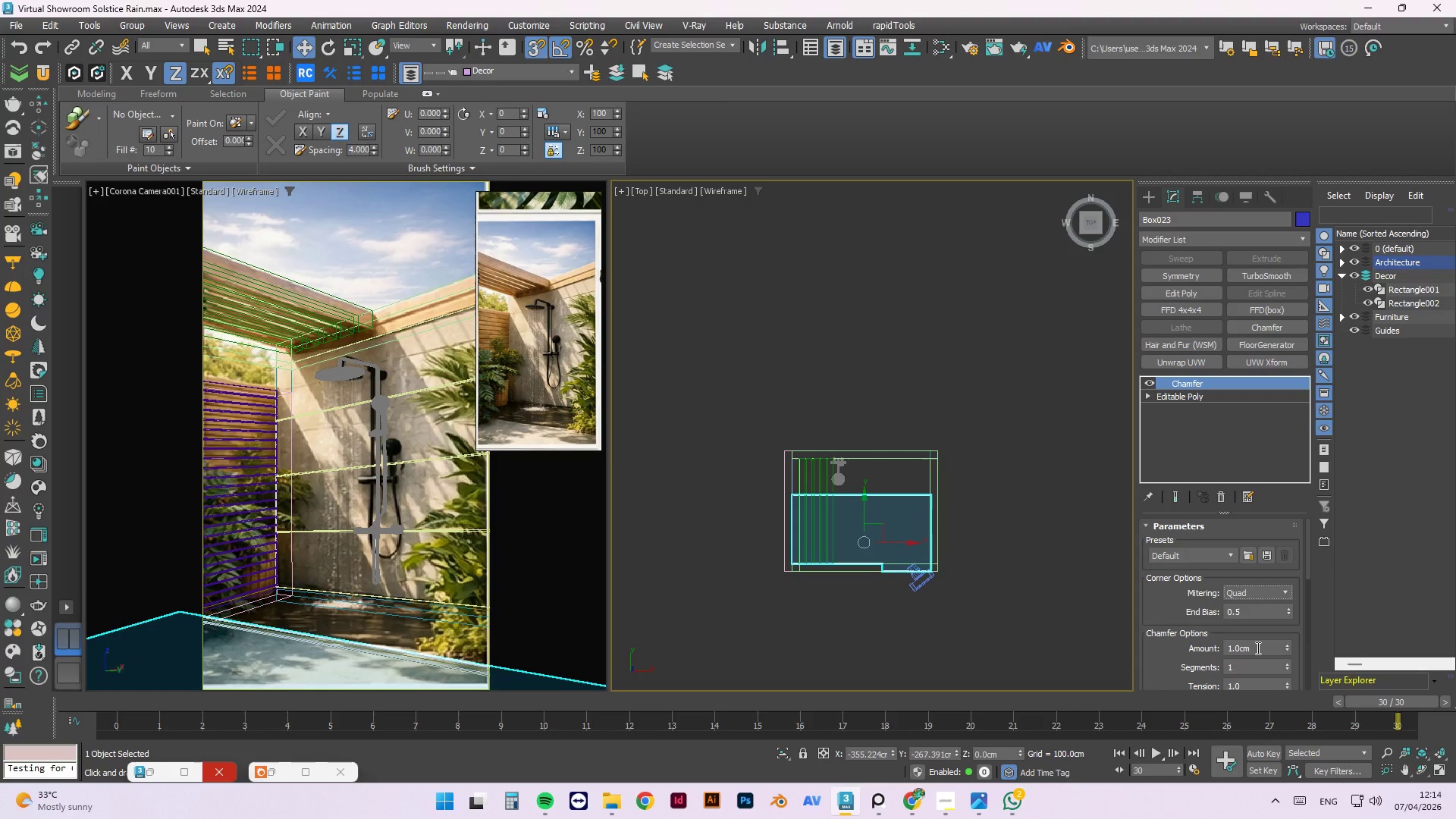 
left_click_drag(start_coordinate=[1257, 648], to_coordinate=[1172, 645])
 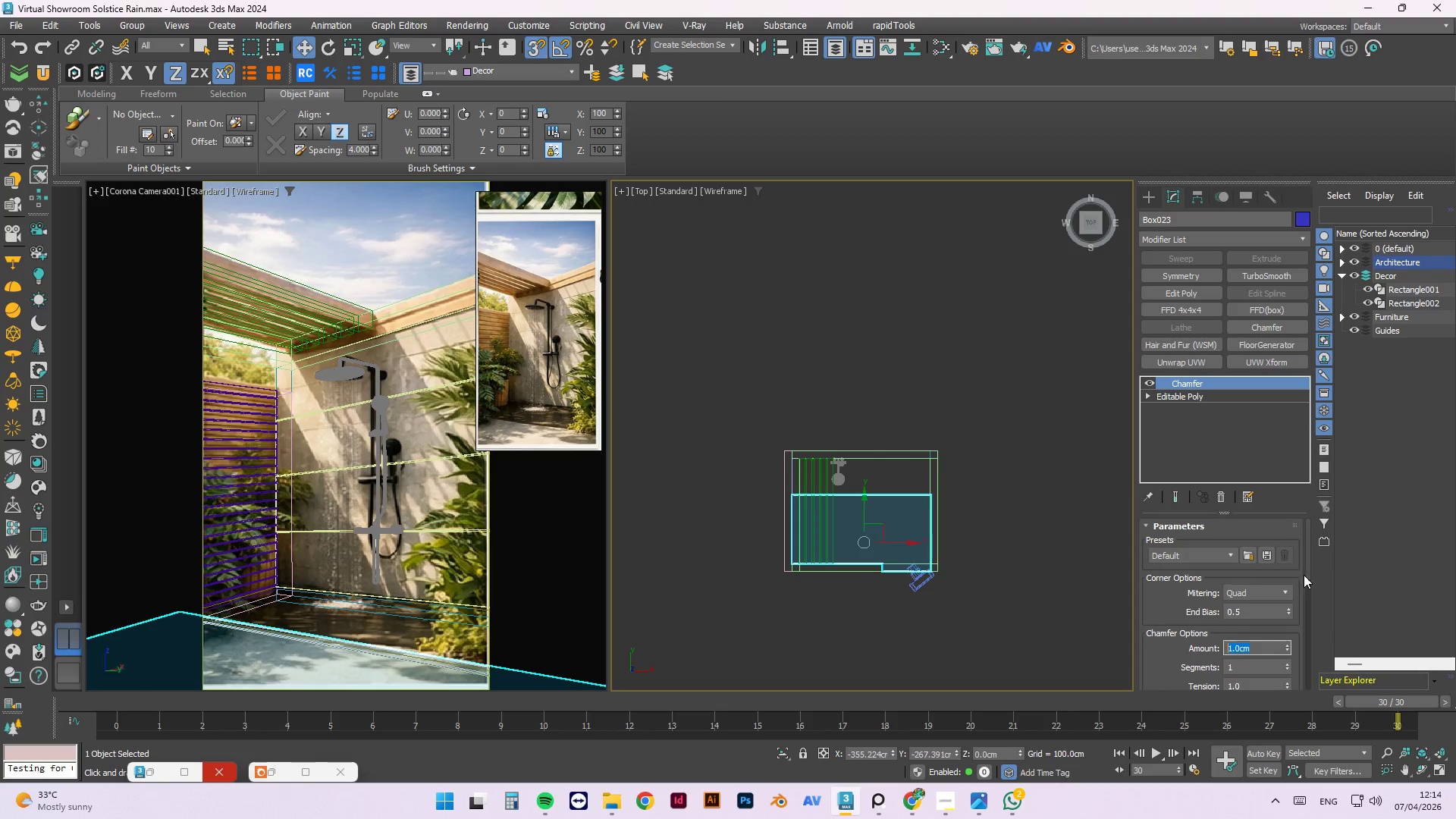 
left_click_drag(start_coordinate=[1306, 573], to_coordinate=[1306, 581])
 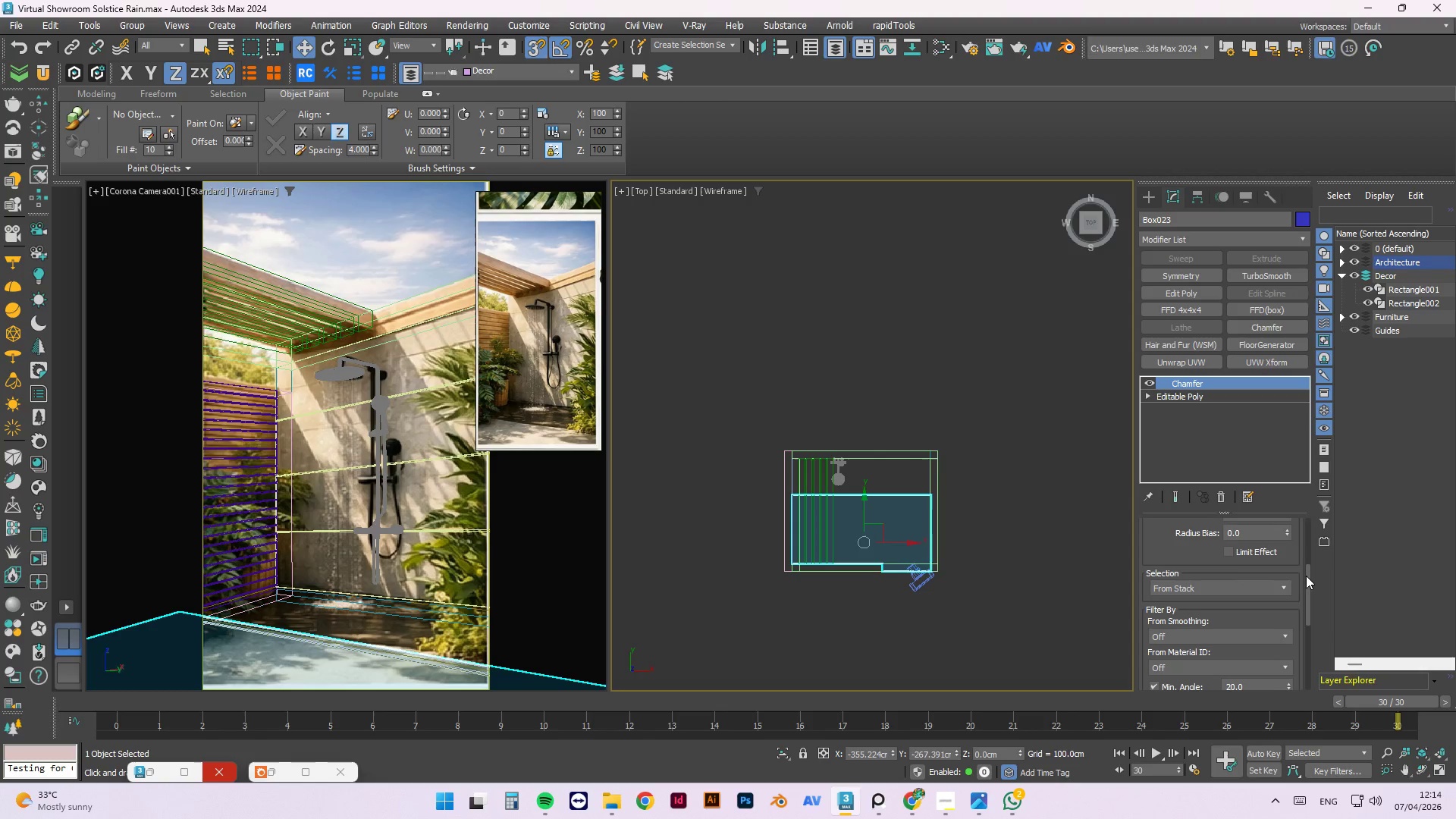 
left_click_drag(start_coordinate=[1306, 579], to_coordinate=[1307, 563])
 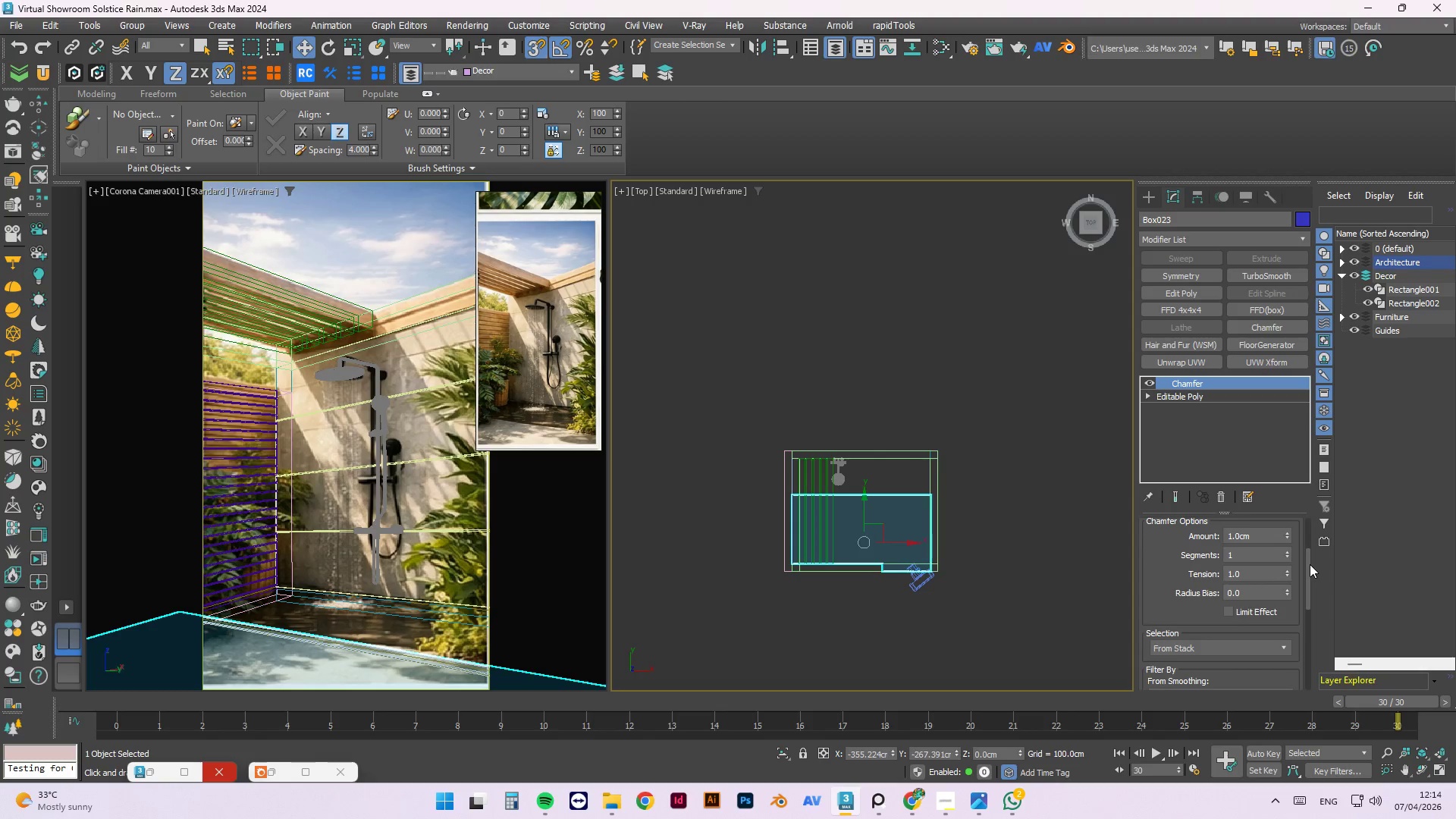 
left_click_drag(start_coordinate=[1310, 564], to_coordinate=[1312, 553])
 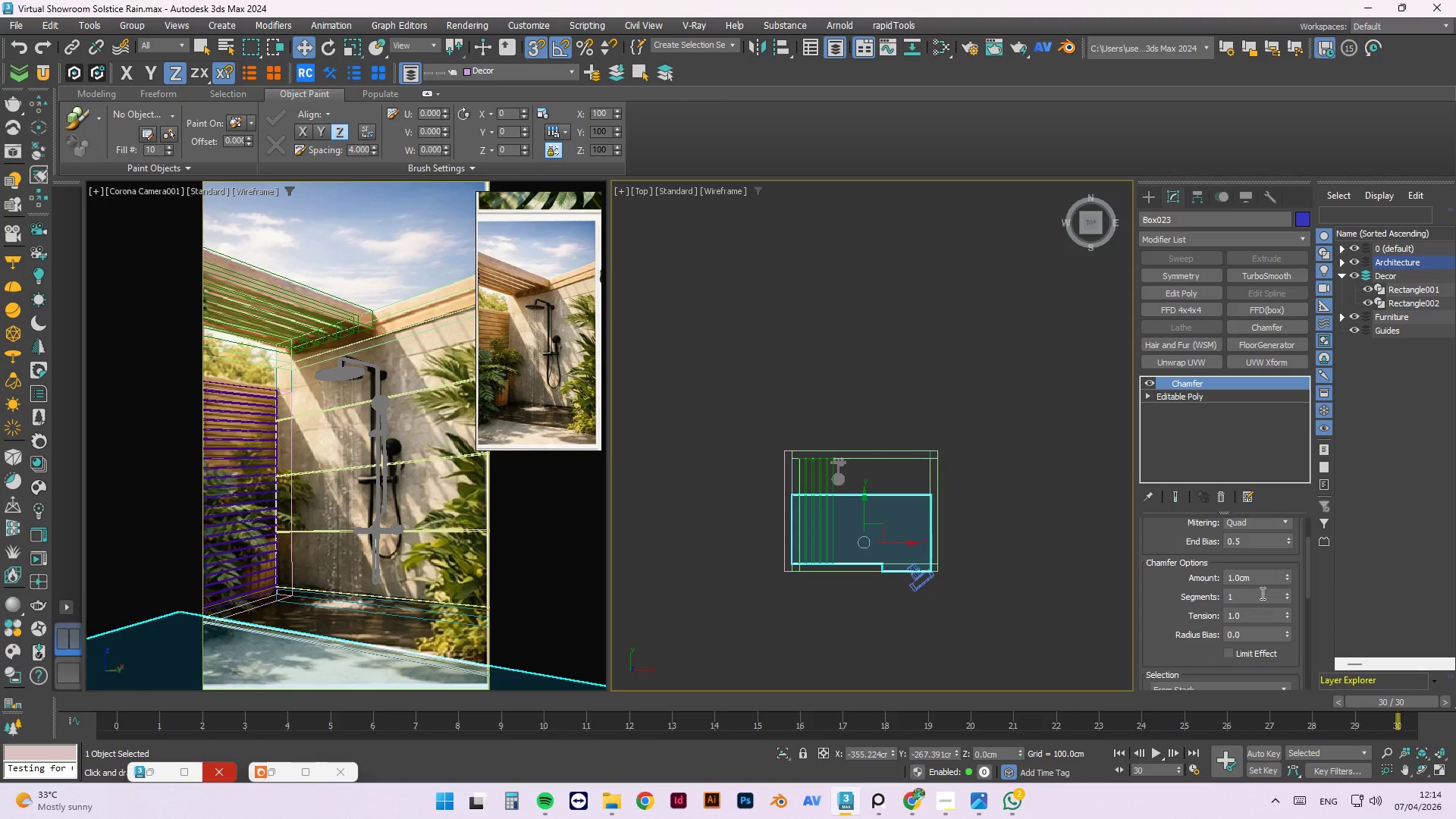 
left_click_drag(start_coordinate=[1257, 596], to_coordinate=[1196, 595])
 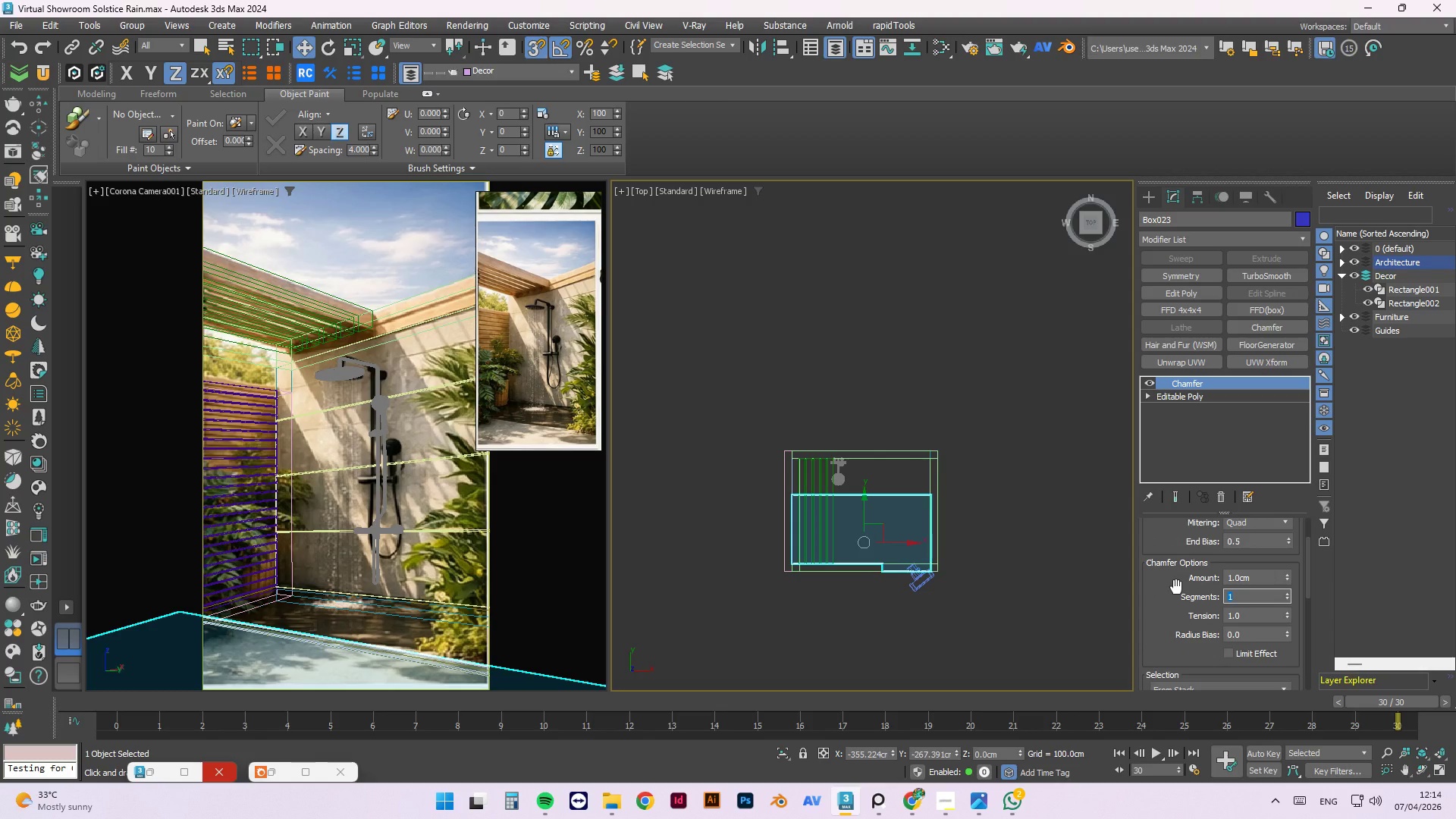 
key(Numpad3)
 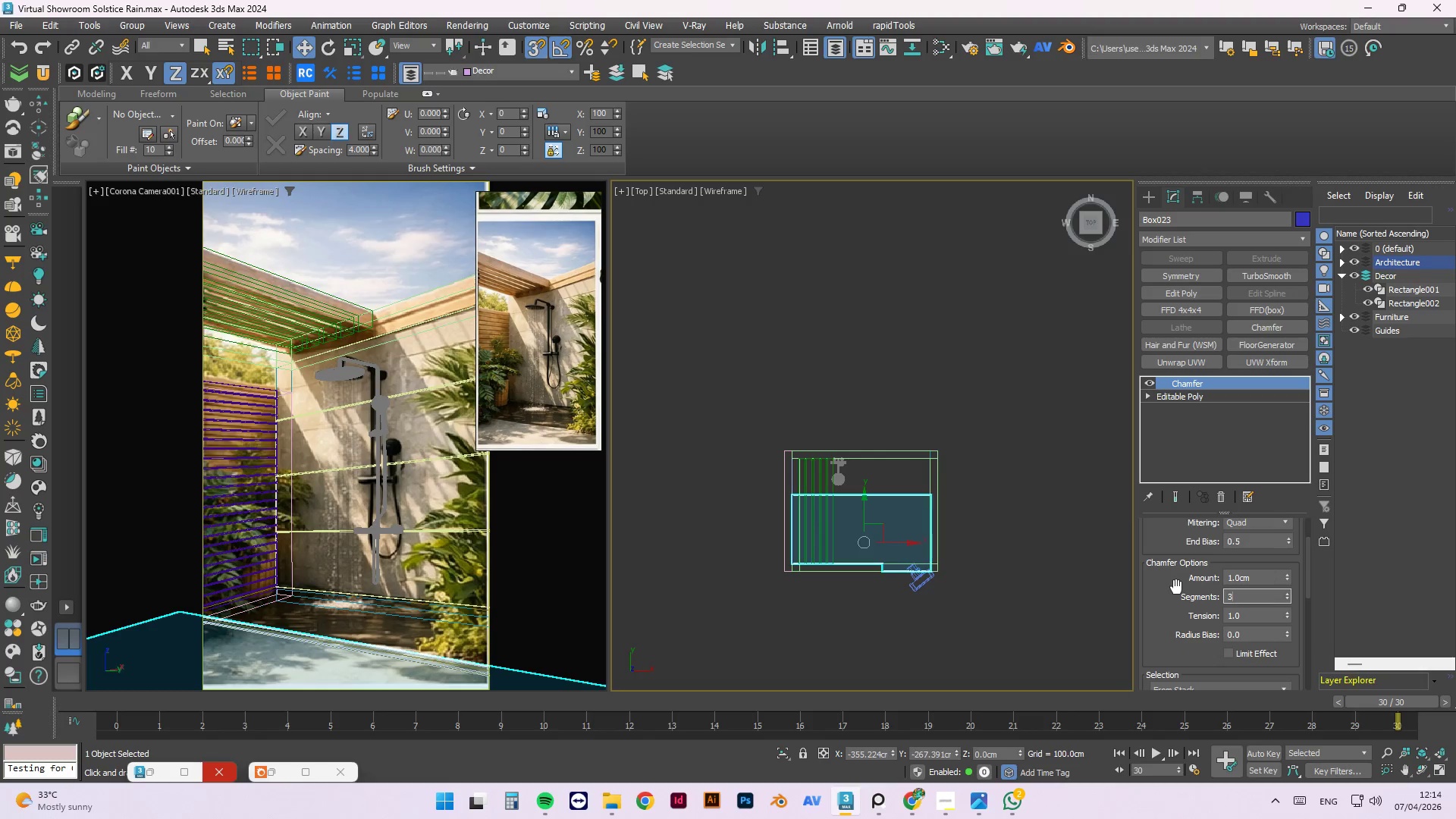 
key(NumpadEnter)
 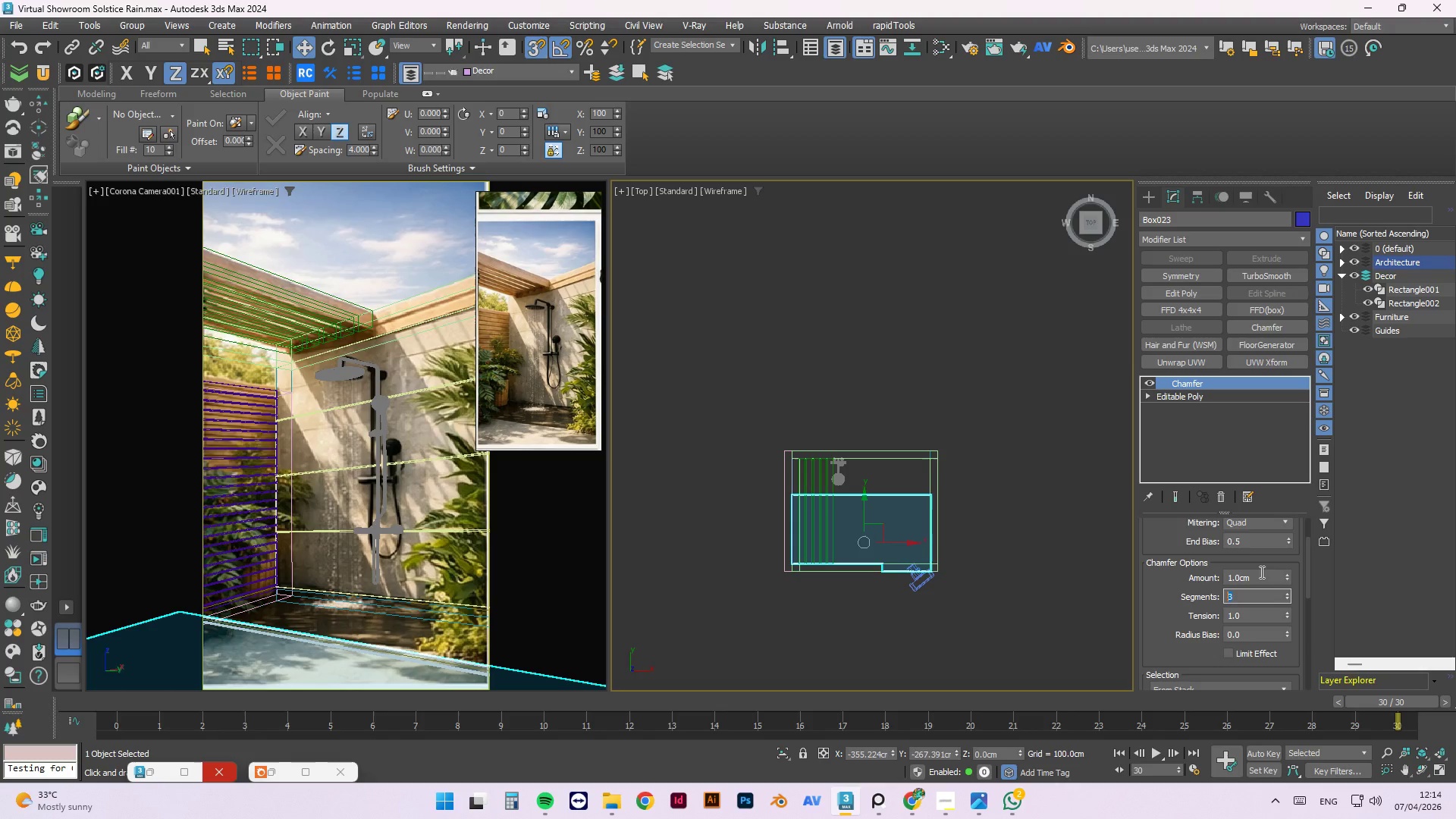 
left_click([1260, 576])
 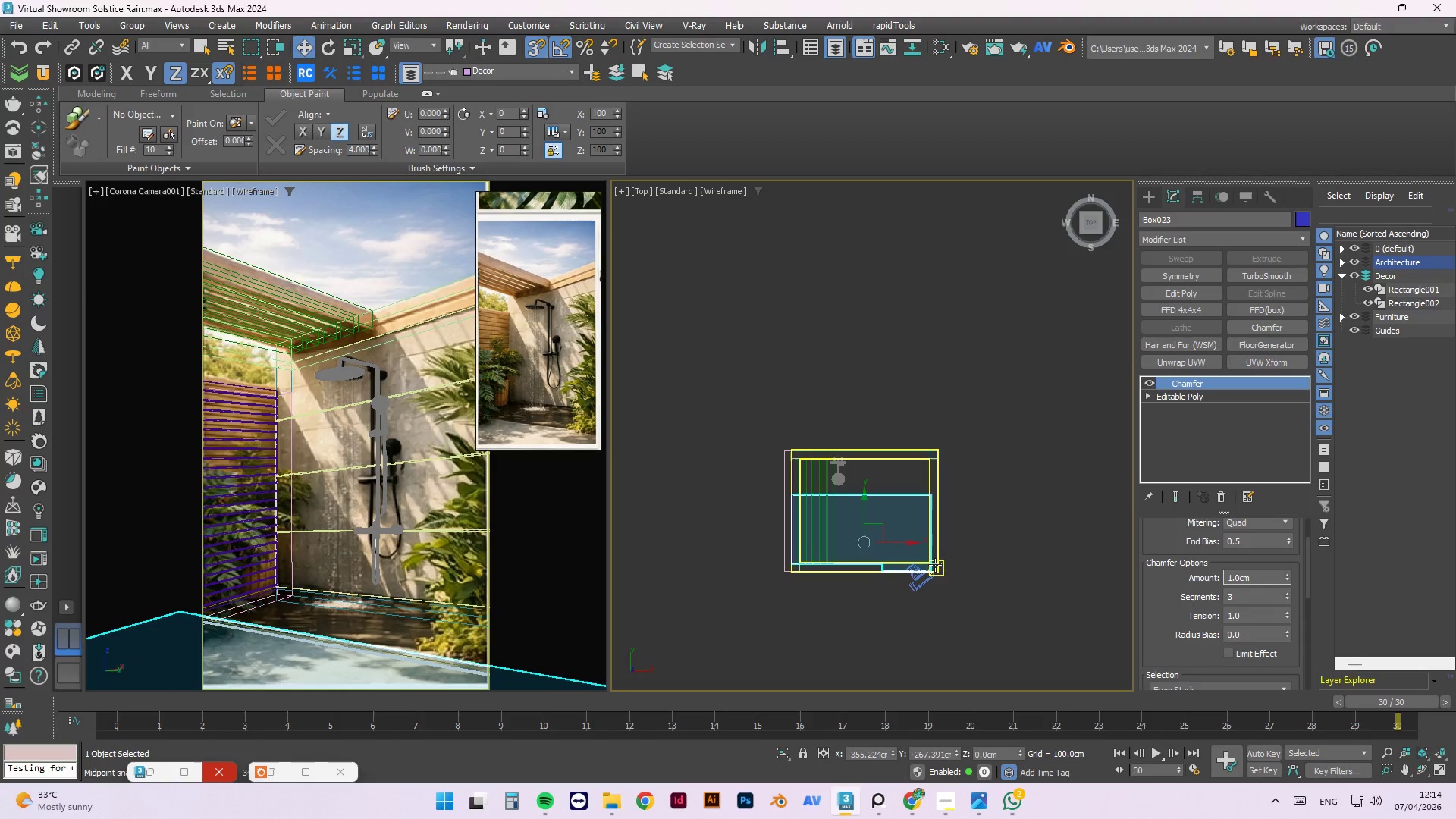 
scroll: coordinate [1040, 453], scroll_direction: up, amount: 15.0
 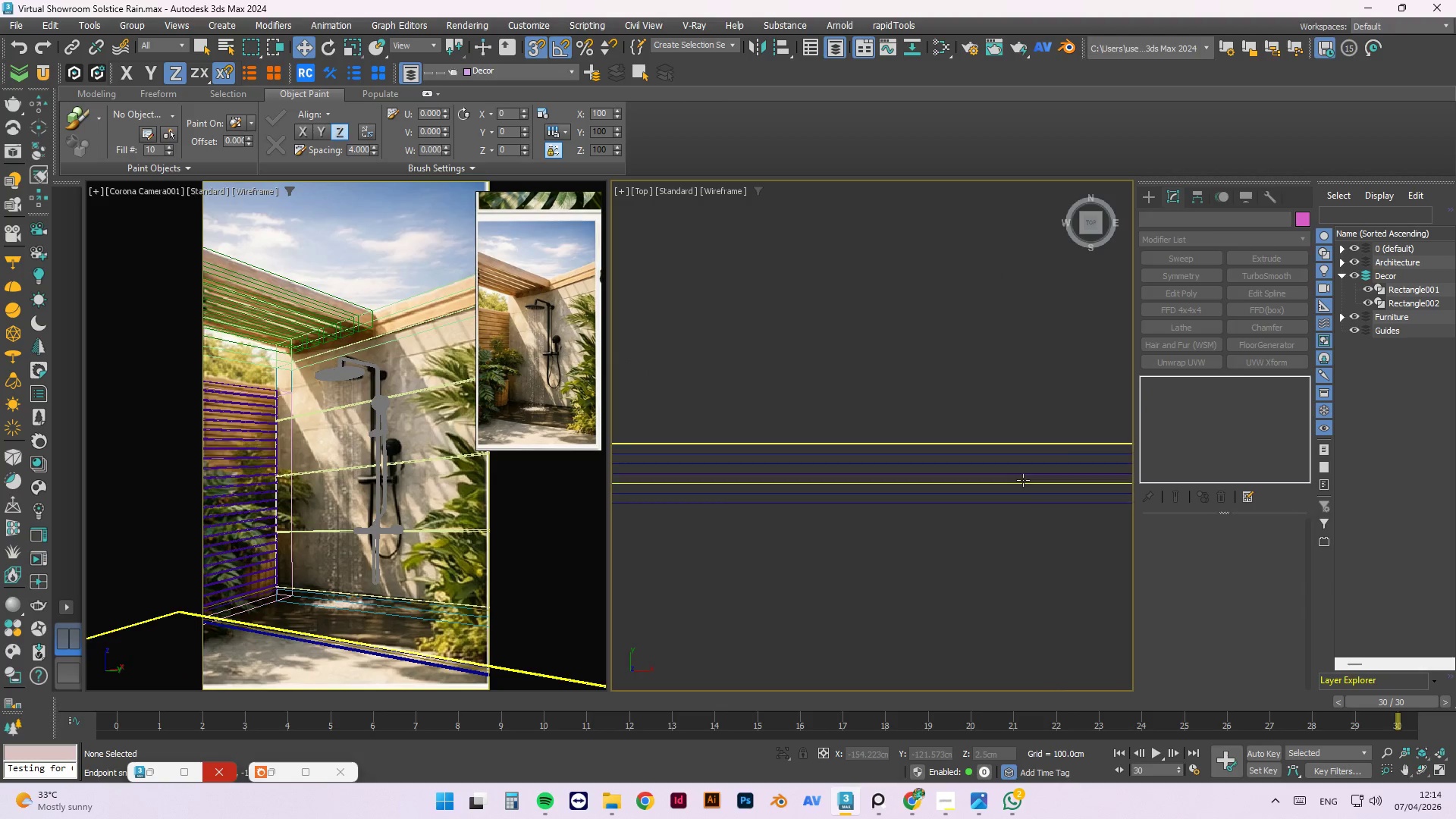 
left_click([1016, 476])
 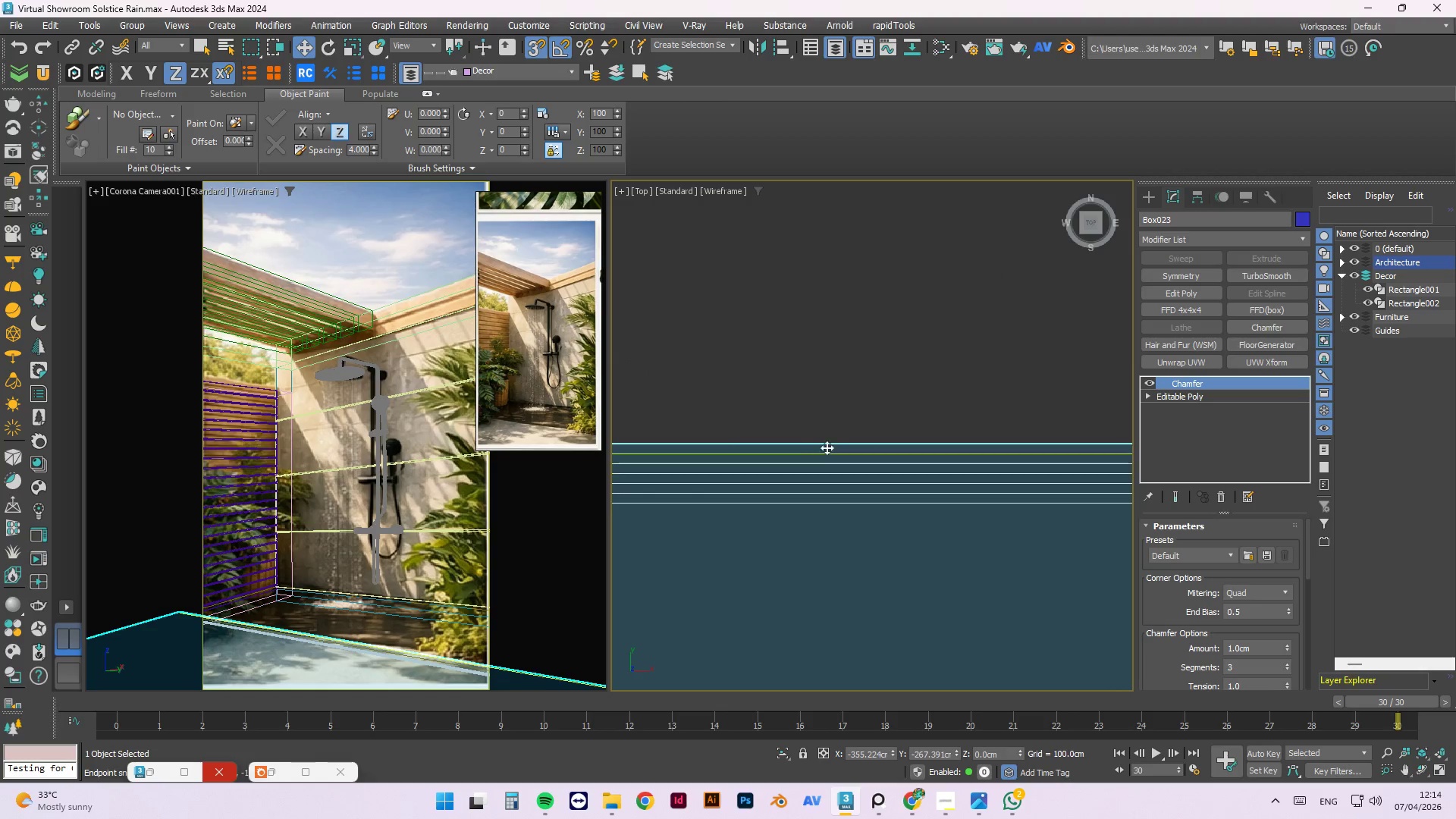 
scroll: coordinate [974, 552], scroll_direction: down, amount: 4.0
 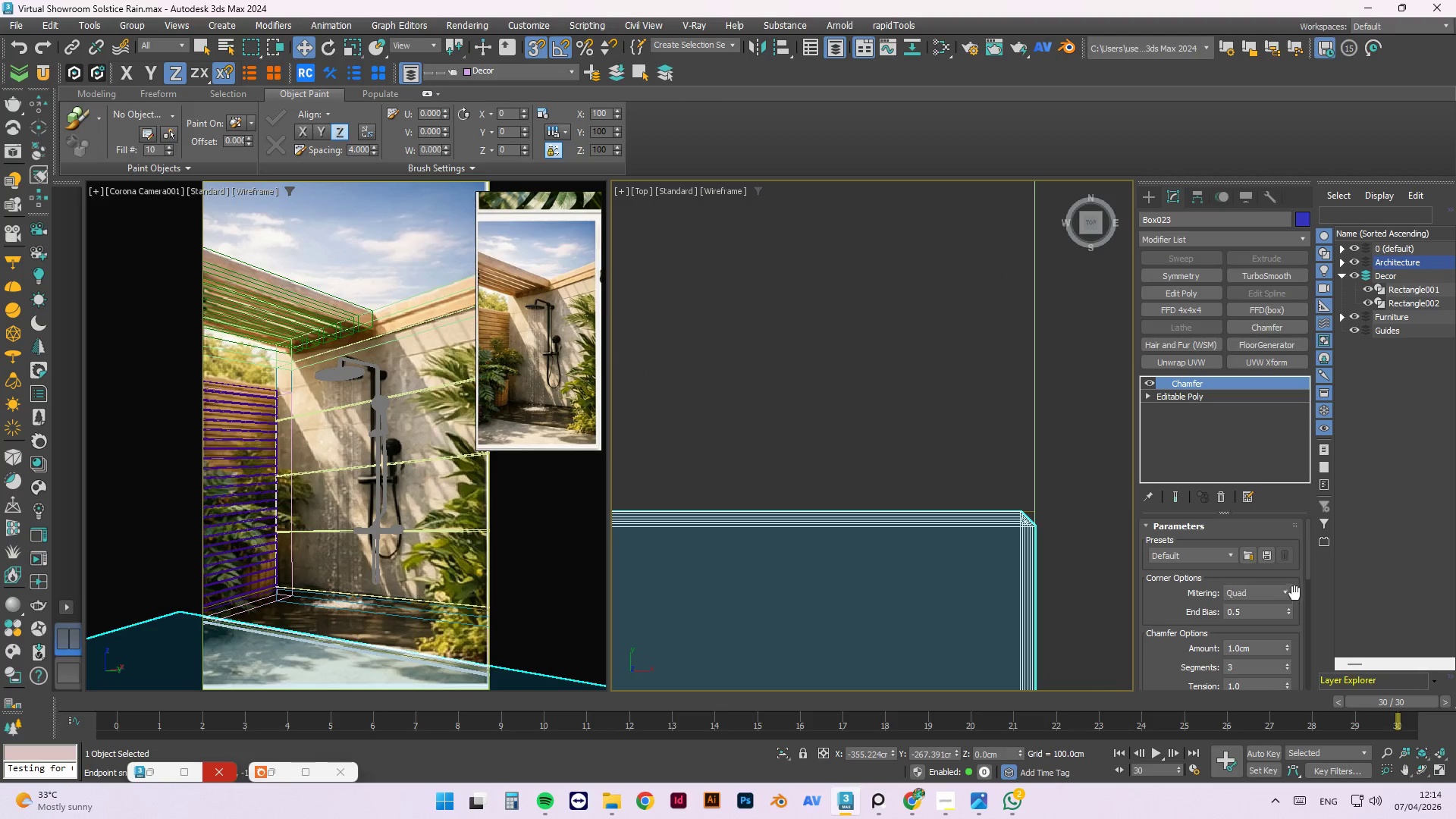 
double_click([1289, 595])
 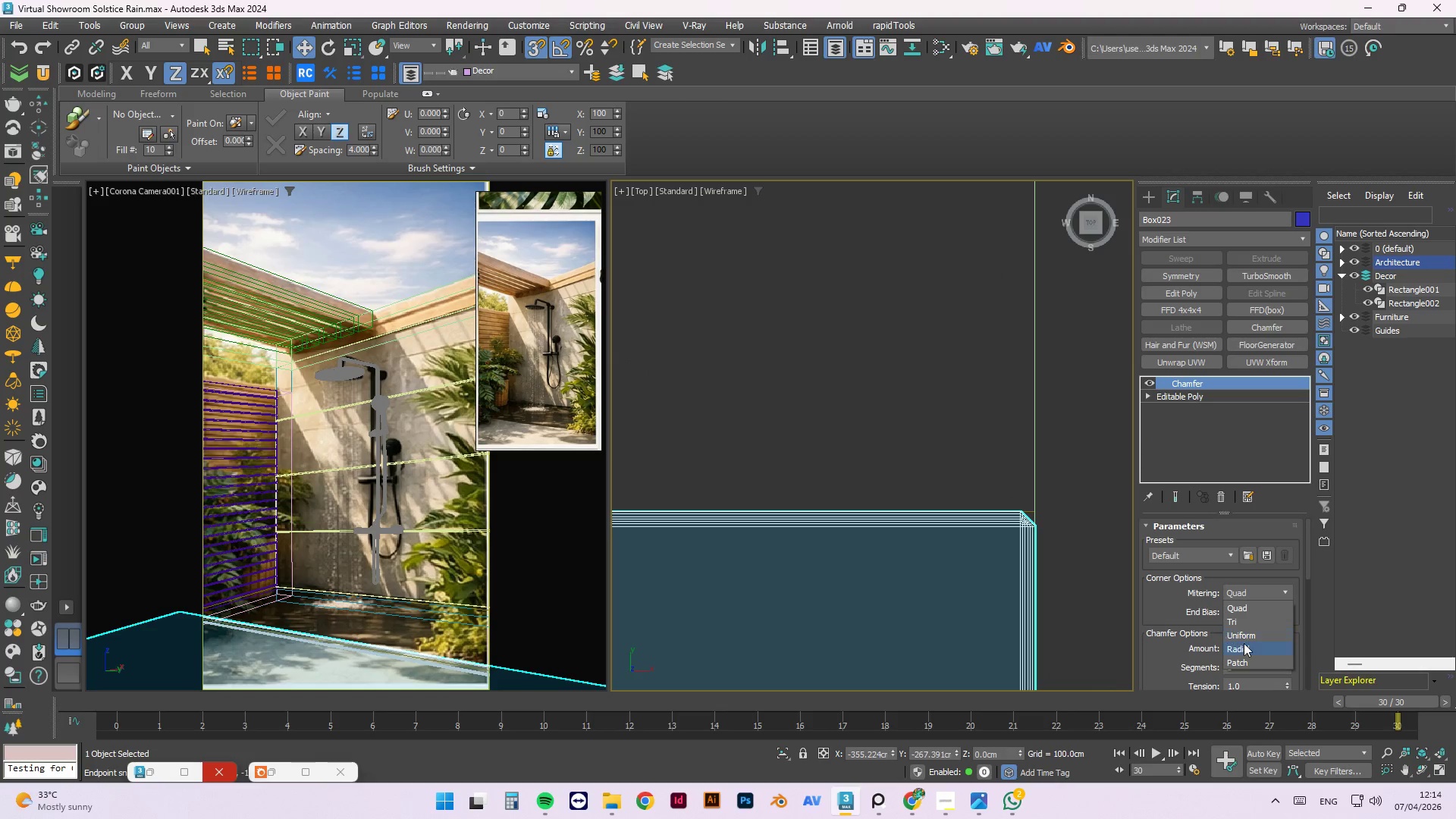 
left_click([1244, 646])
 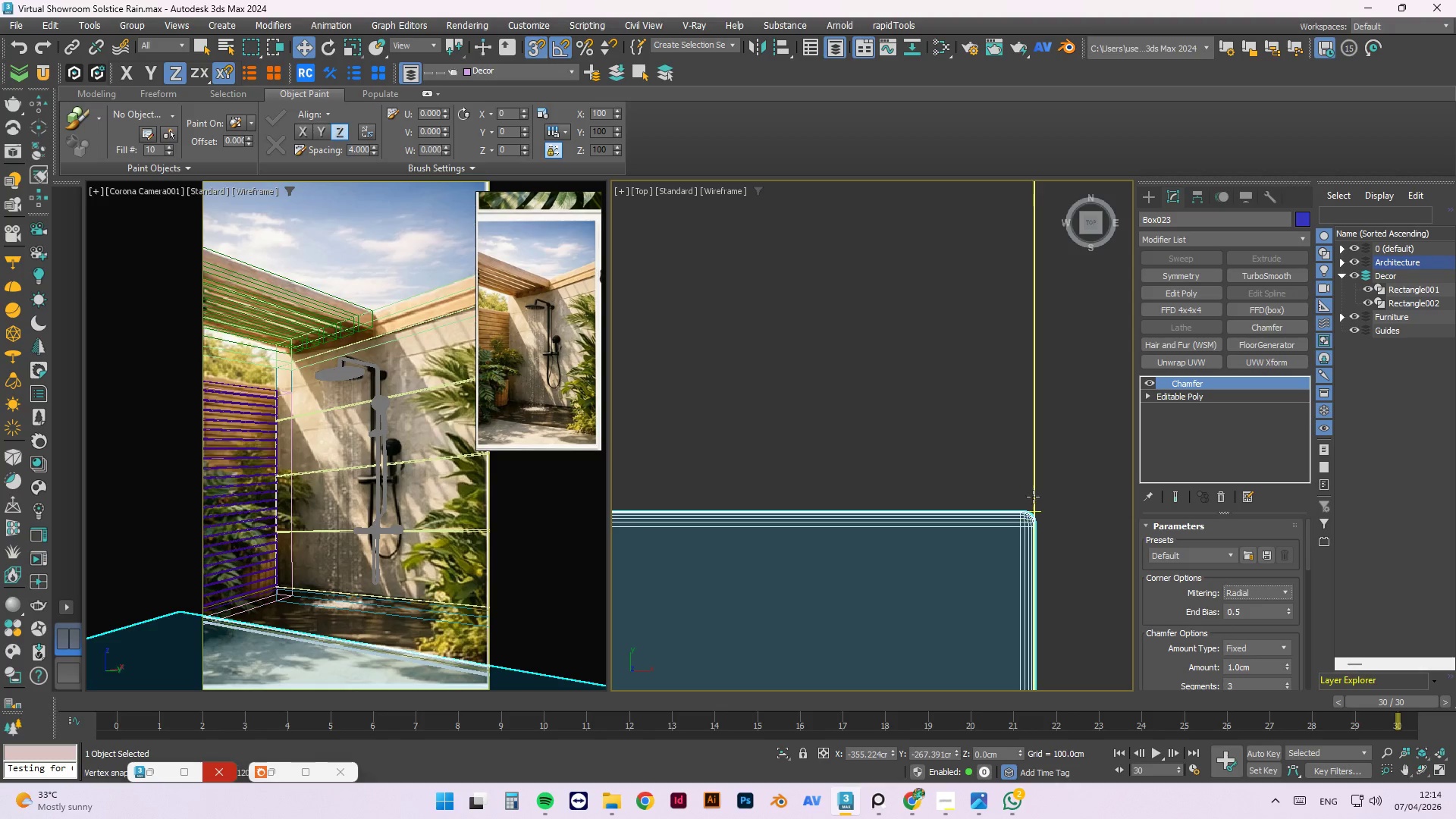 
scroll: coordinate [1033, 497], scroll_direction: up, amount: 2.0
 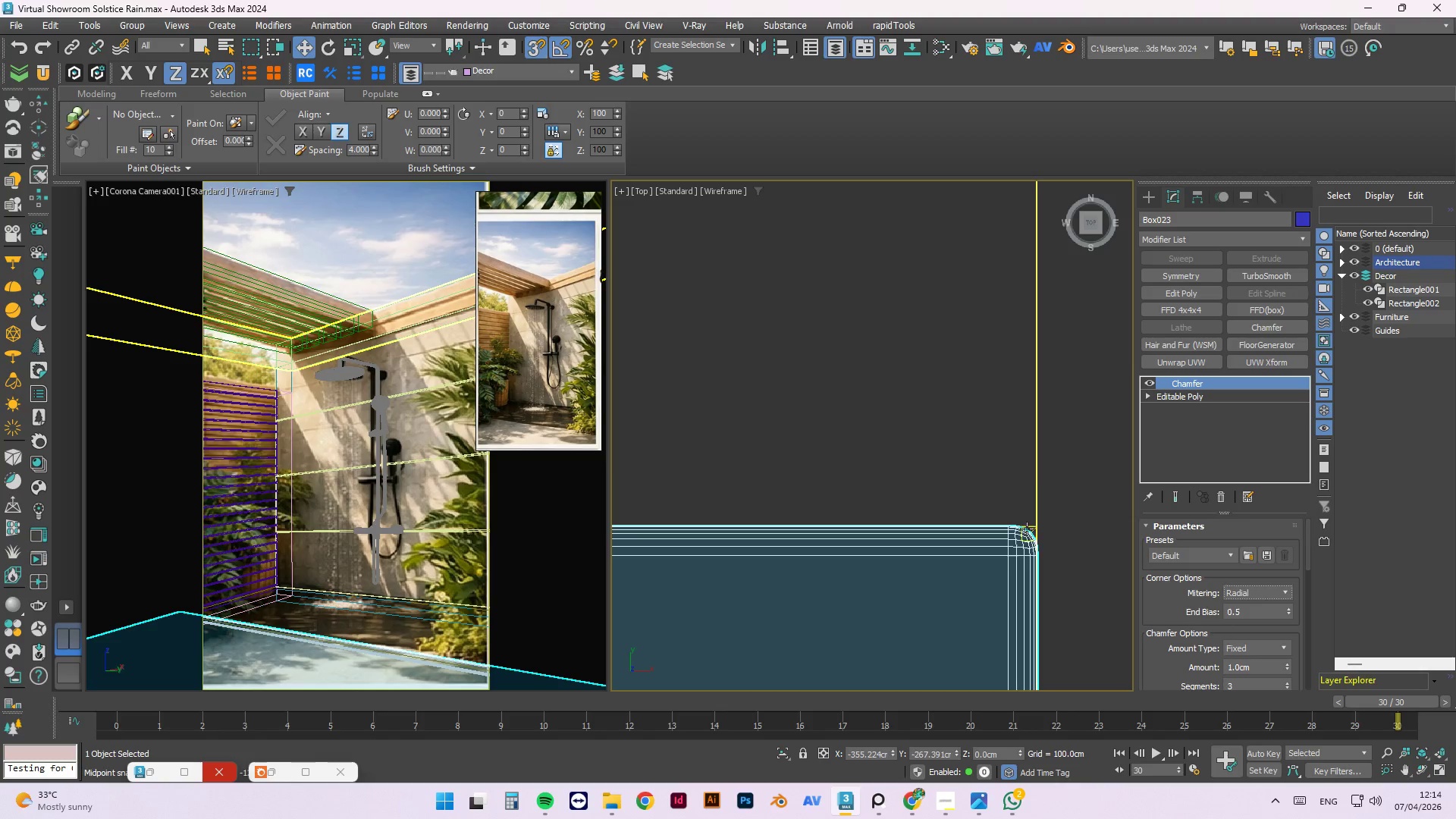 
scroll: coordinate [1038, 440], scroll_direction: down, amount: 3.0
 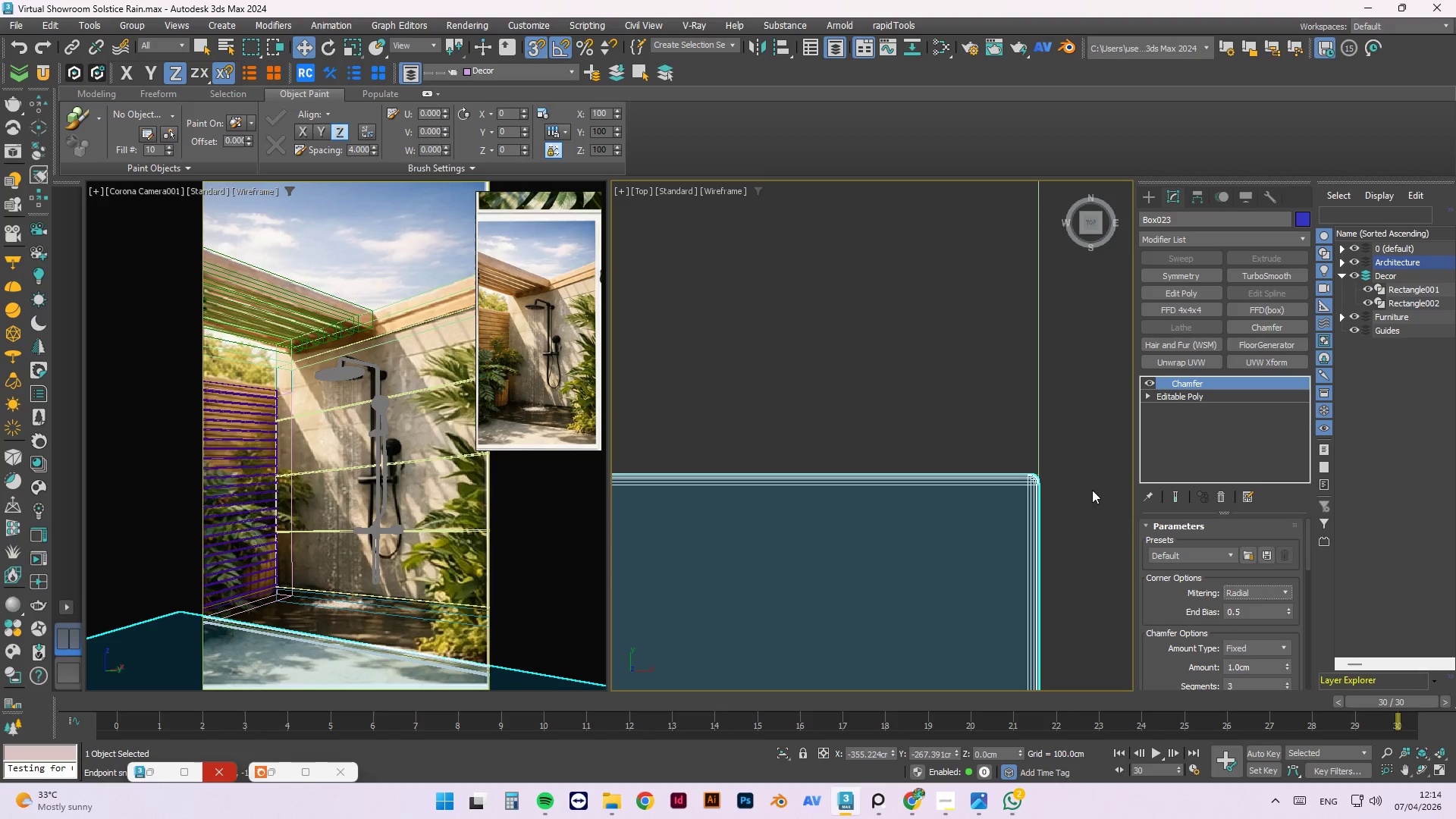 
scroll: coordinate [1010, 450], scroll_direction: up, amount: 5.0
 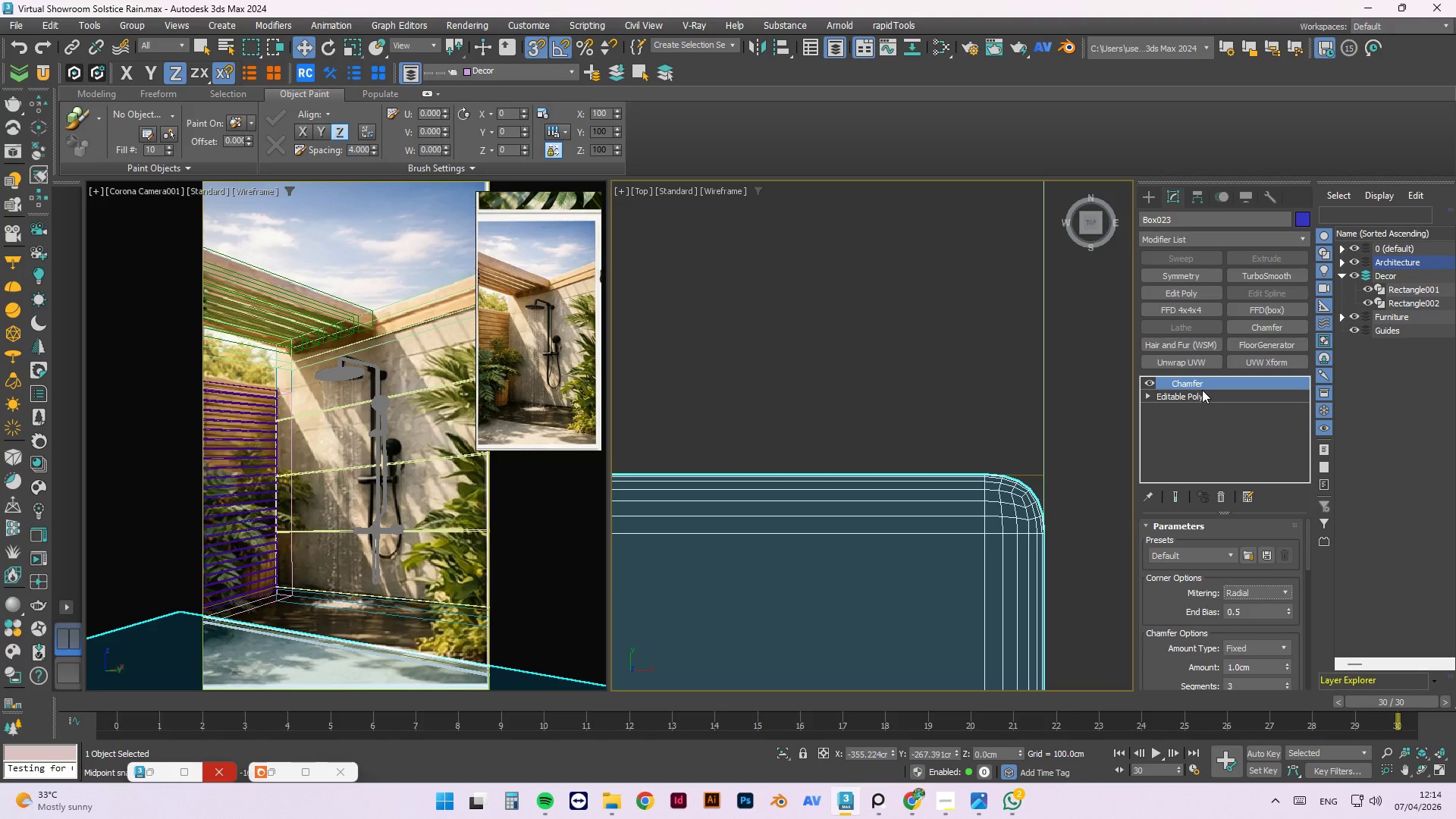 
hold_key(key=ControlLeft, duration=1.5)
left_click_drag(start_coordinate=[1204, 385], to_coordinate=[1009, 433])
 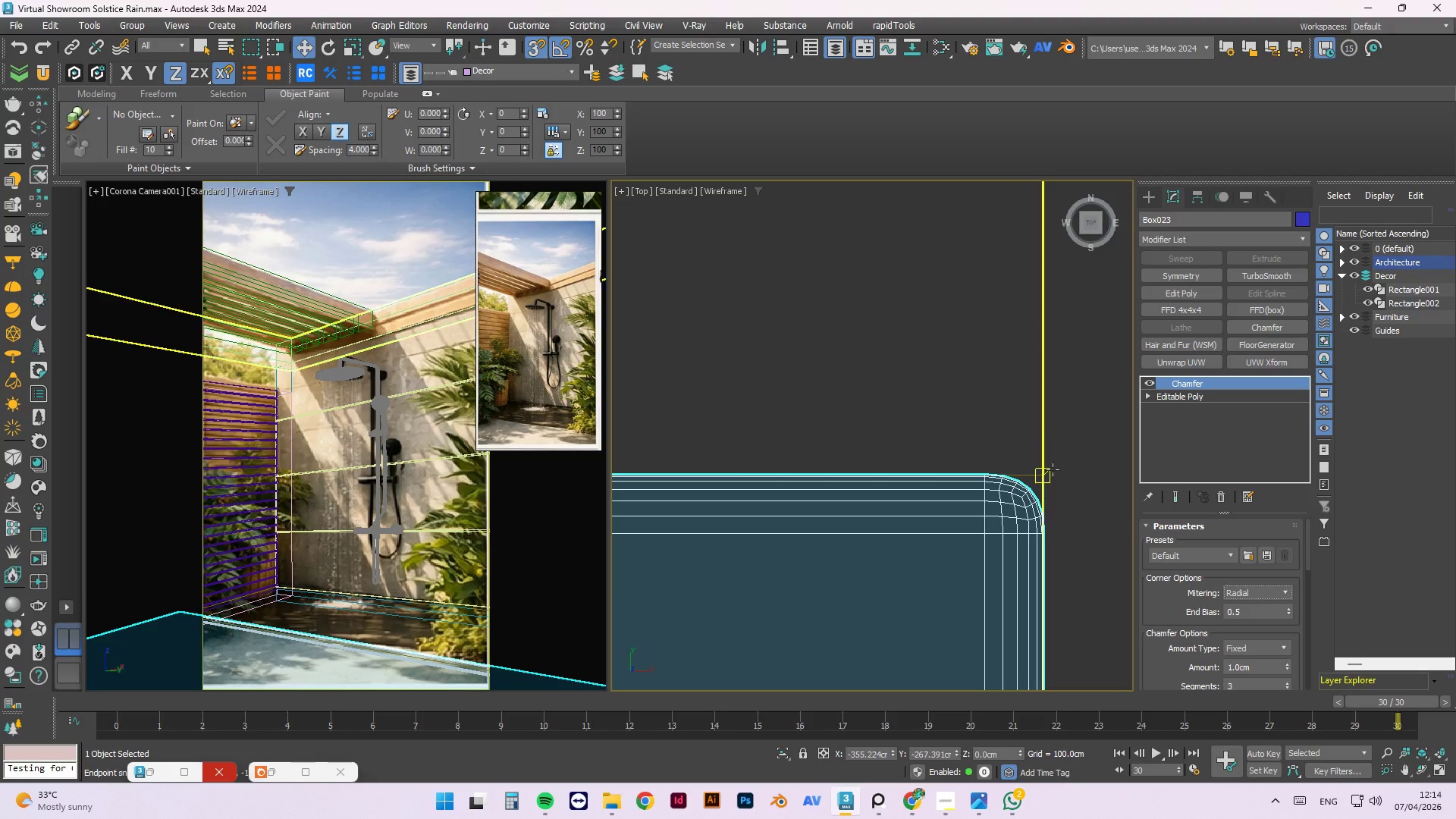 
hold_key(key=ControlLeft, duration=0.61)
 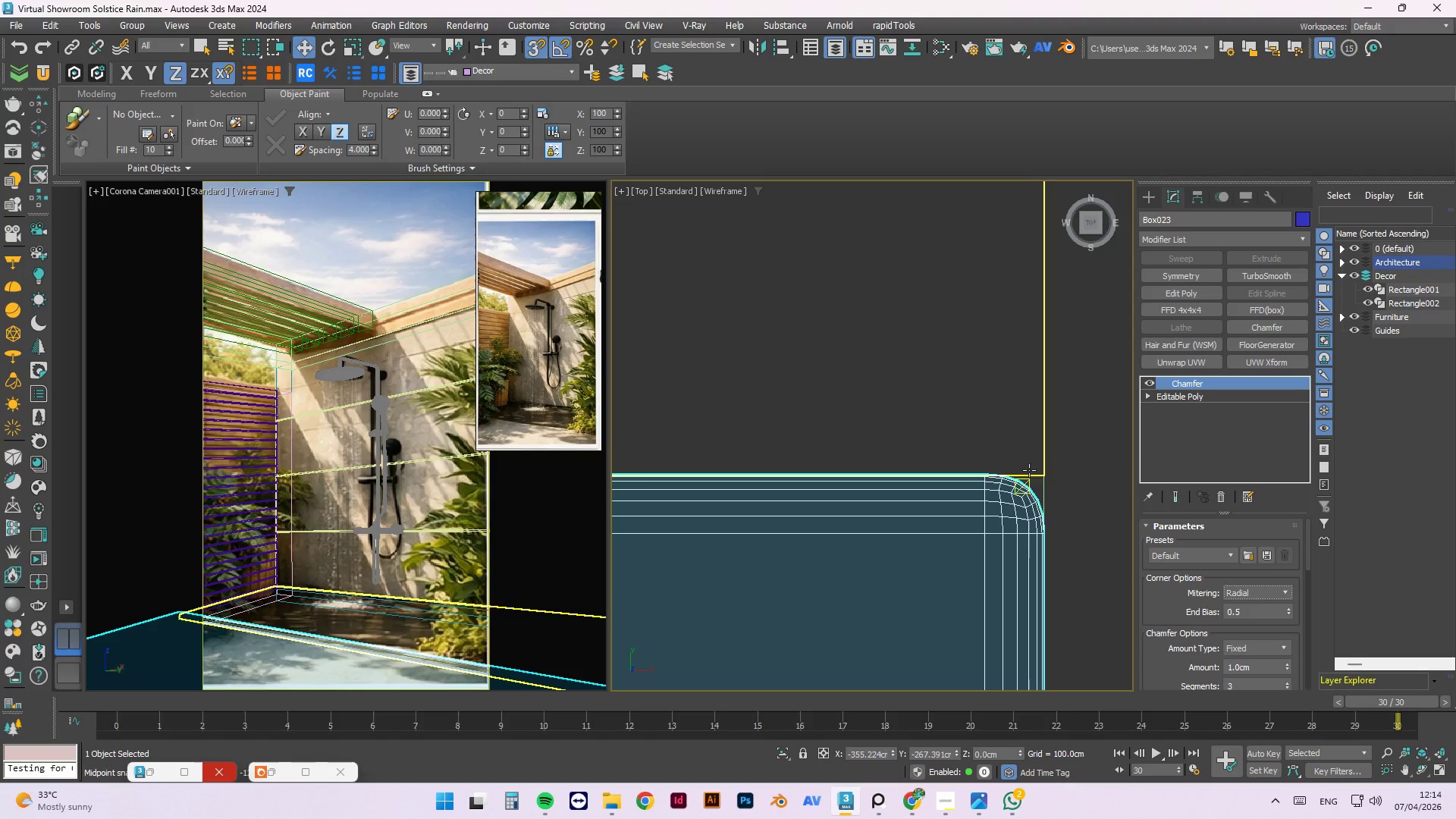 
key(Control+Z)
 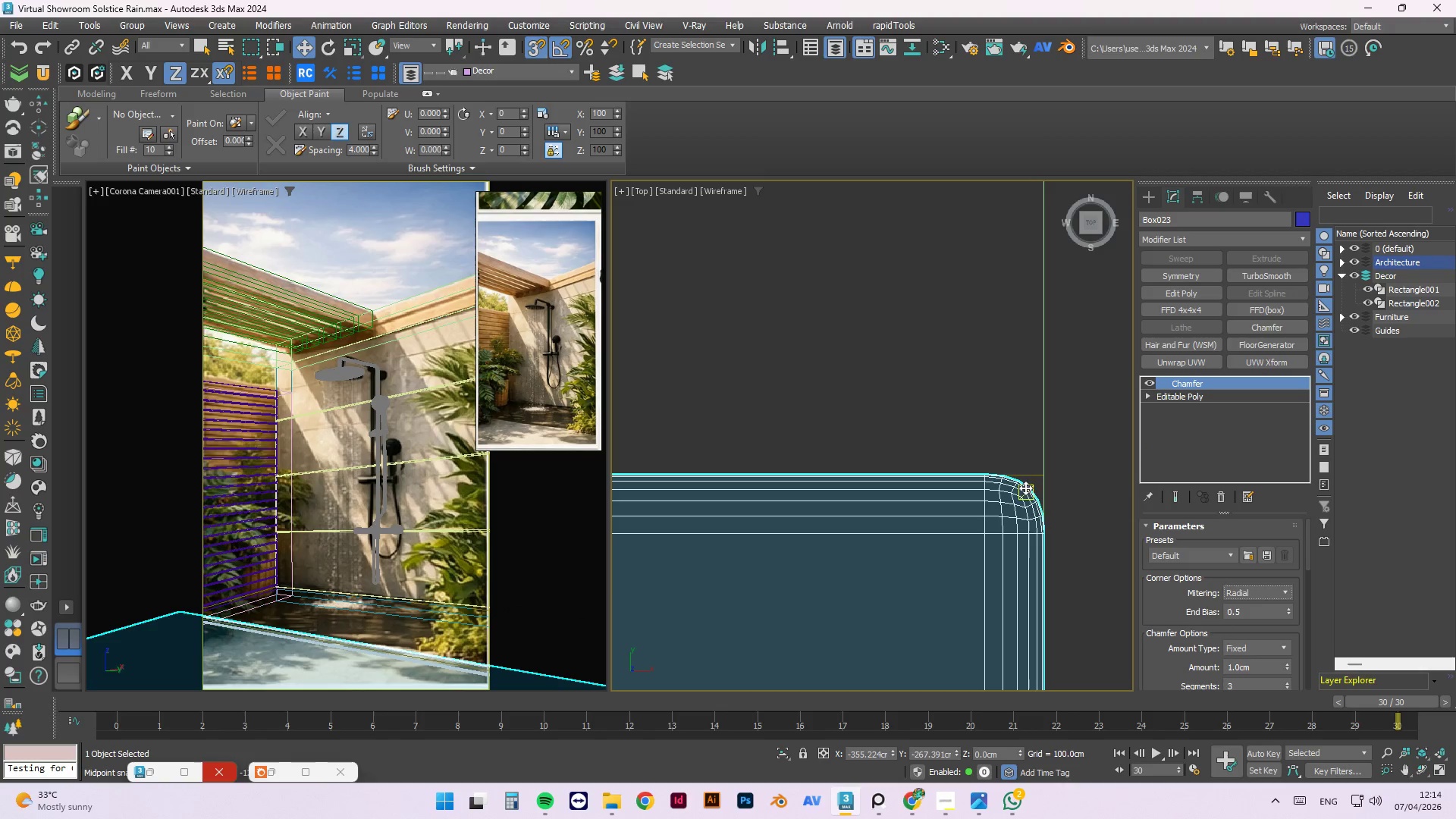 
left_click([1089, 435])
 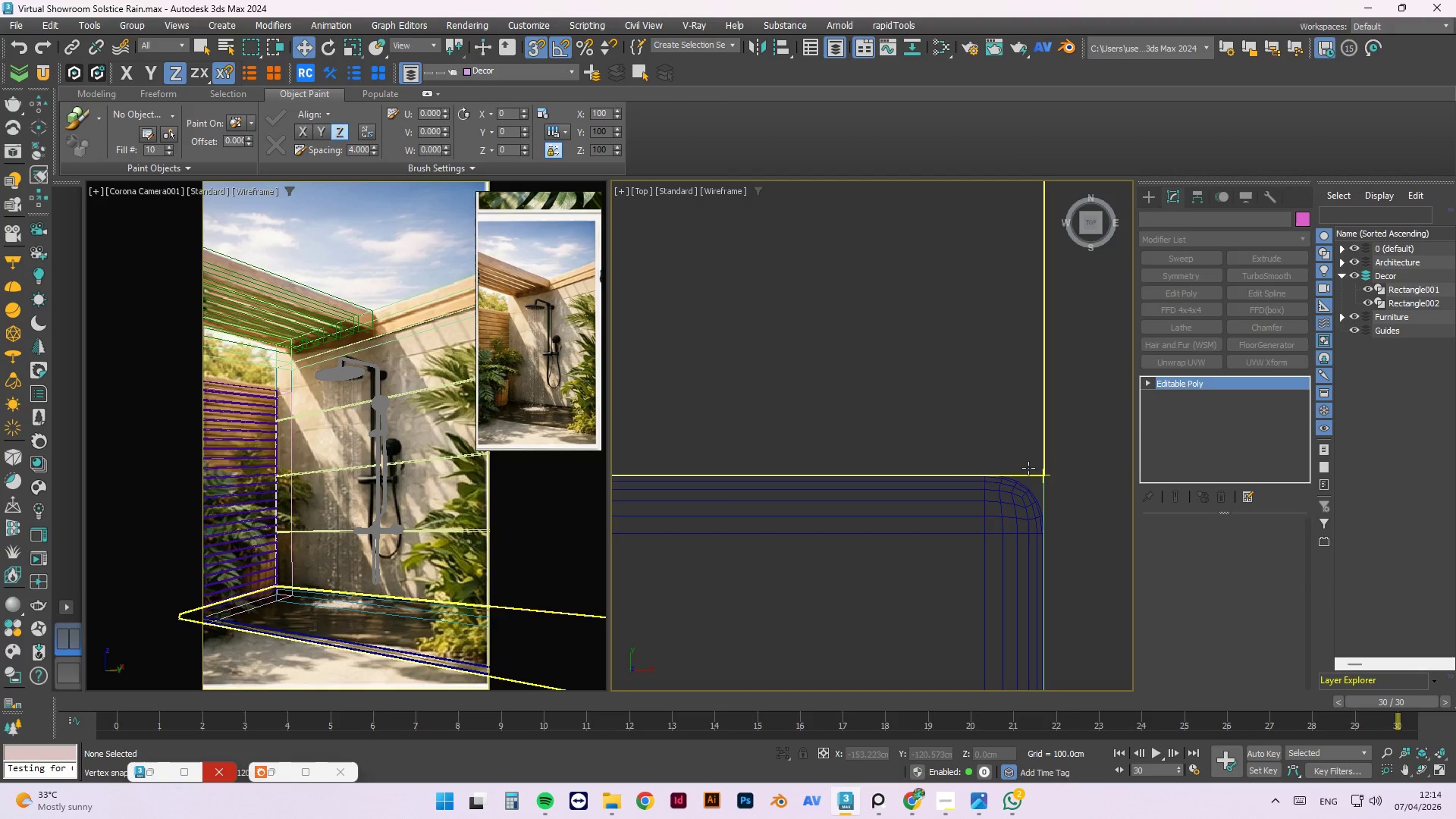 
double_click([1003, 499])
 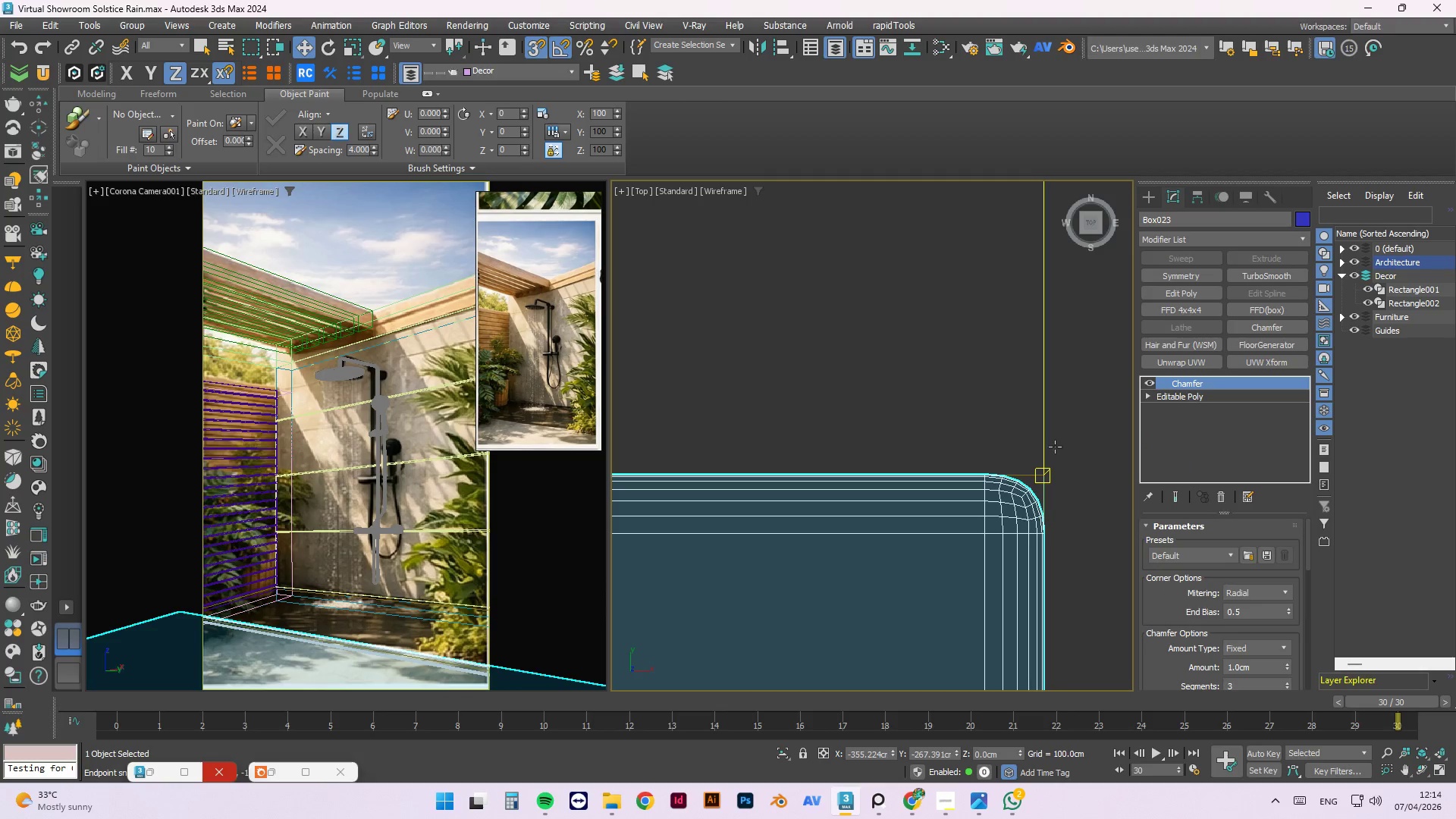 
hold_key(key=ControlLeft, duration=0.81)
left_click([1030, 477])
 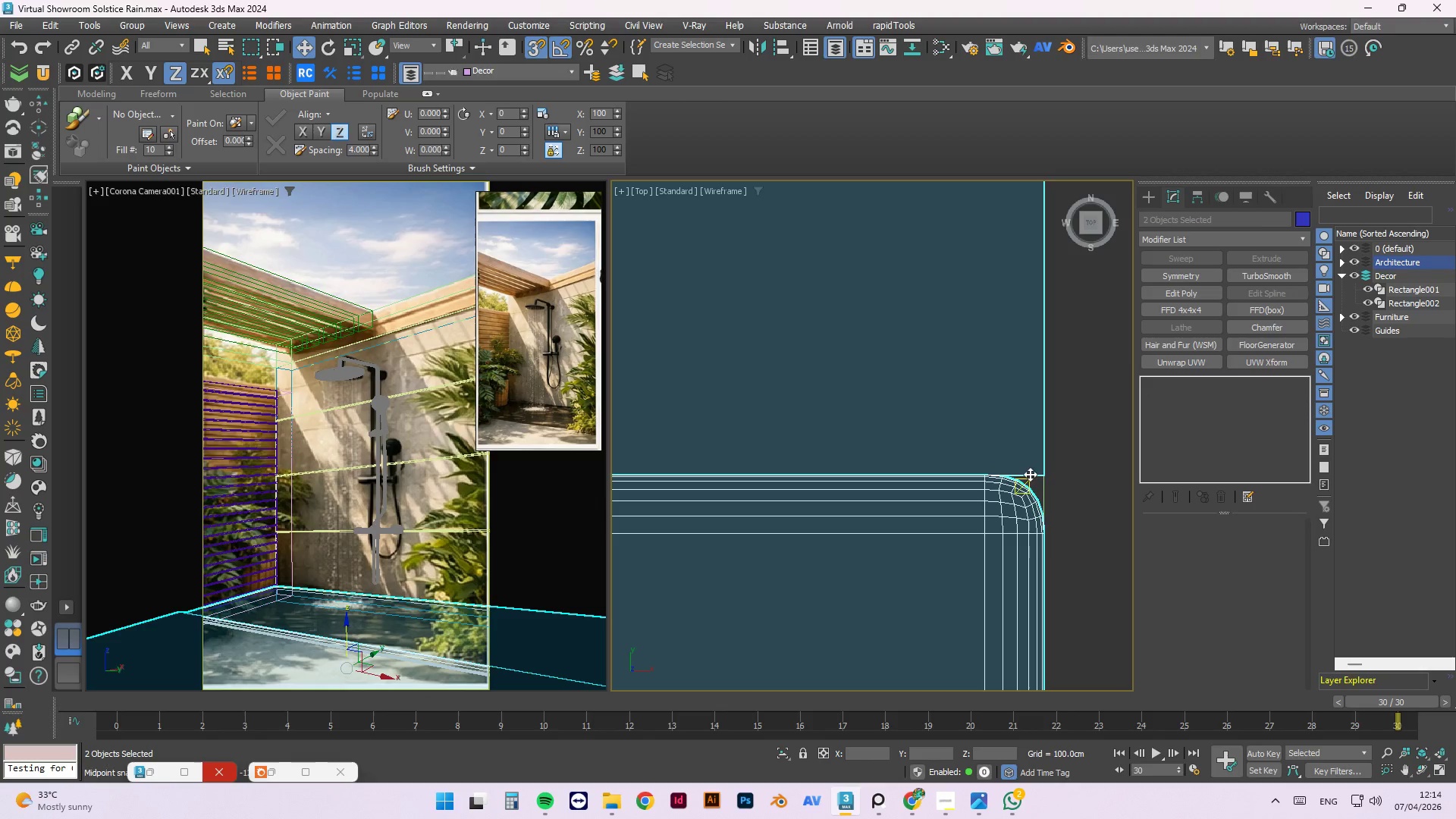 
scroll: coordinate [1029, 427], scroll_direction: down, amount: 2.0
 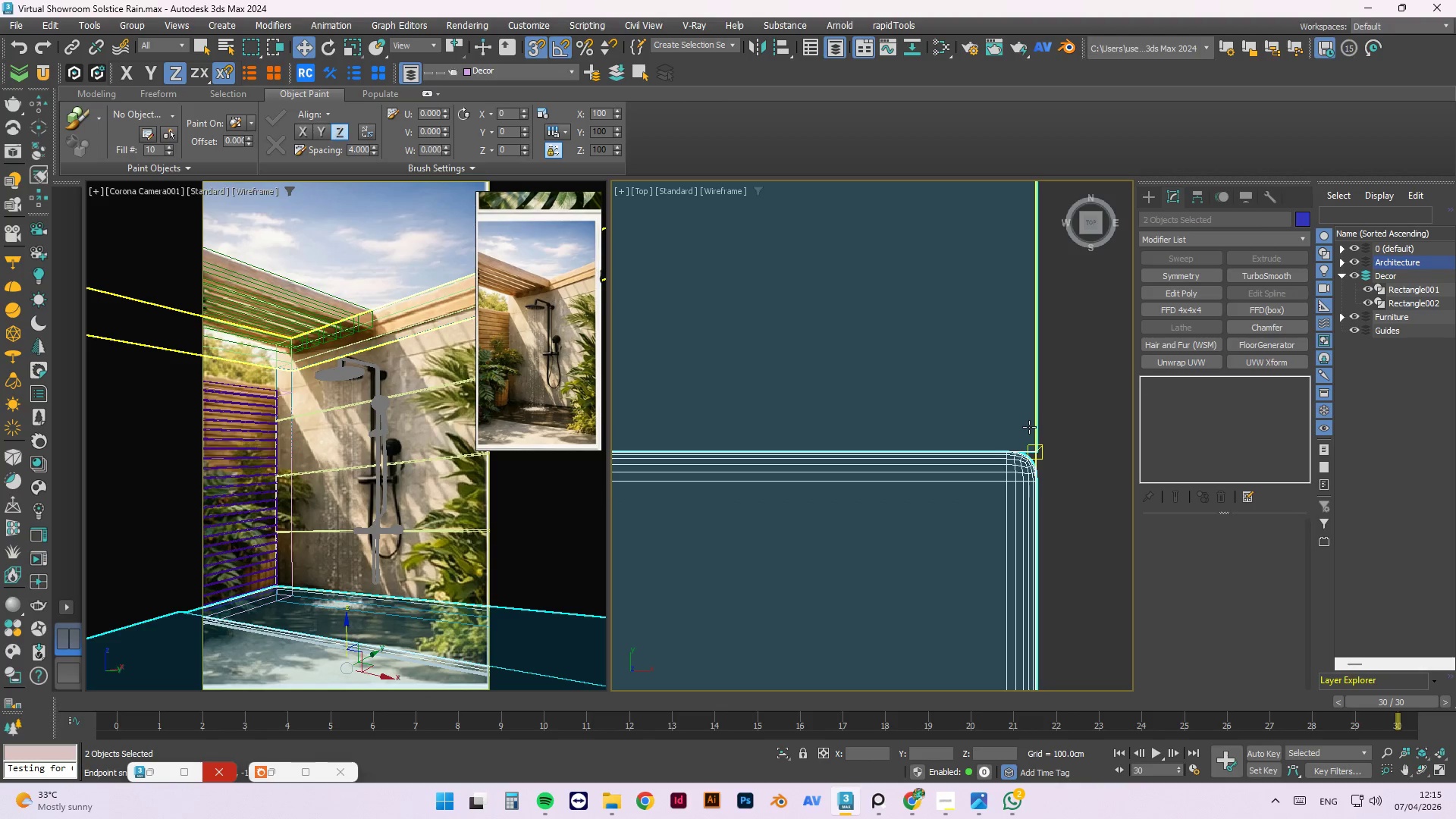 
key(Alt+Q)
 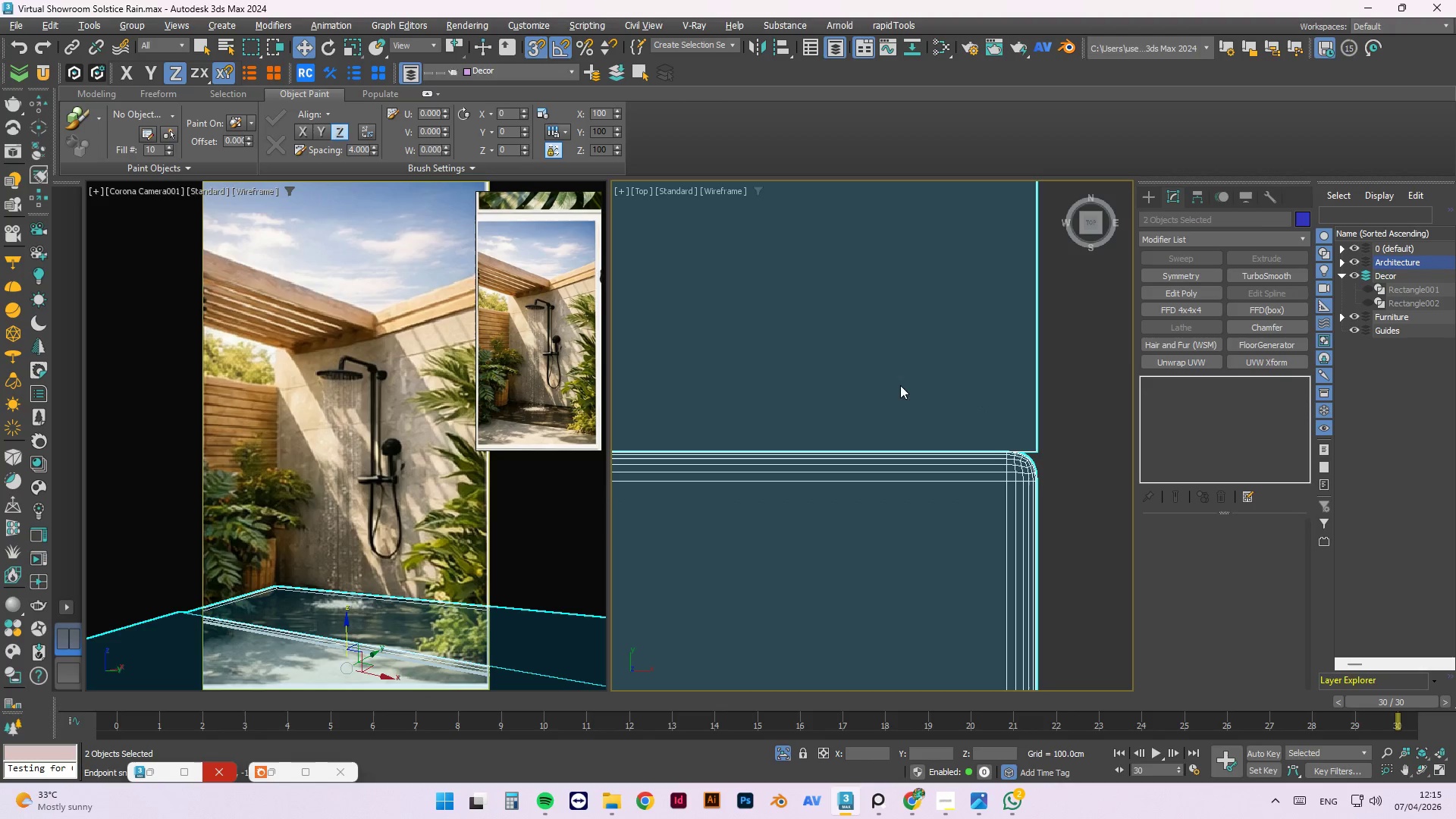 
scroll: coordinate [890, 393], scroll_direction: down, amount: 3.0
 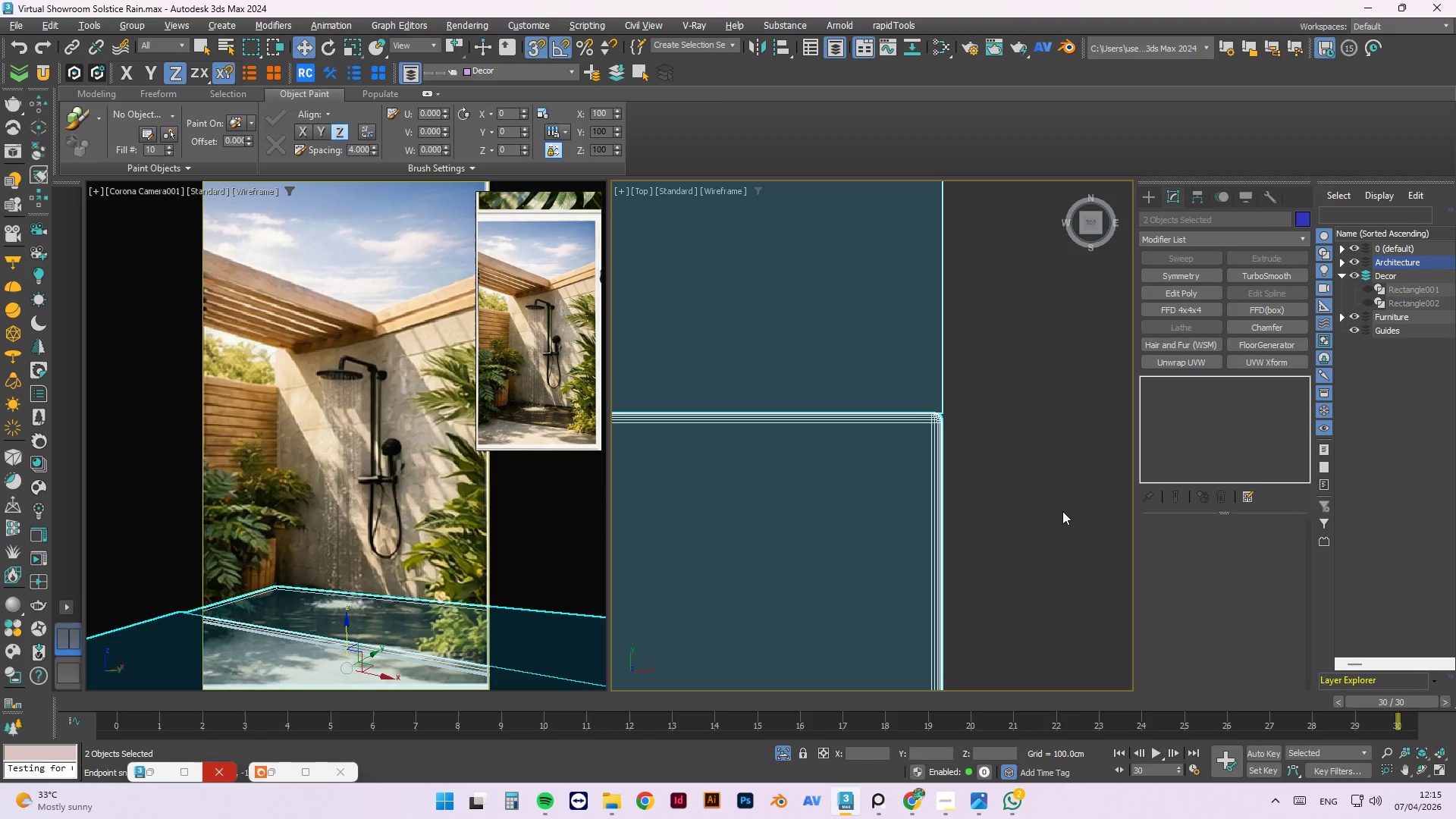 
hold_key(key=AltLeft, duration=0.86)
 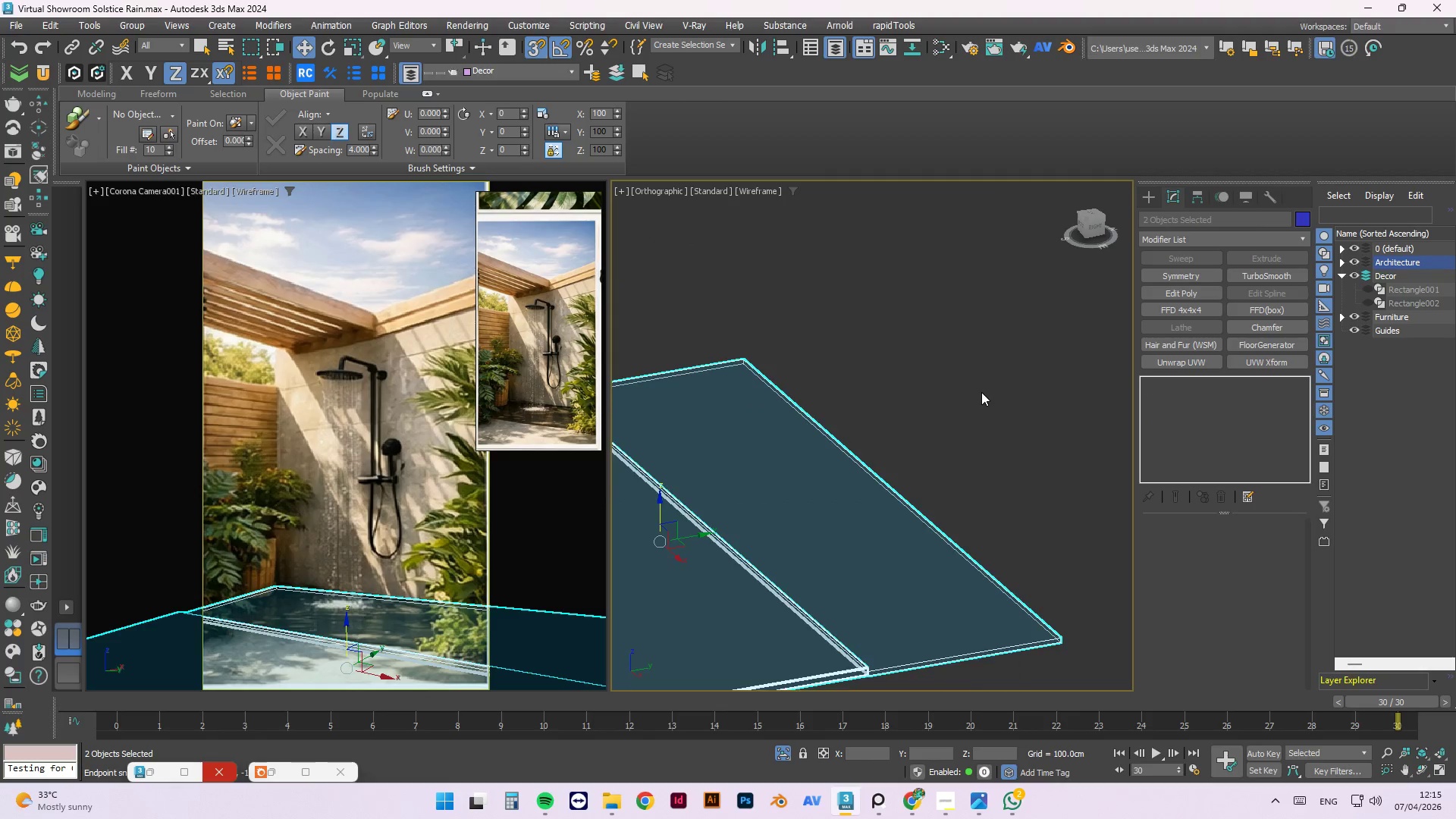 
scroll: coordinate [1077, 501], scroll_direction: down, amount: 5.0
 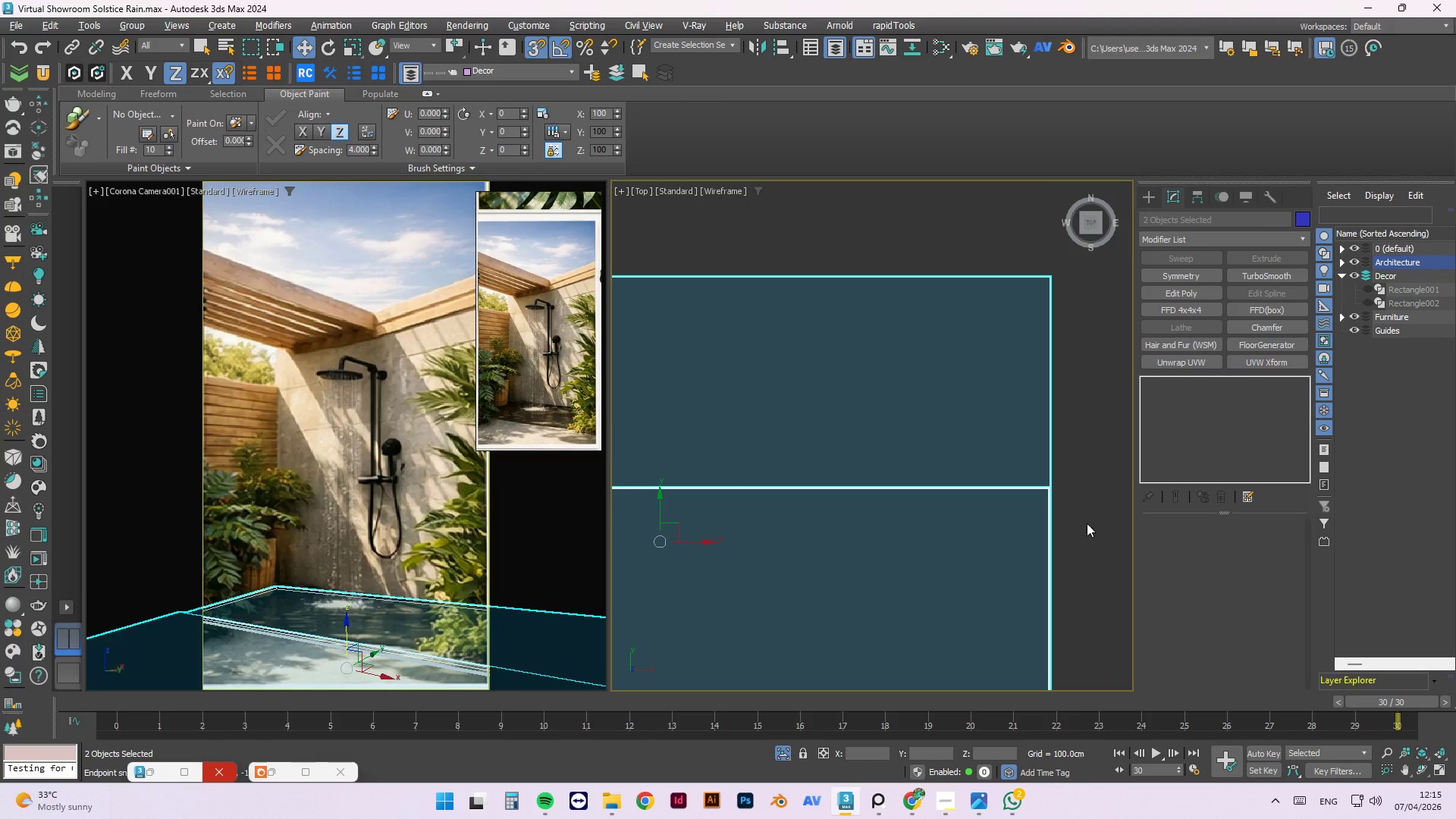 
left_click([985, 375])
 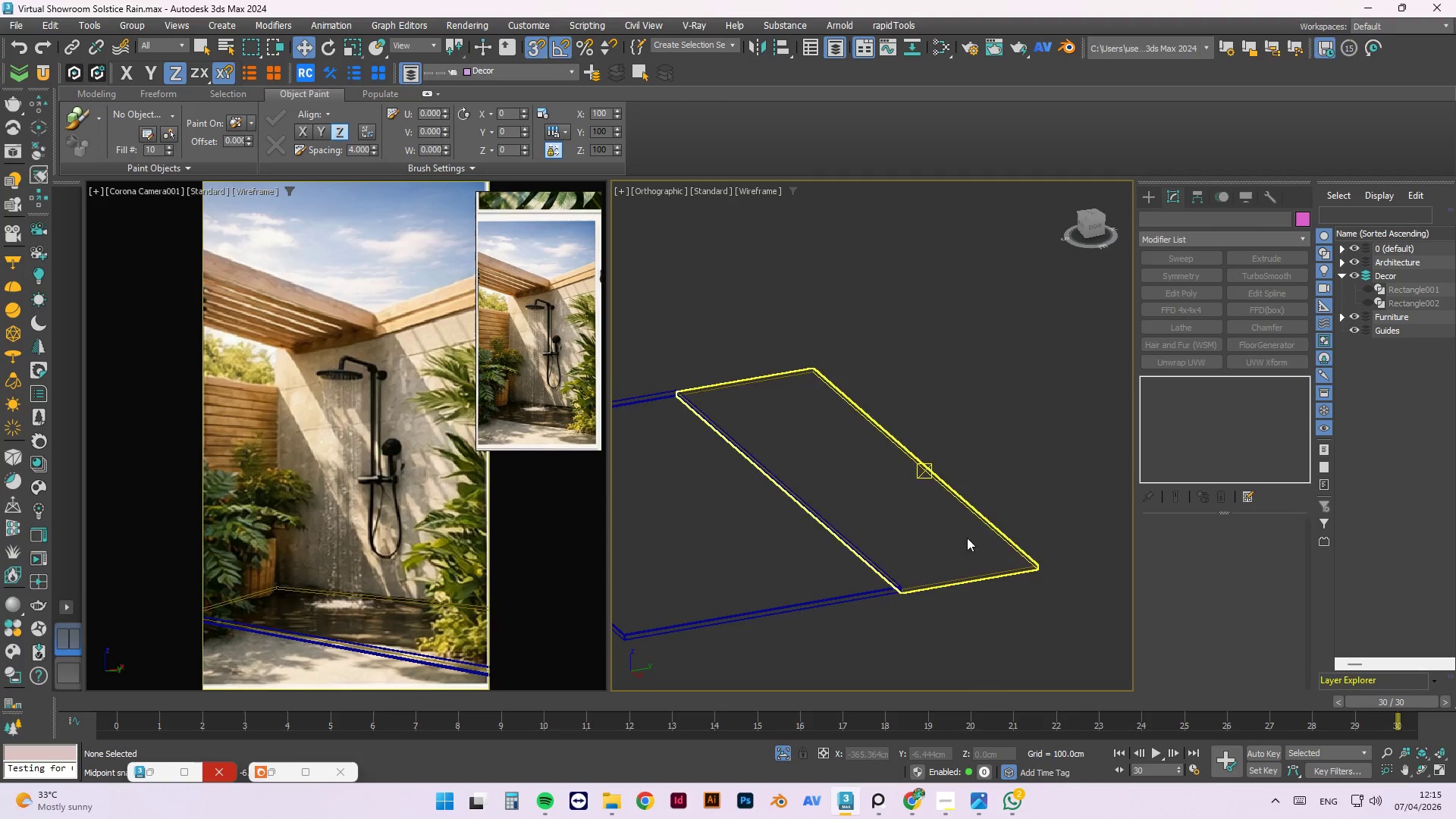 
scroll: coordinate [981, 392], scroll_direction: down, amount: 1.0
 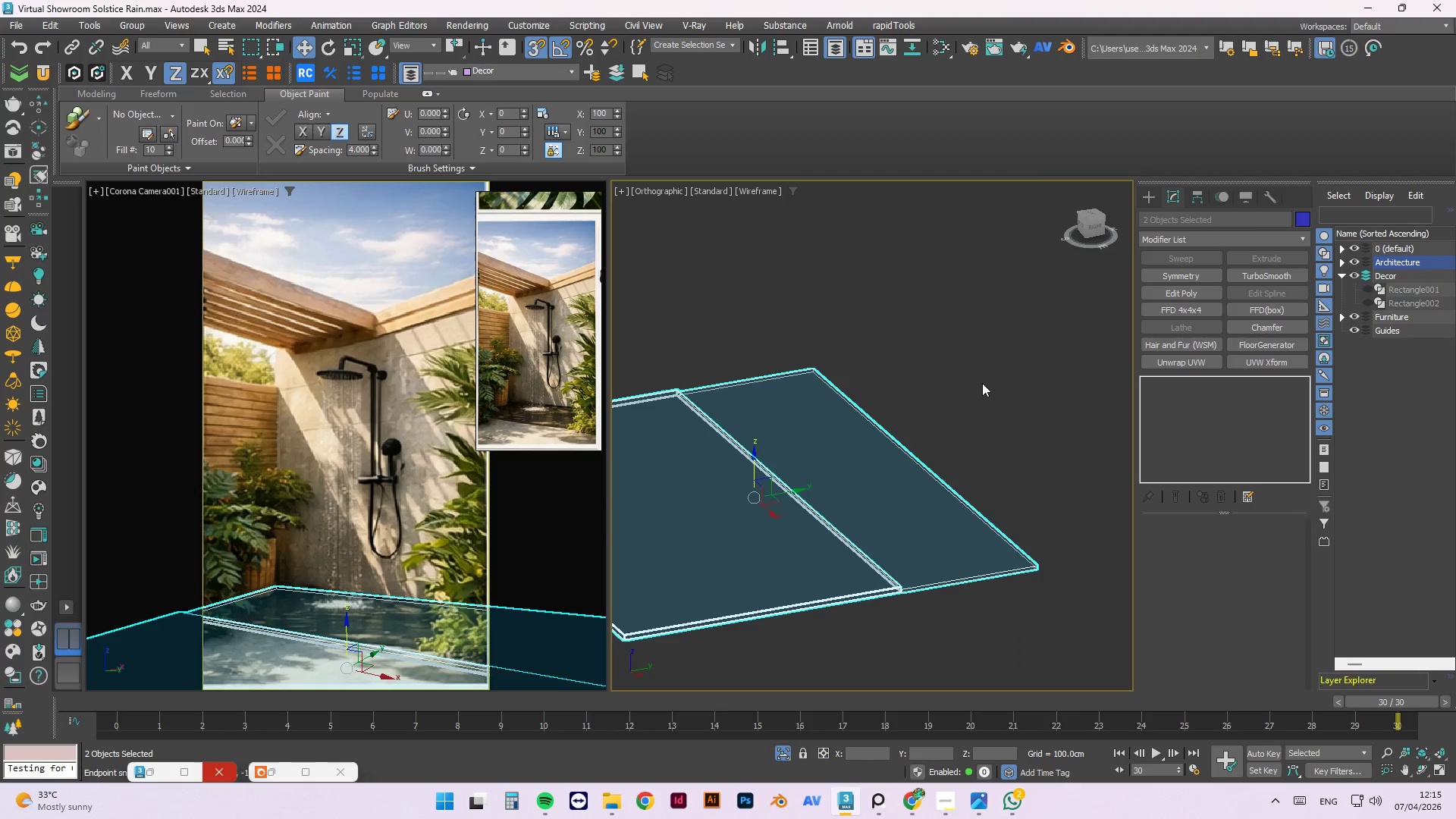 
left_click([839, 572])
 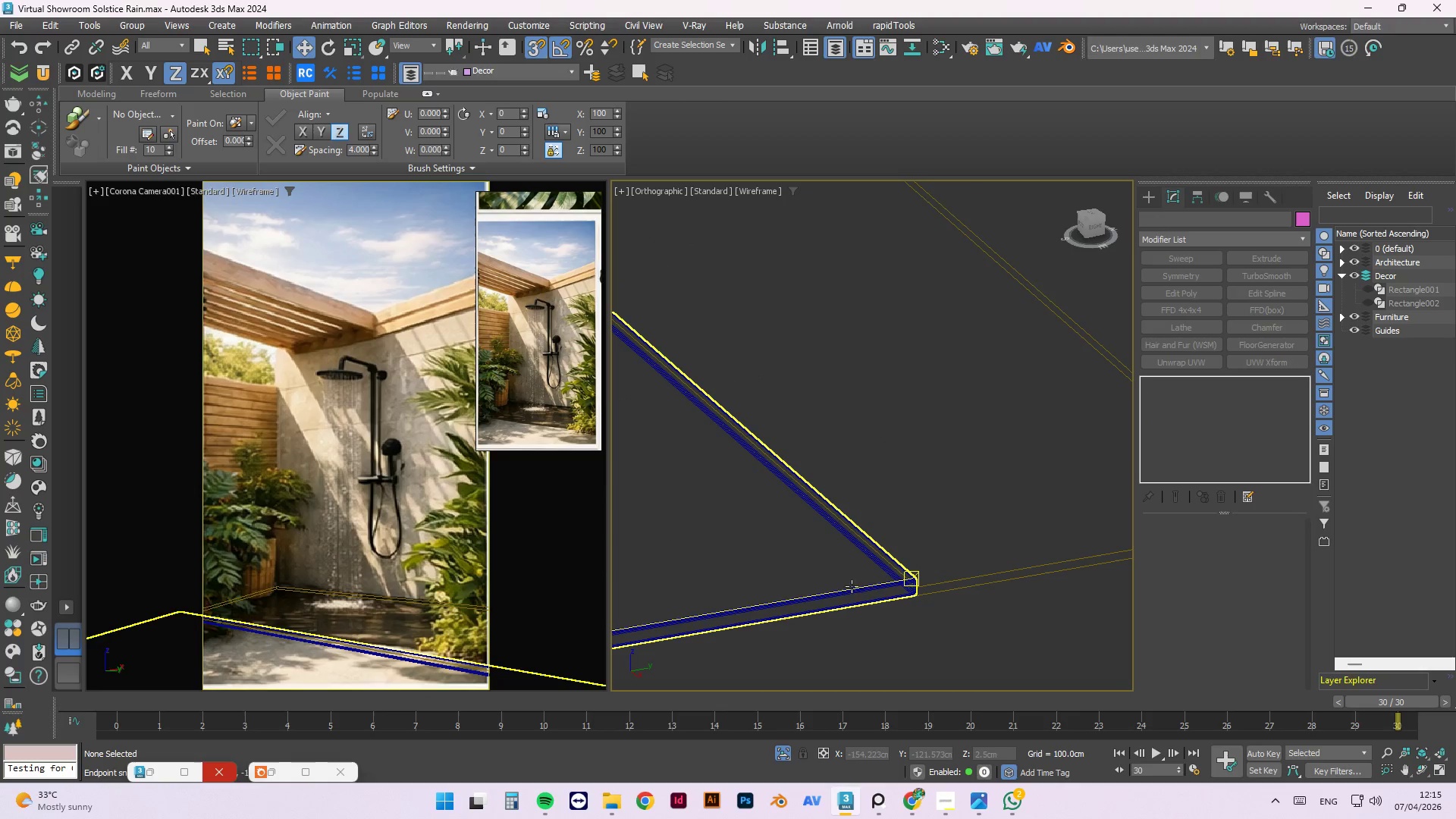 
scroll: coordinate [849, 603], scroll_direction: up, amount: 3.0
 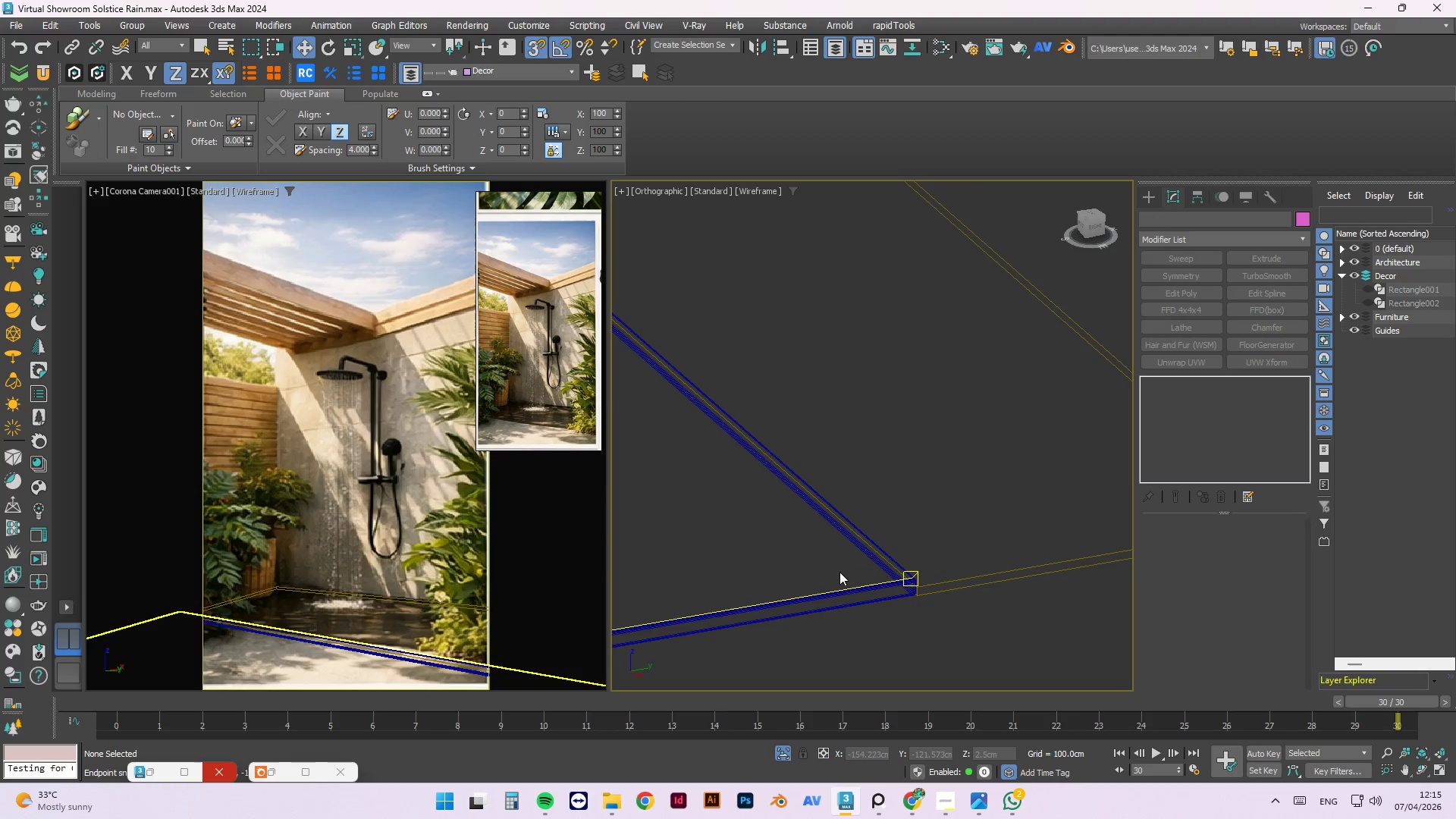 
double_click([854, 590])
 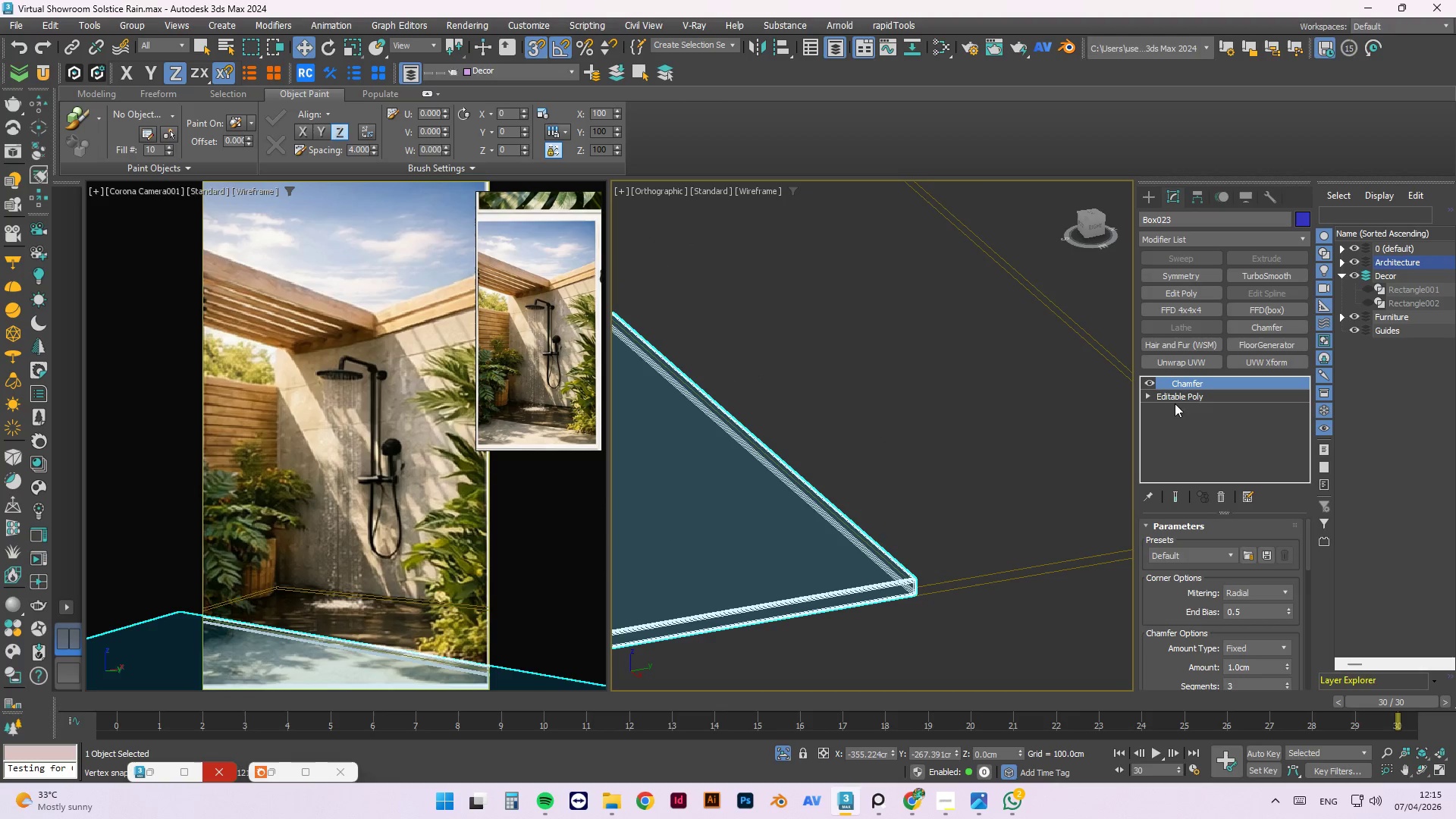 
hold_key(key=ControlLeft, duration=1.5)
left_click_drag(start_coordinate=[1185, 381], to_coordinate=[1018, 567])
 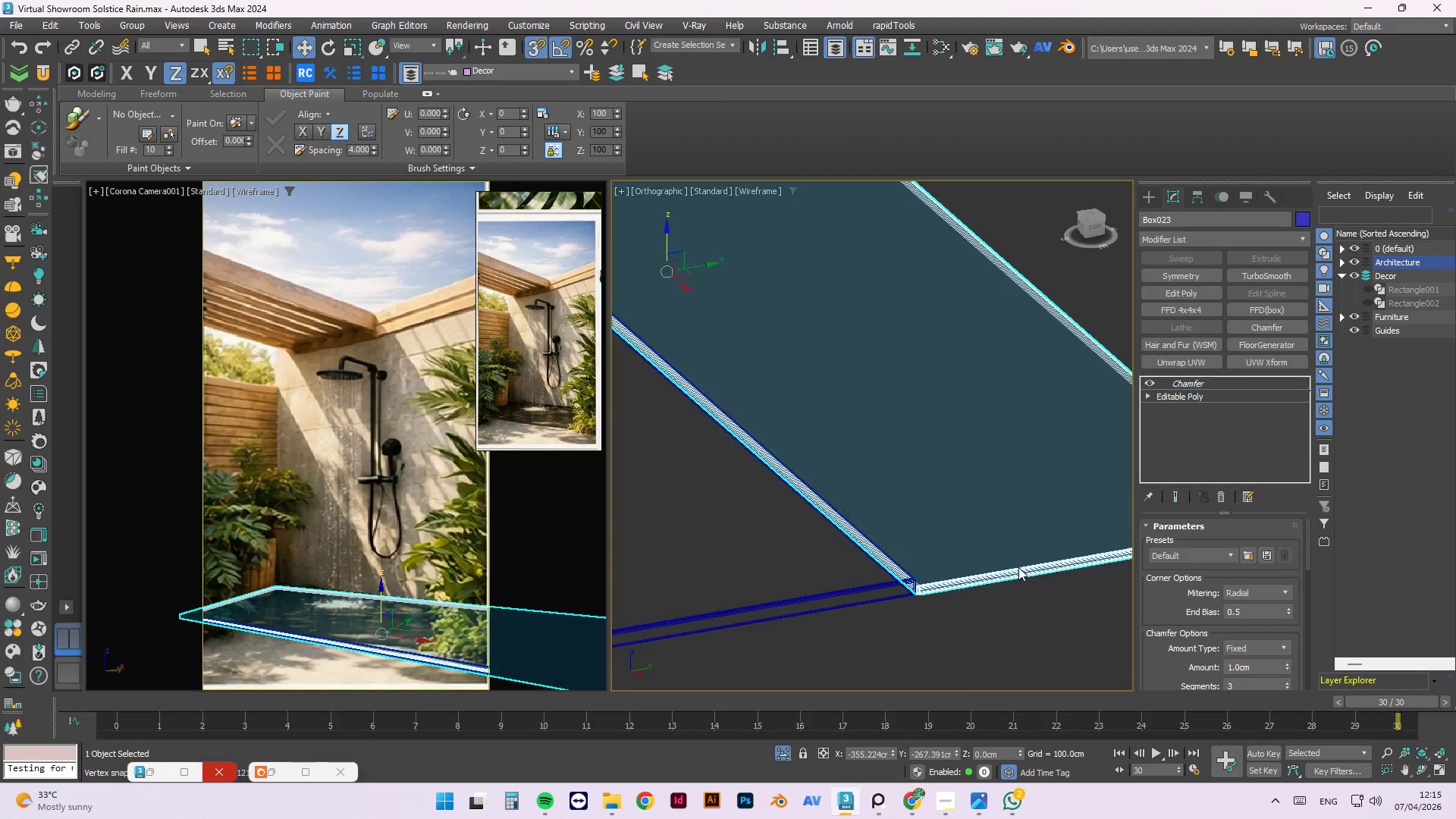 
key(Control+ControlLeft)
 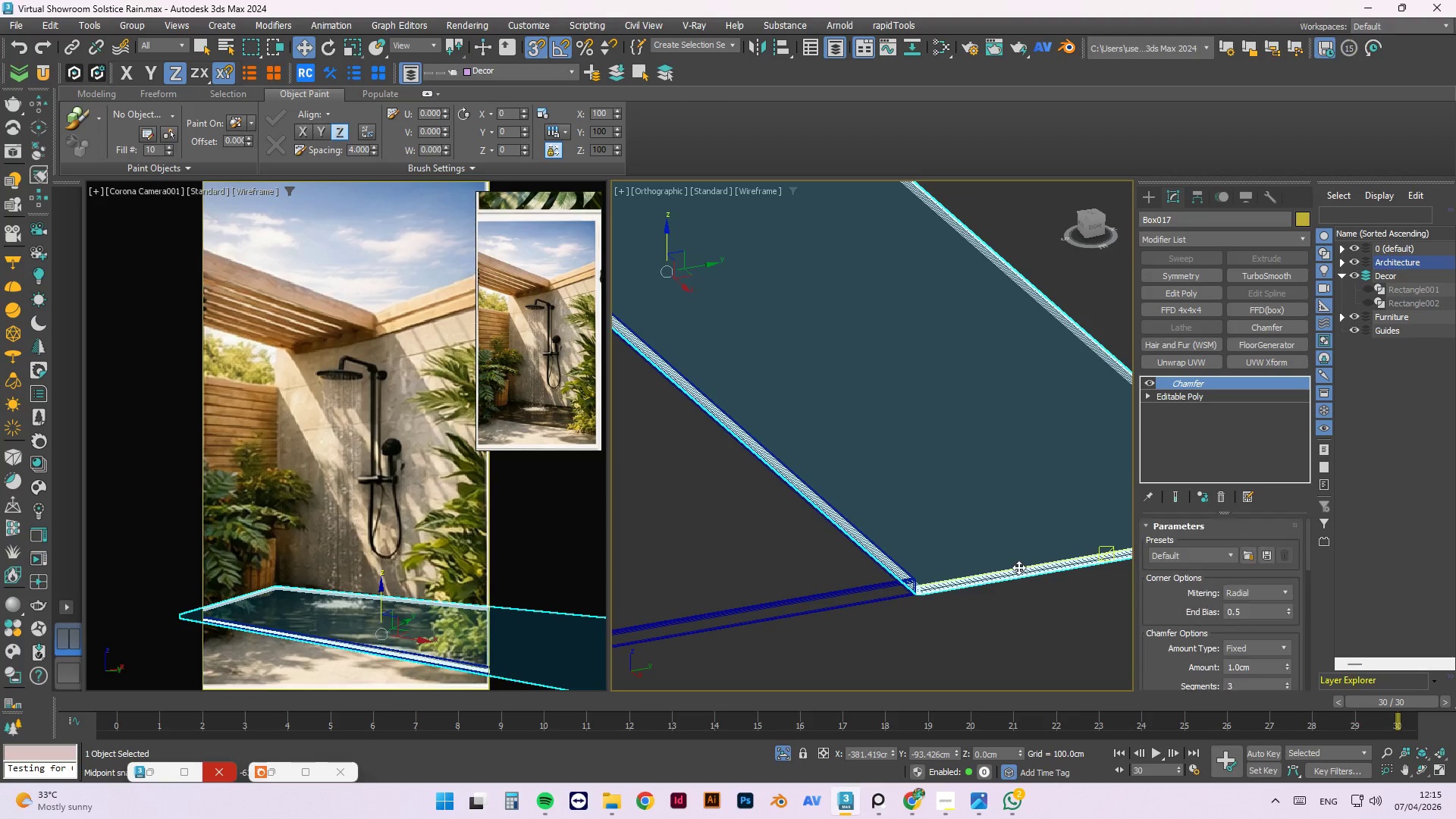 
key(Control+ControlLeft)
 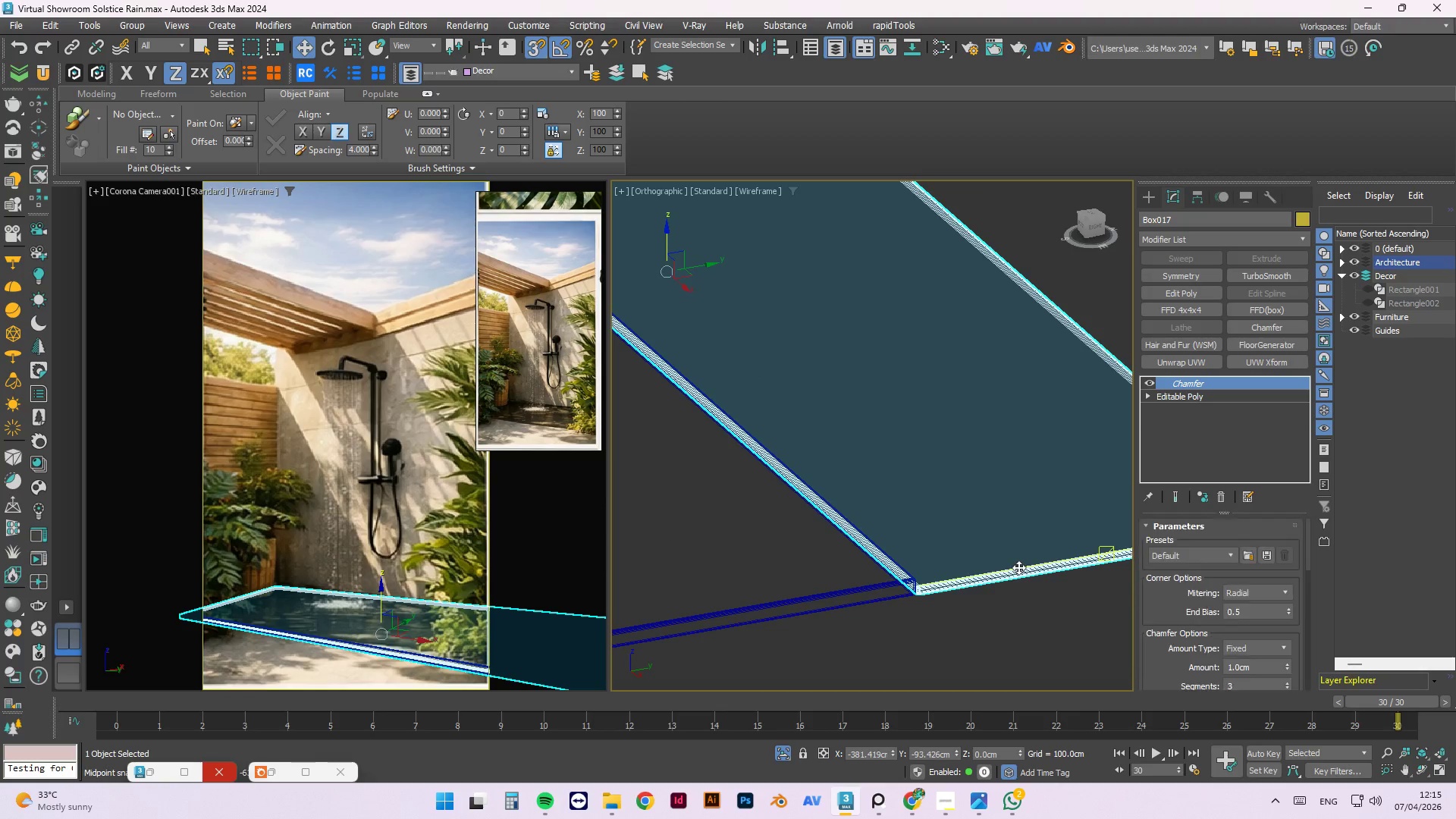 
key(Control+ControlLeft)
 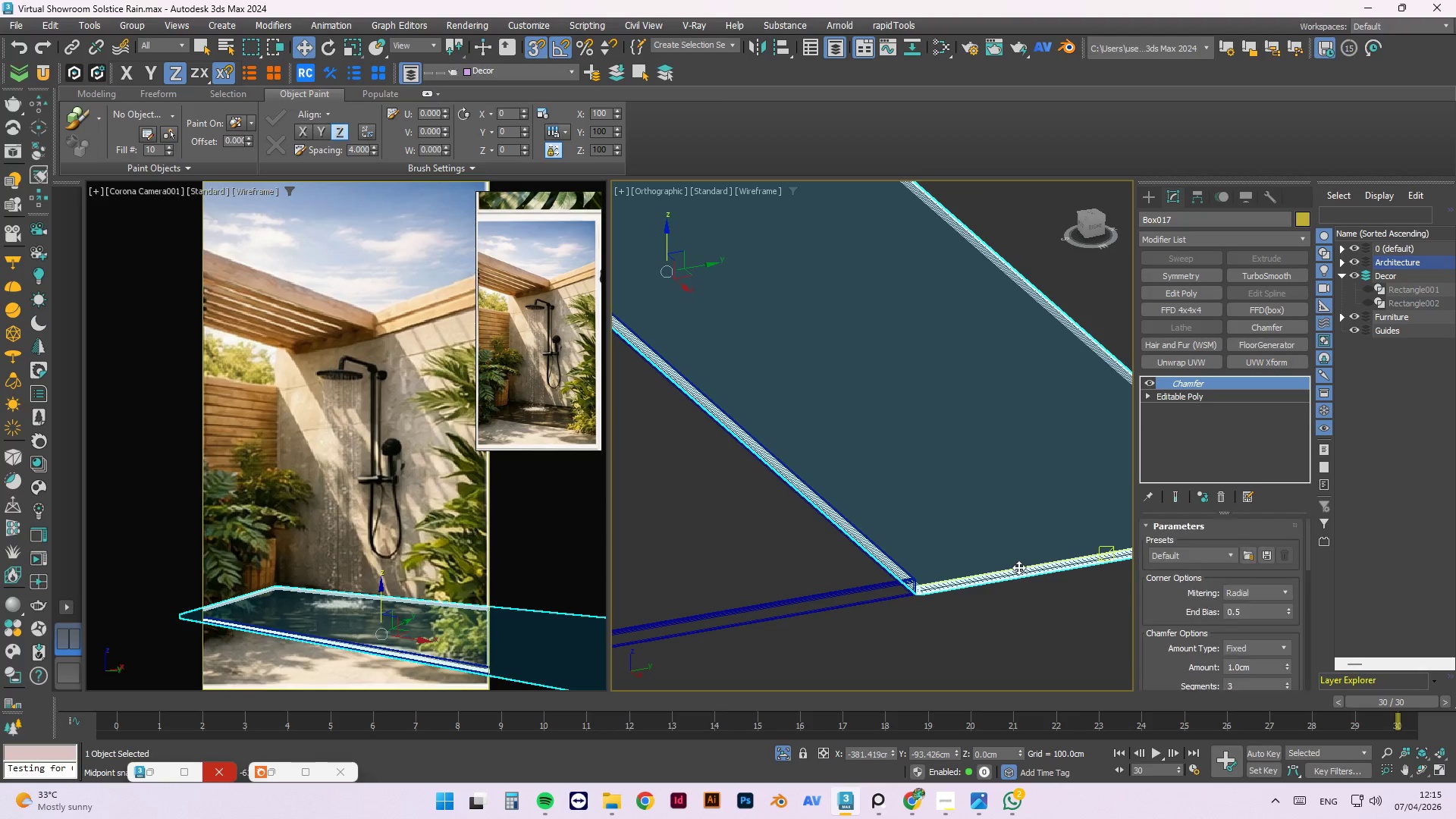 
key(Control+ControlLeft)
 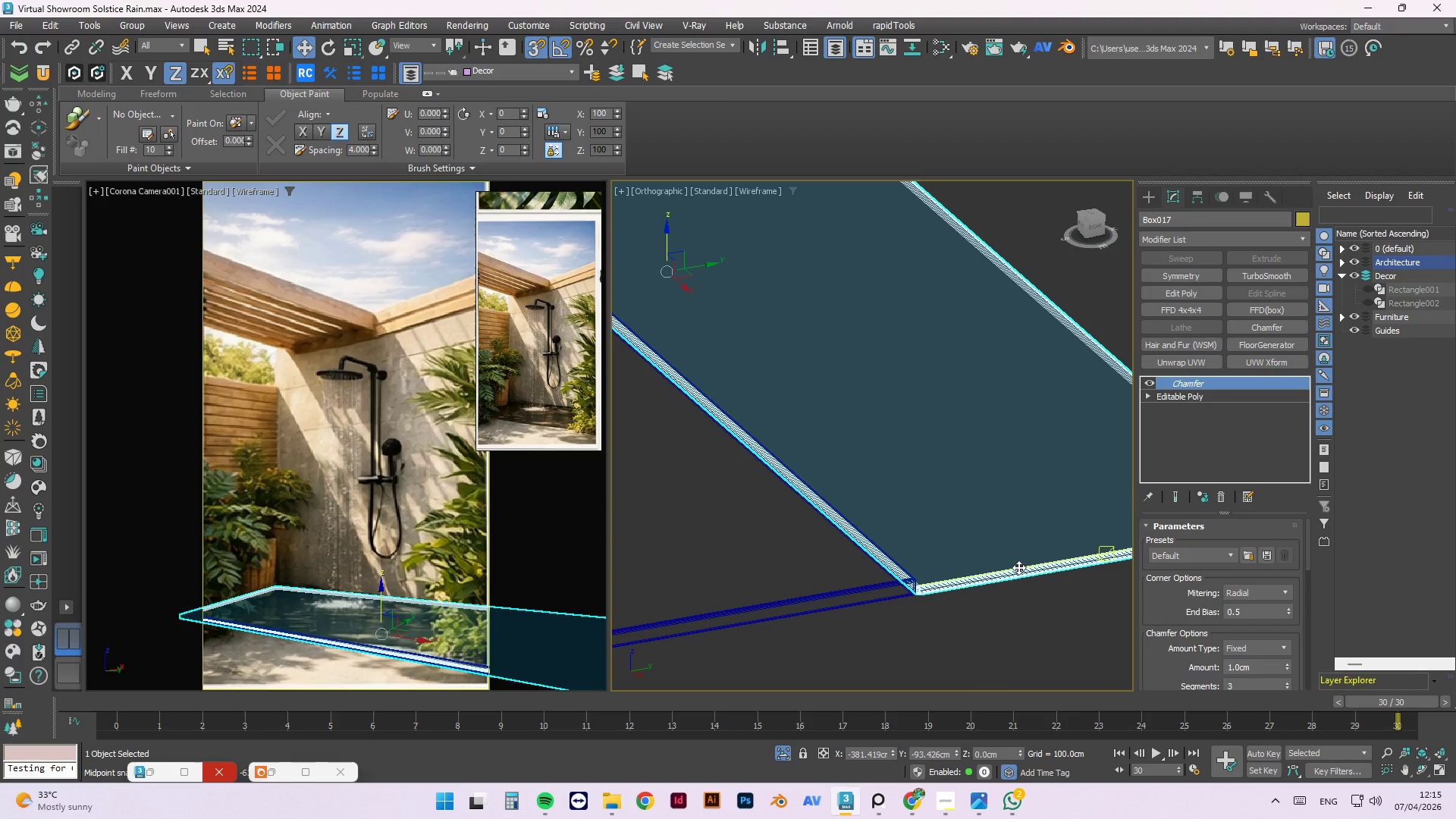 
key(Control+ControlLeft)
 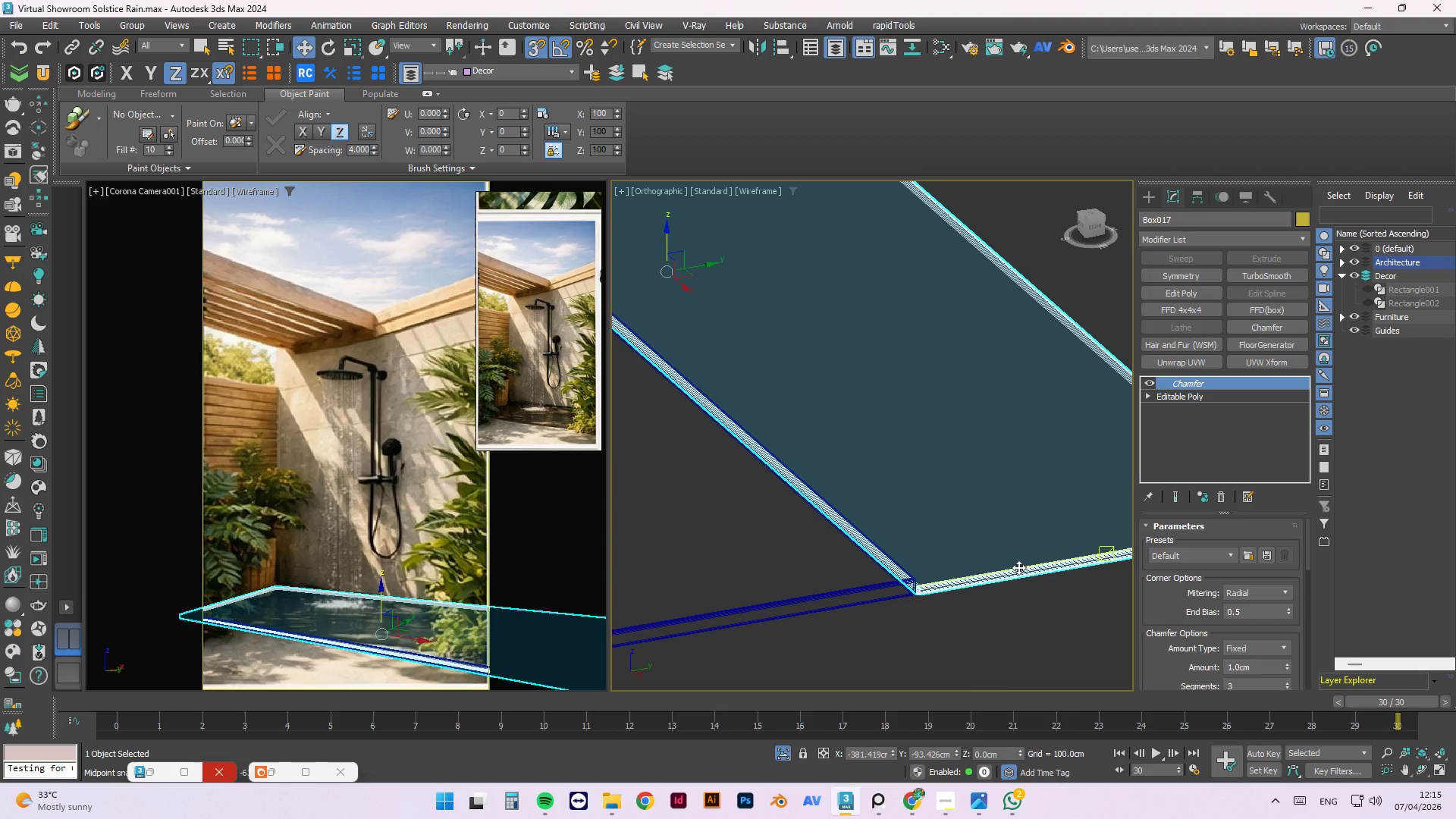 
key(Control+ControlLeft)
 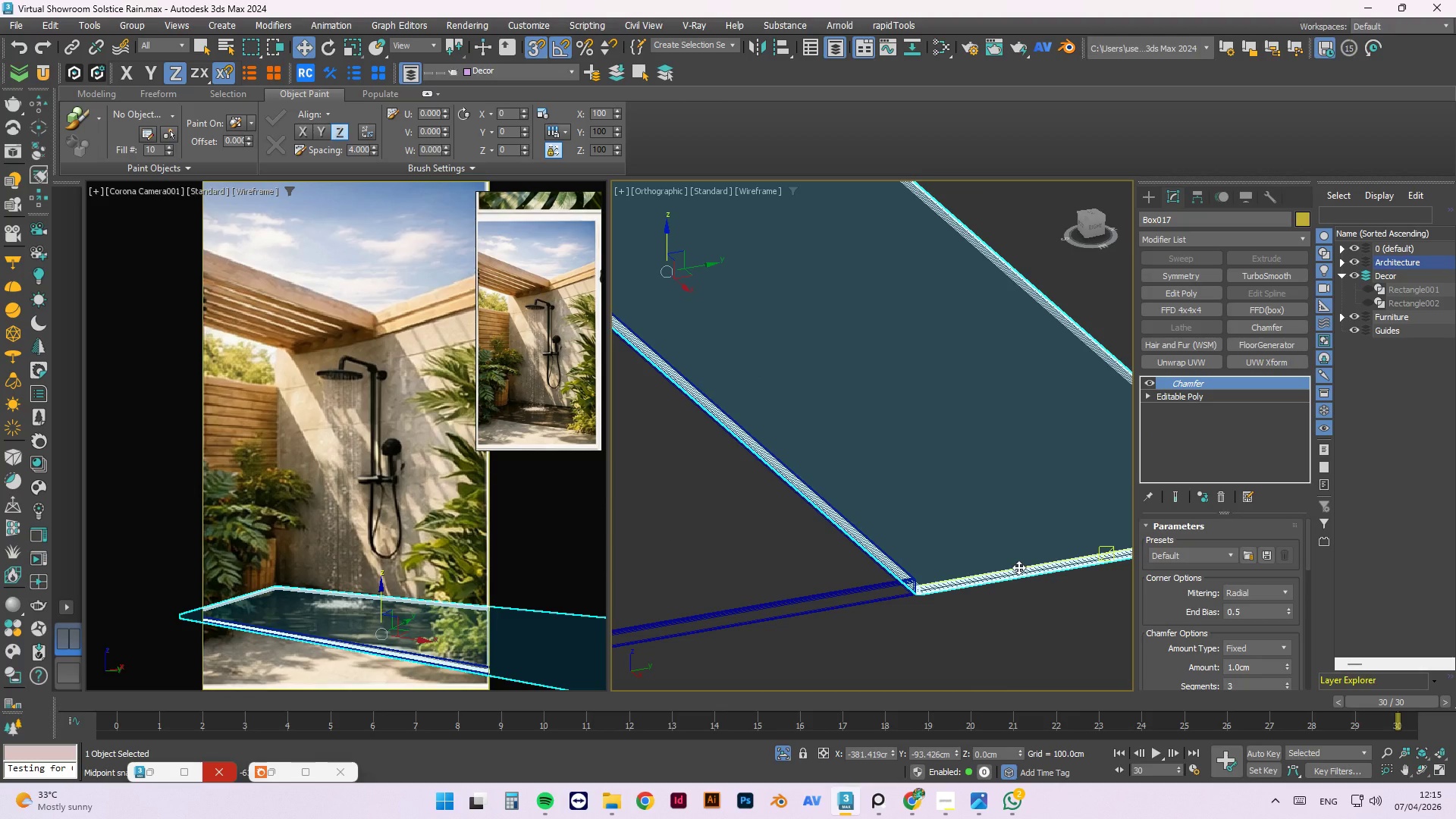 
key(Control+ControlLeft)
 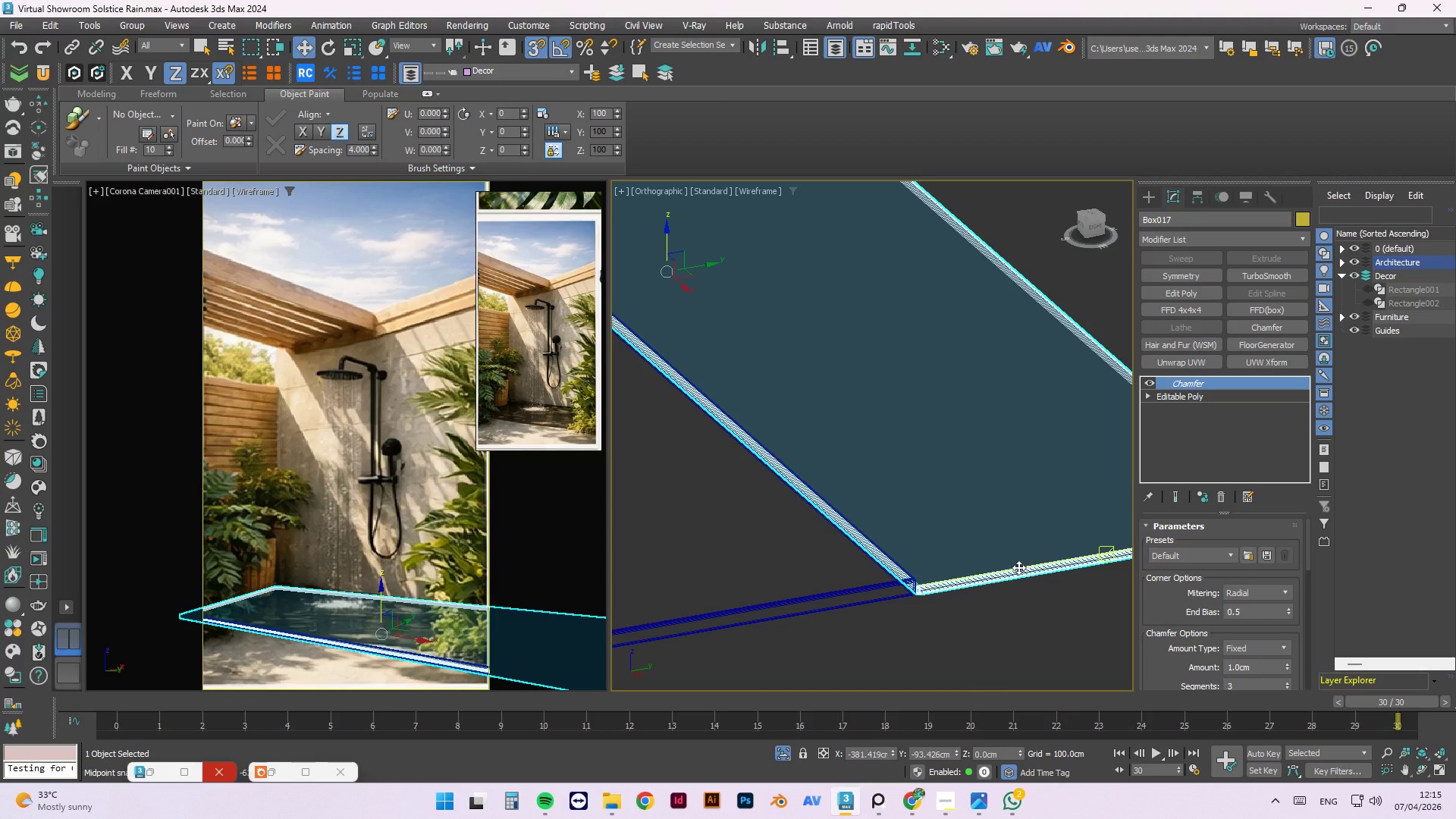 
key(Control+ControlLeft)
 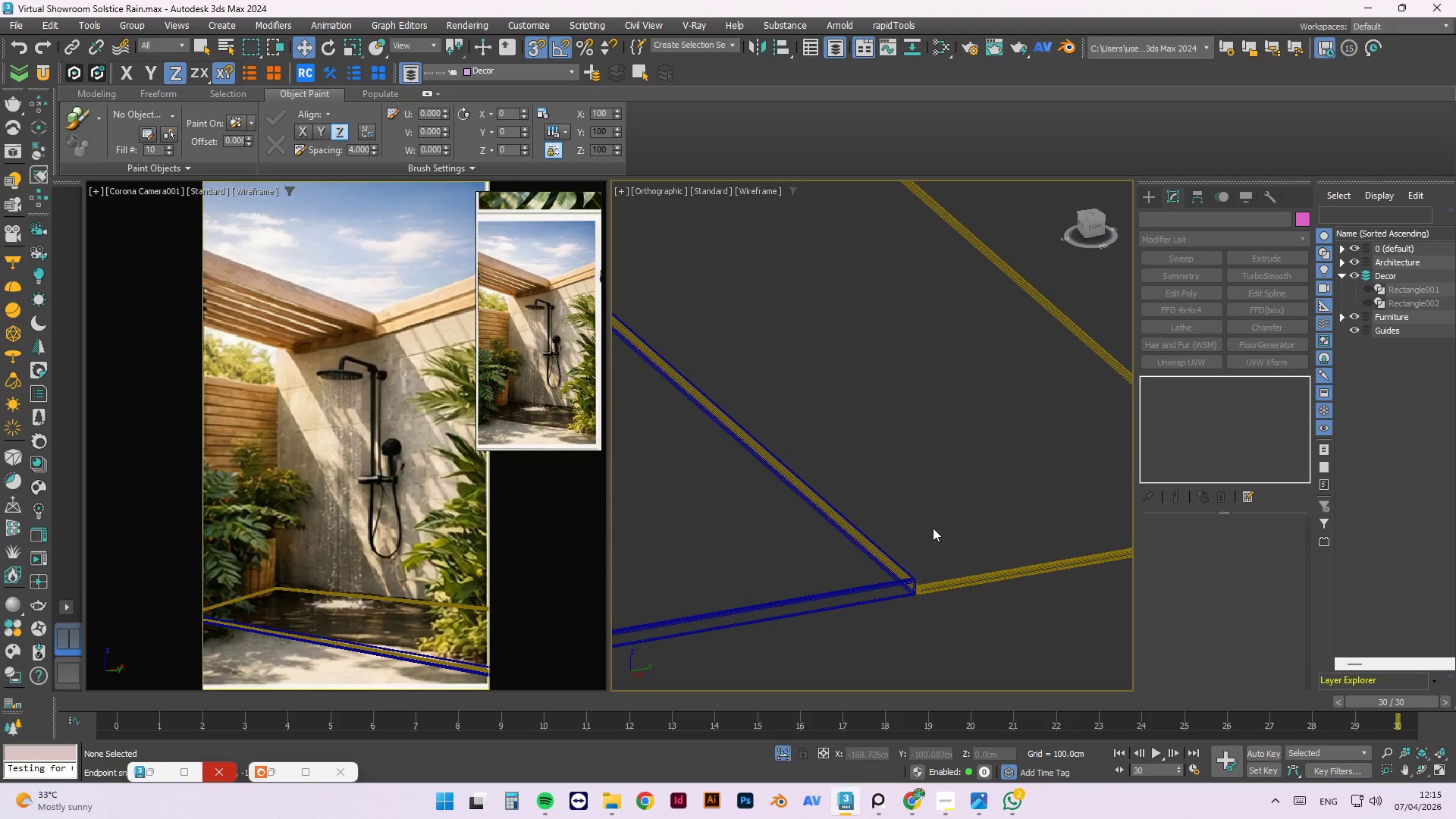 
scroll: coordinate [933, 524], scroll_direction: down, amount: 3.0
 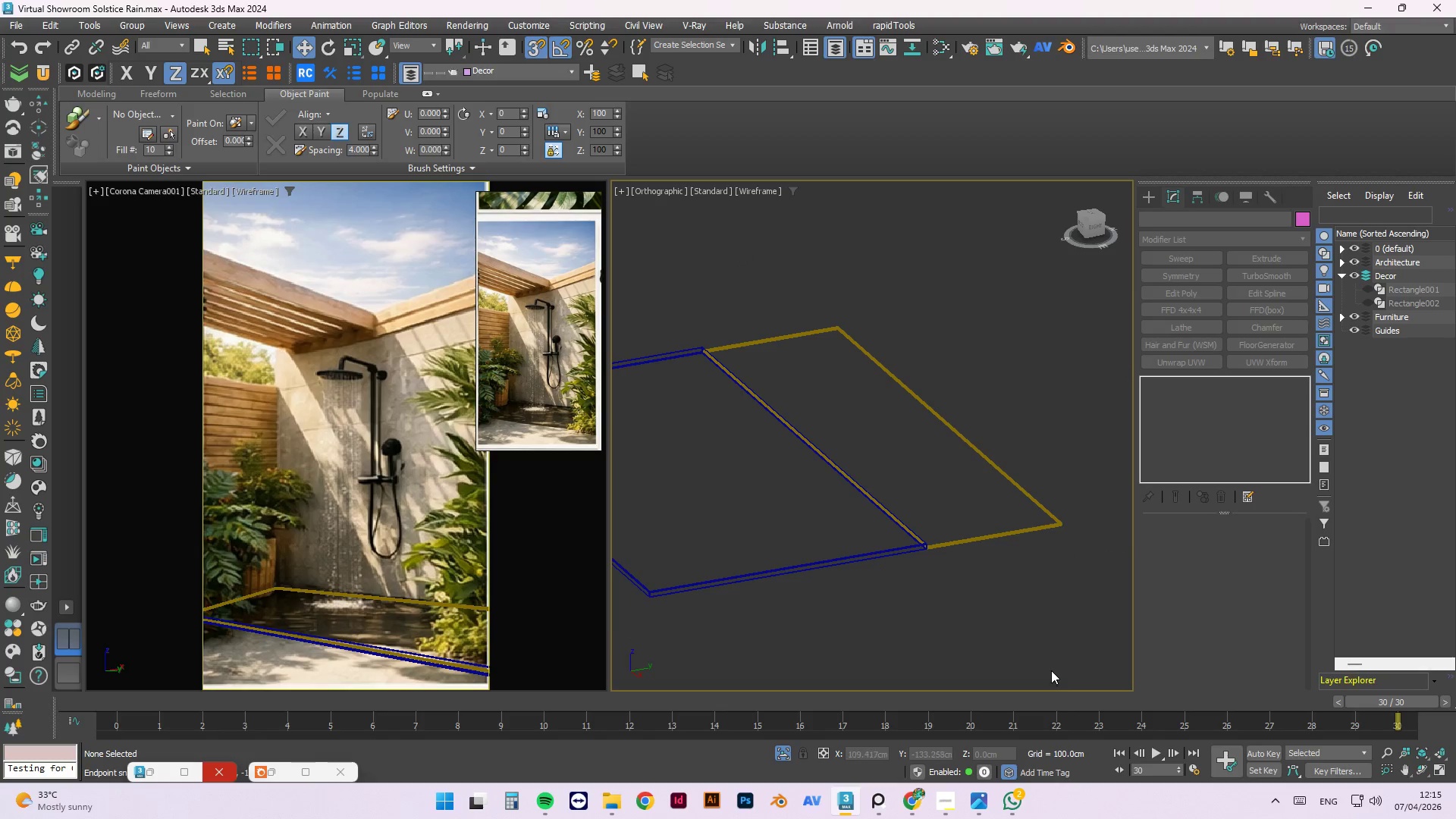 
left_click([1013, 630])
 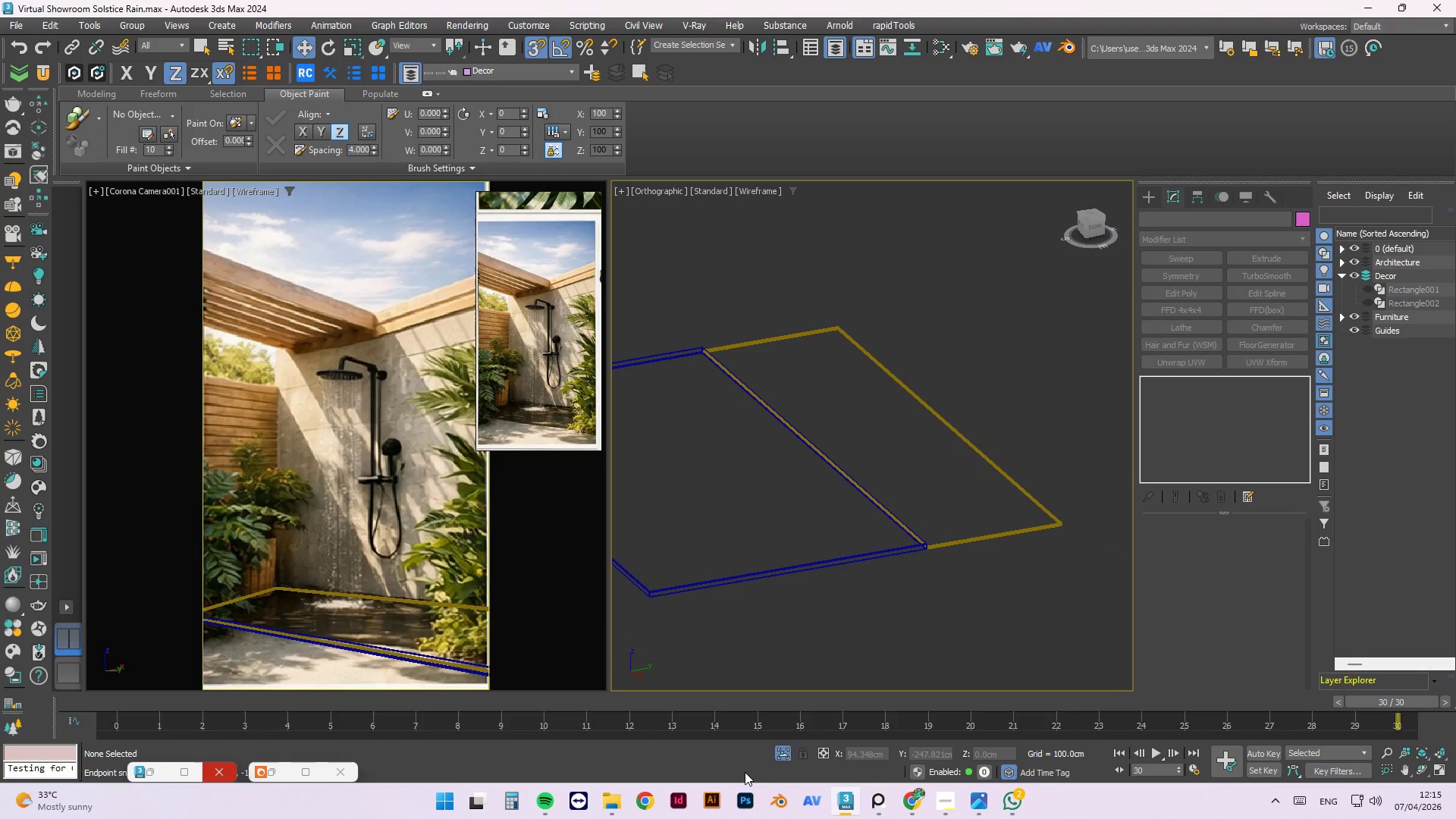 
left_click([791, 755])
 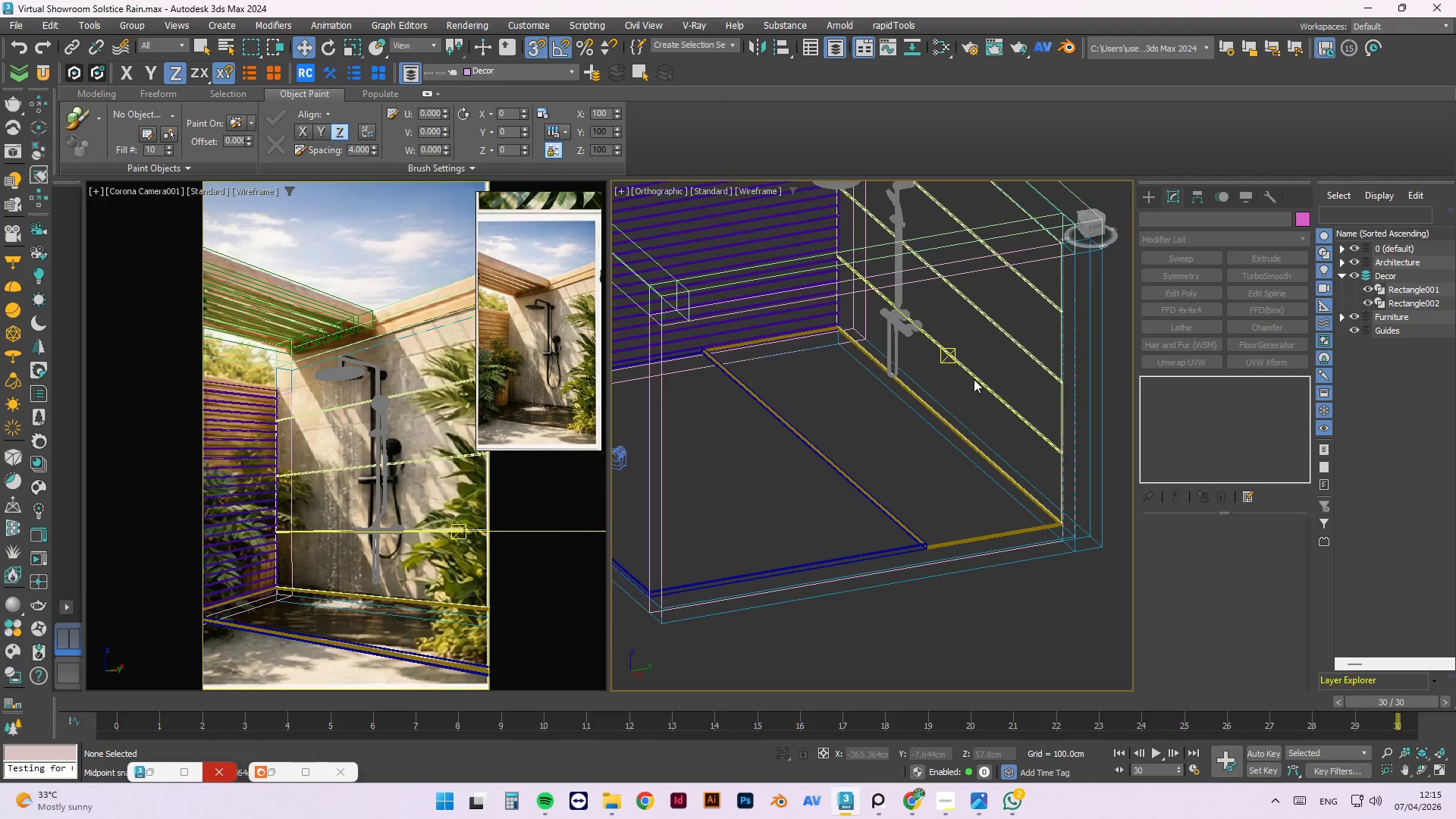 
left_click([974, 379])
 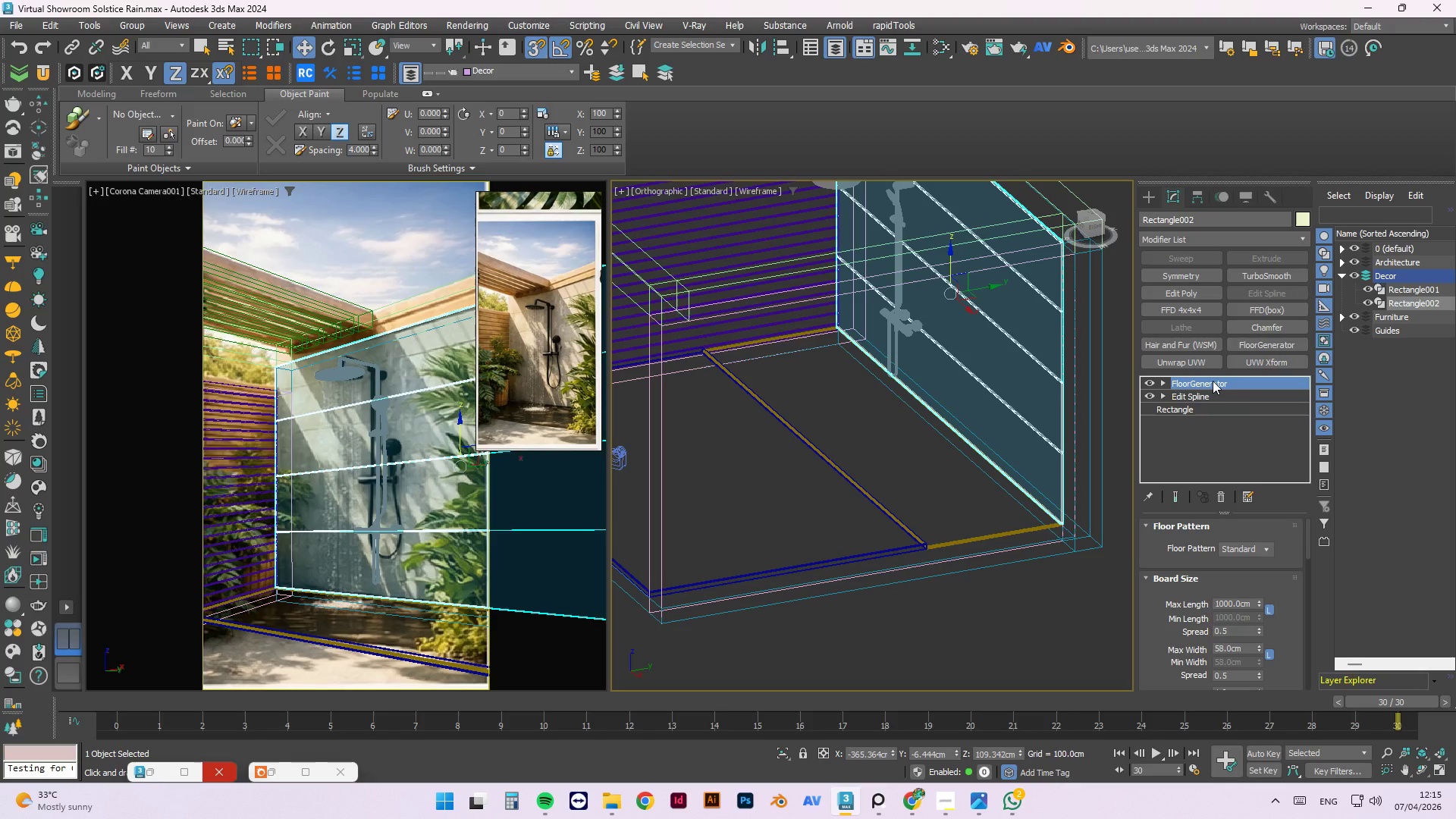 
left_click([1266, 328])
 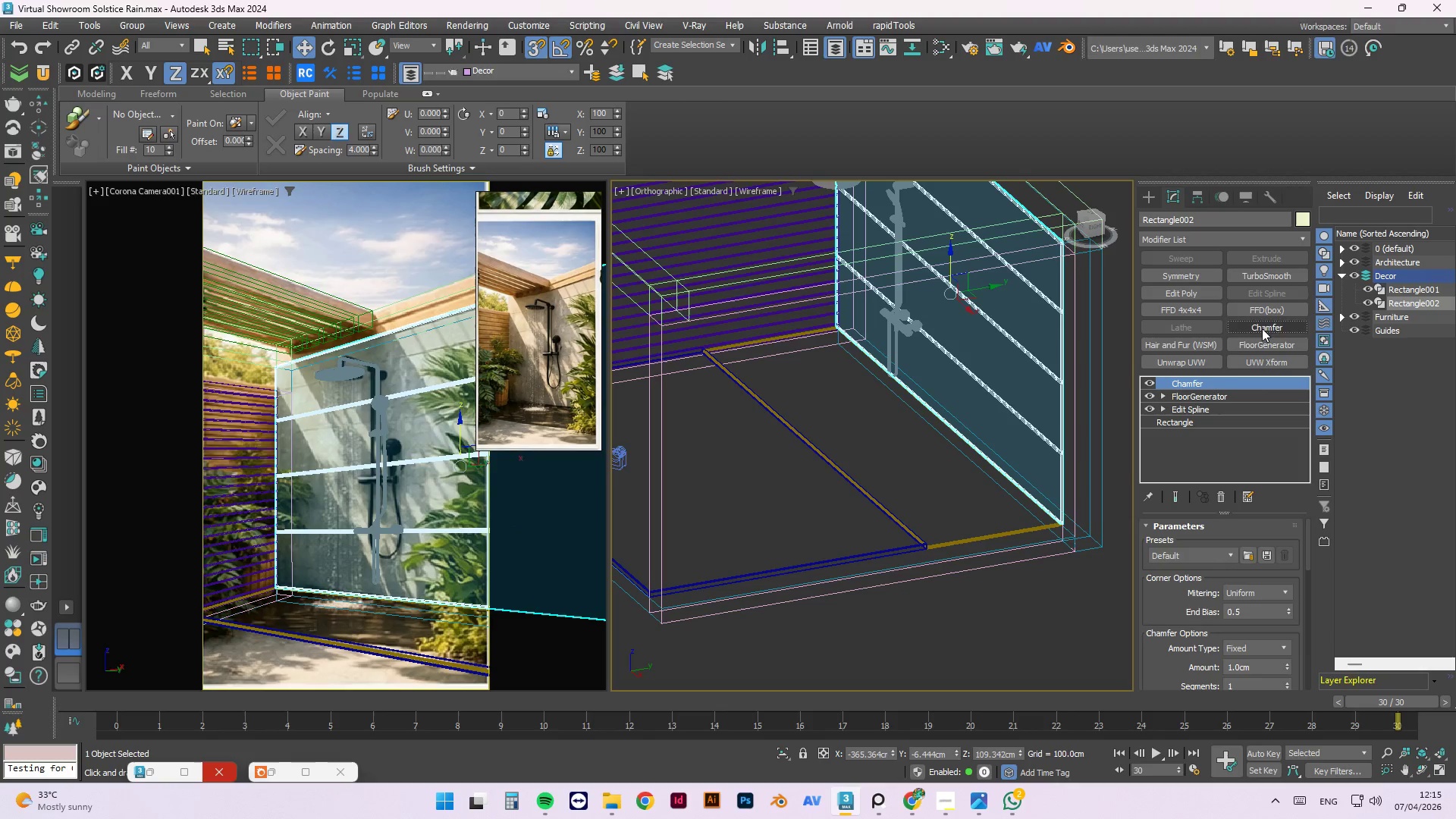 
scroll: coordinate [1068, 374], scroll_direction: up, amount: 8.0
 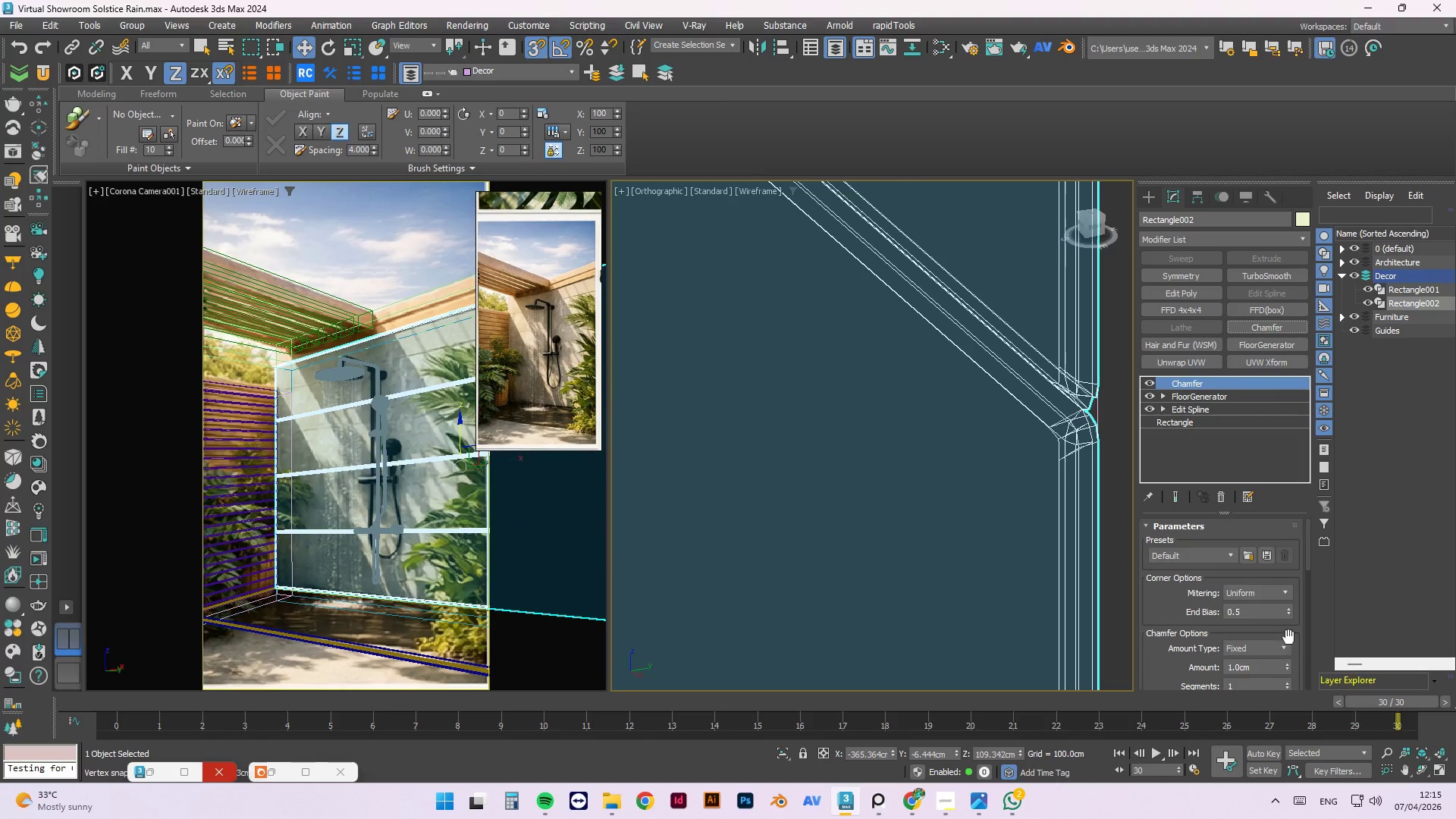 
left_click([1287, 593])
 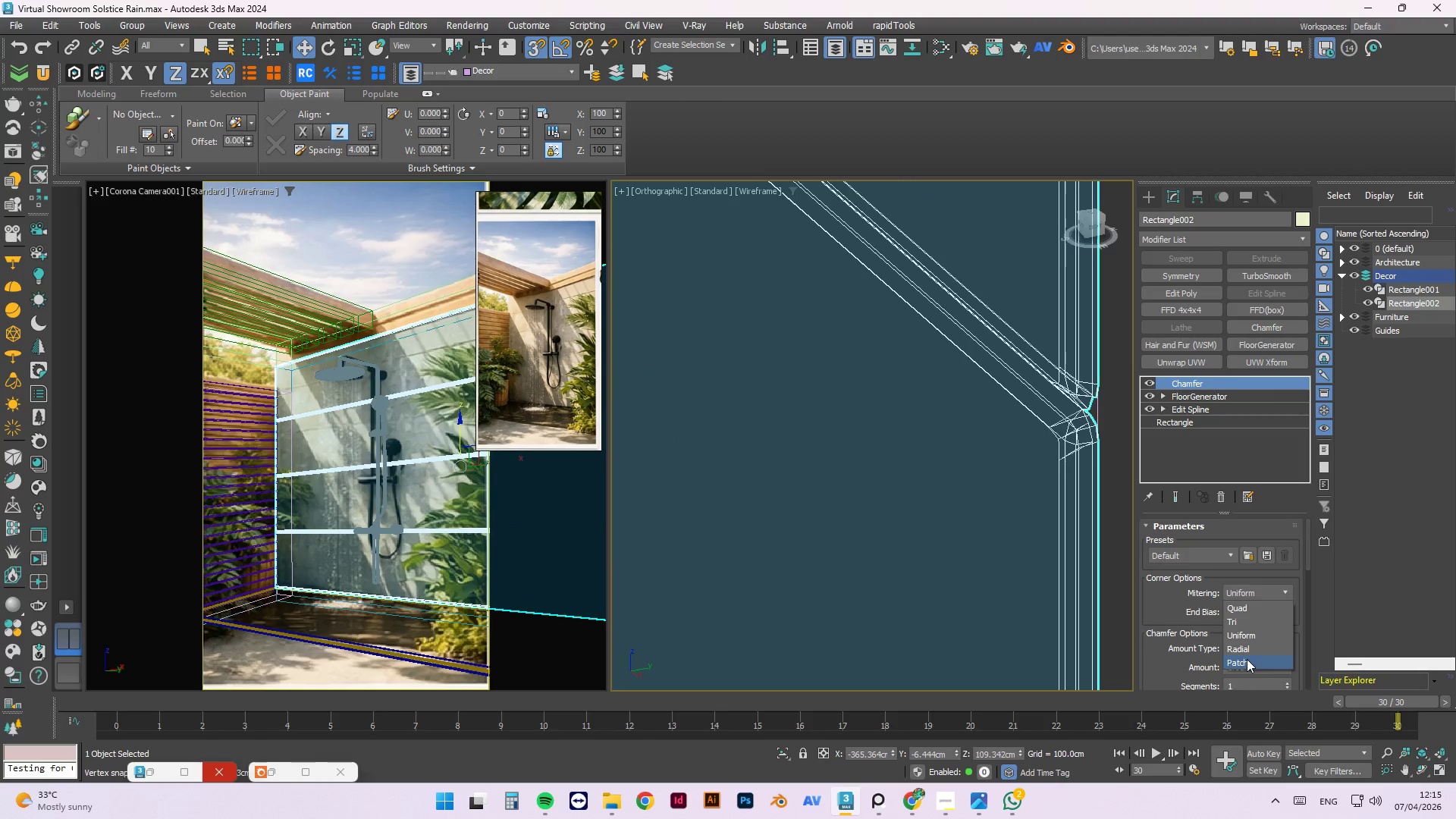 
left_click([1244, 648])
 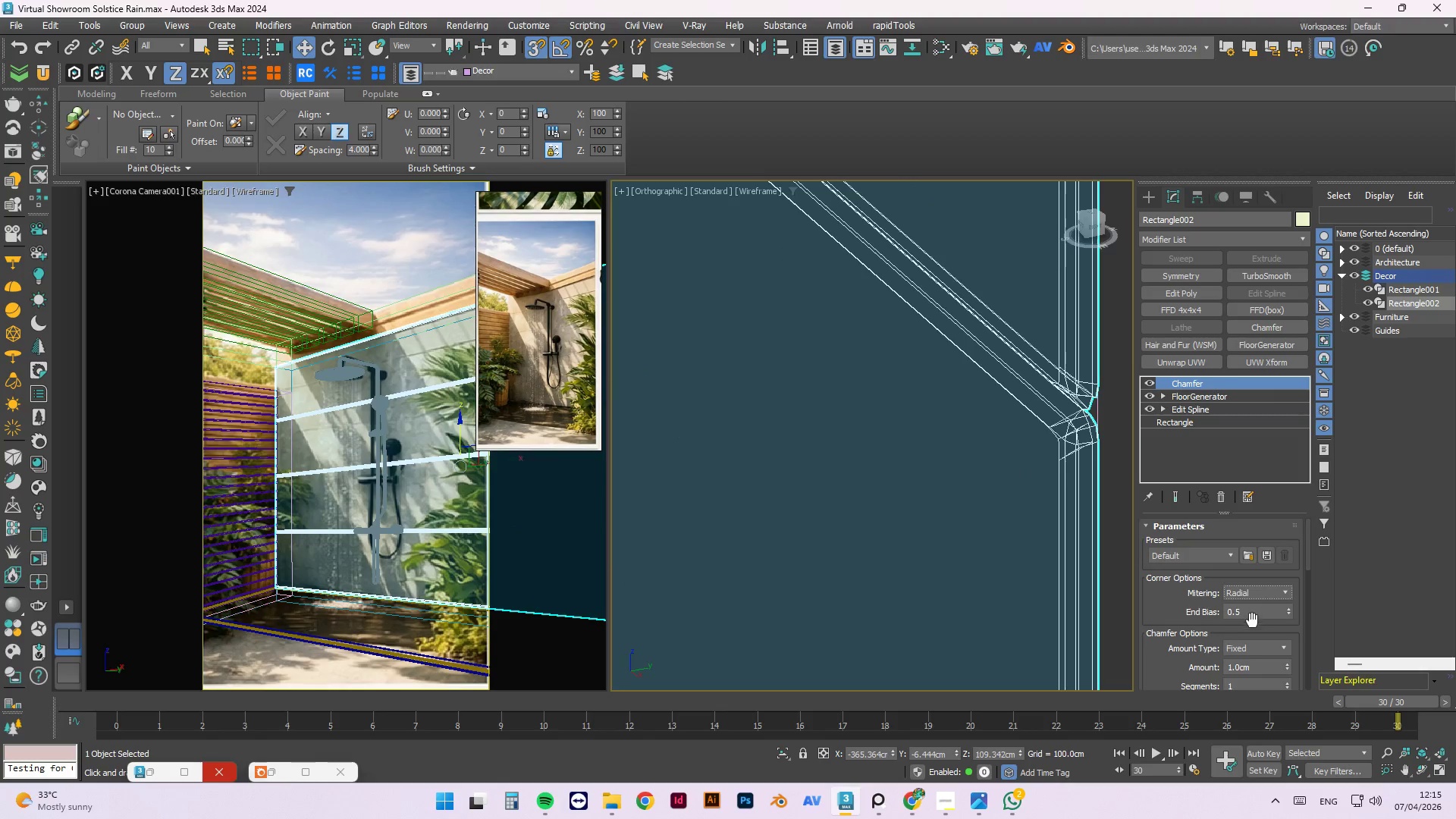 
left_click_drag(start_coordinate=[1263, 673], to_coordinate=[1163, 666])
 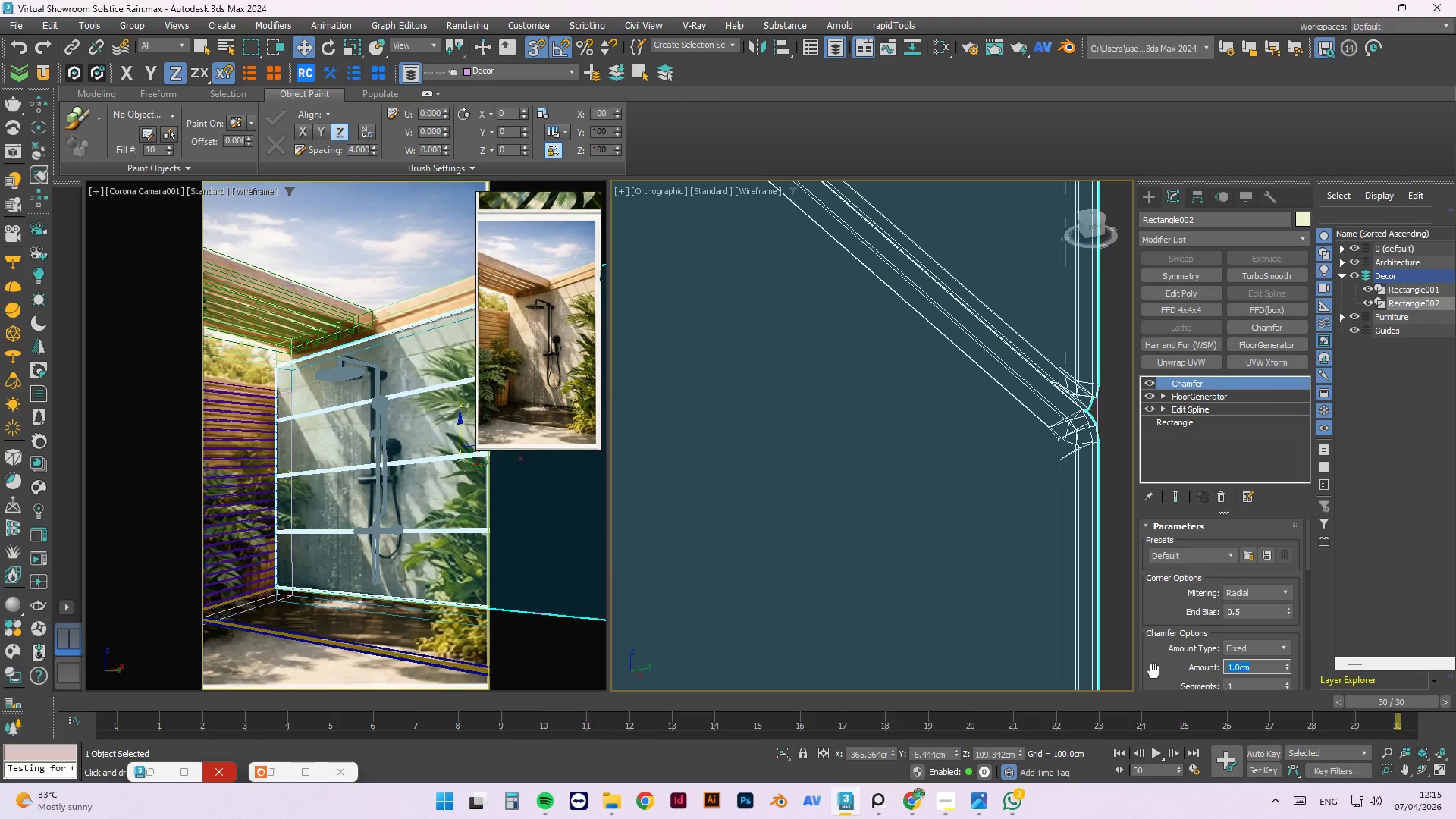 
key(Numpad0)
 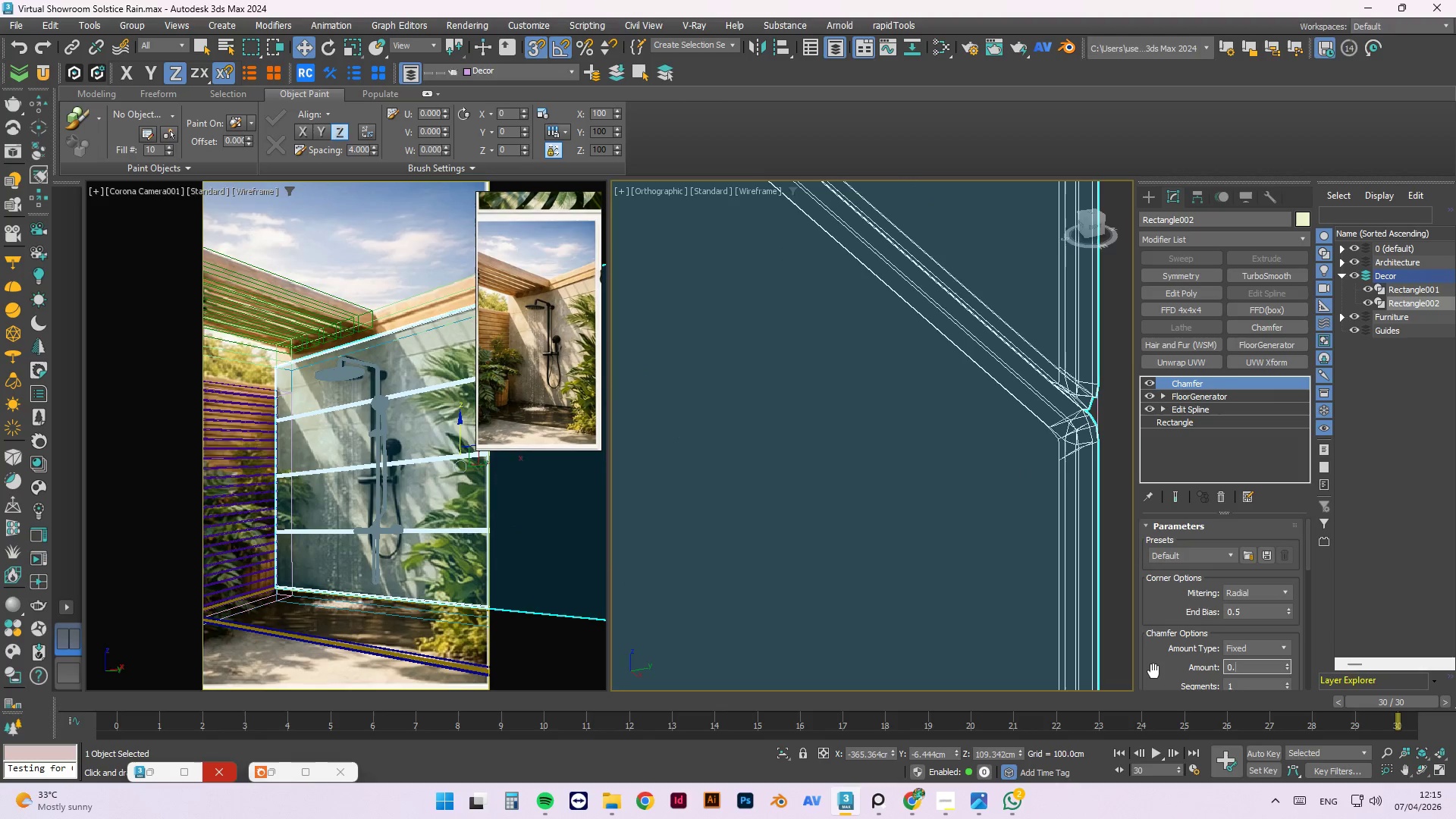 
key(NumpadDecimal)
 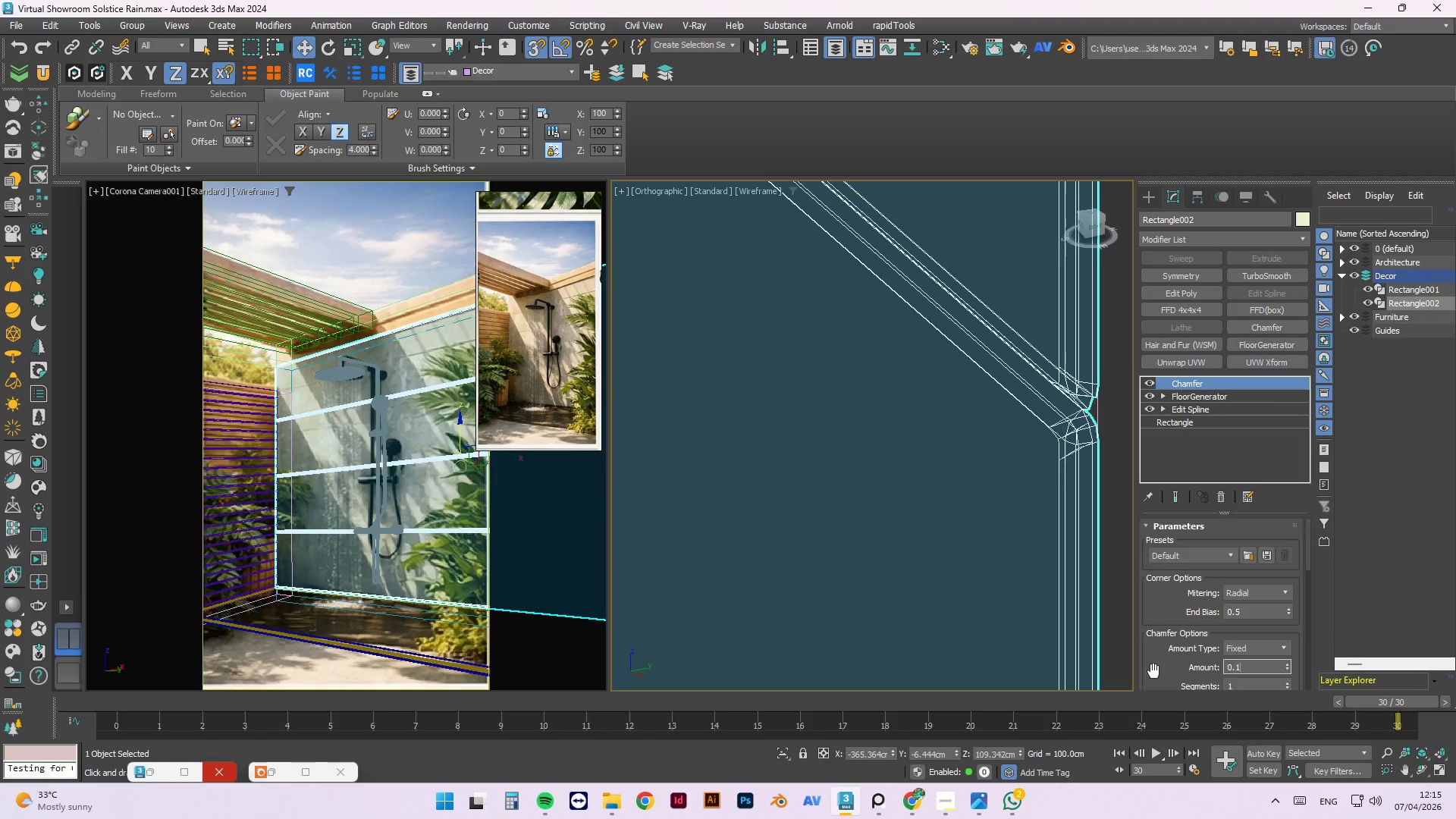 
key(Numpad1)
 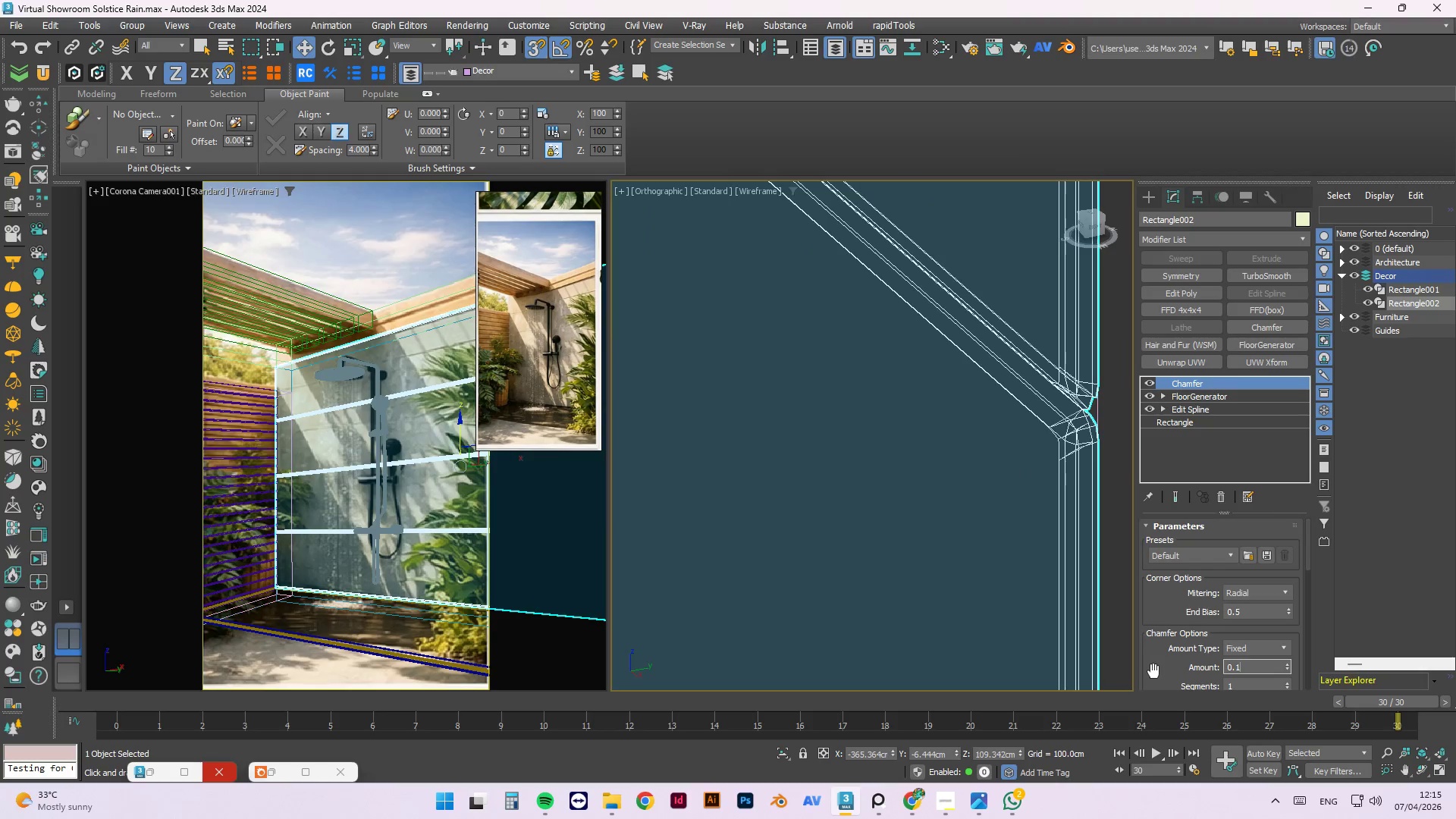 
key(Numpad5)
 